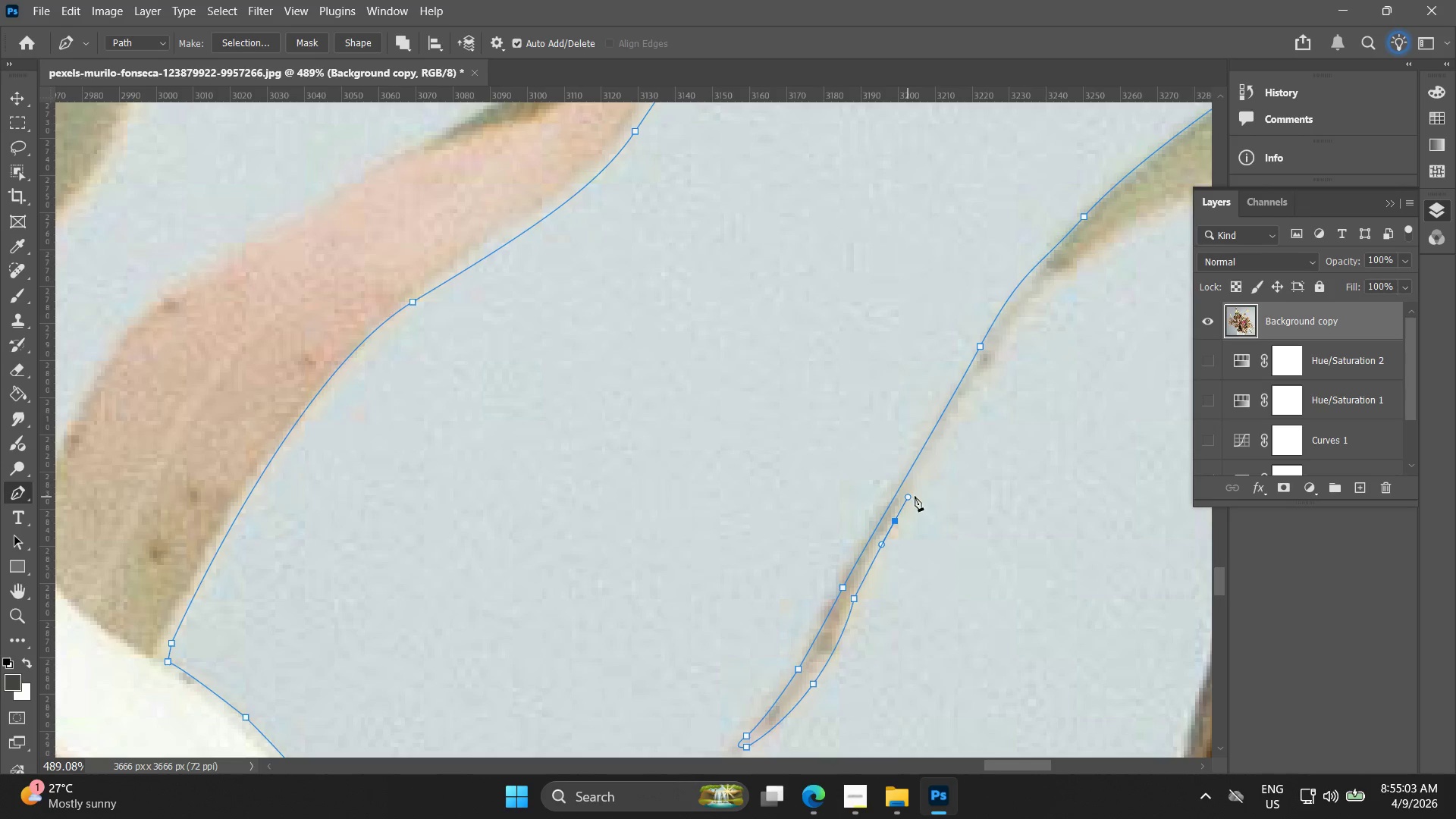 
scroll: coordinate [892, 532], scroll_direction: up, amount: 7.0
 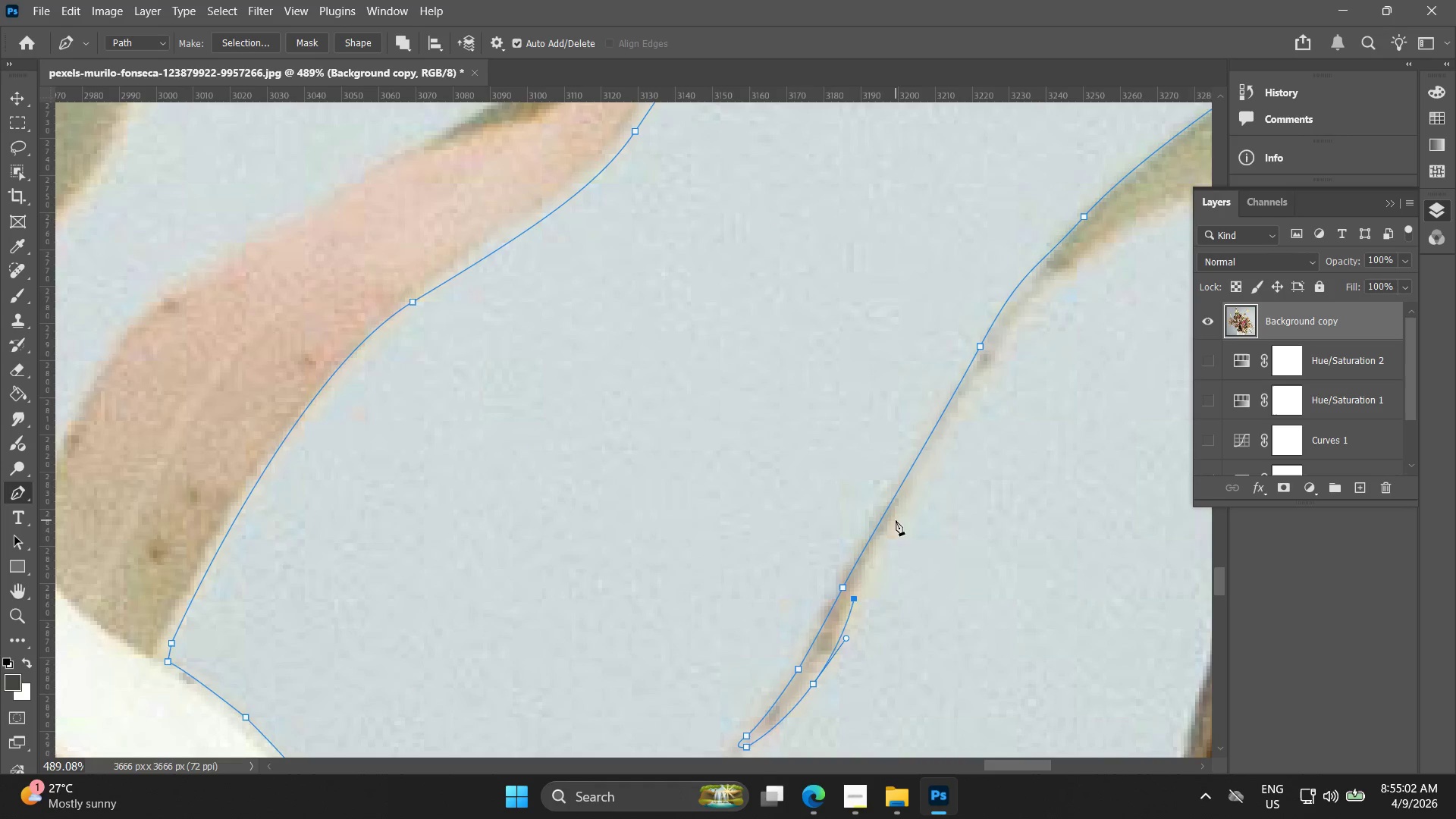 
hold_key(key=Space, duration=0.55)
 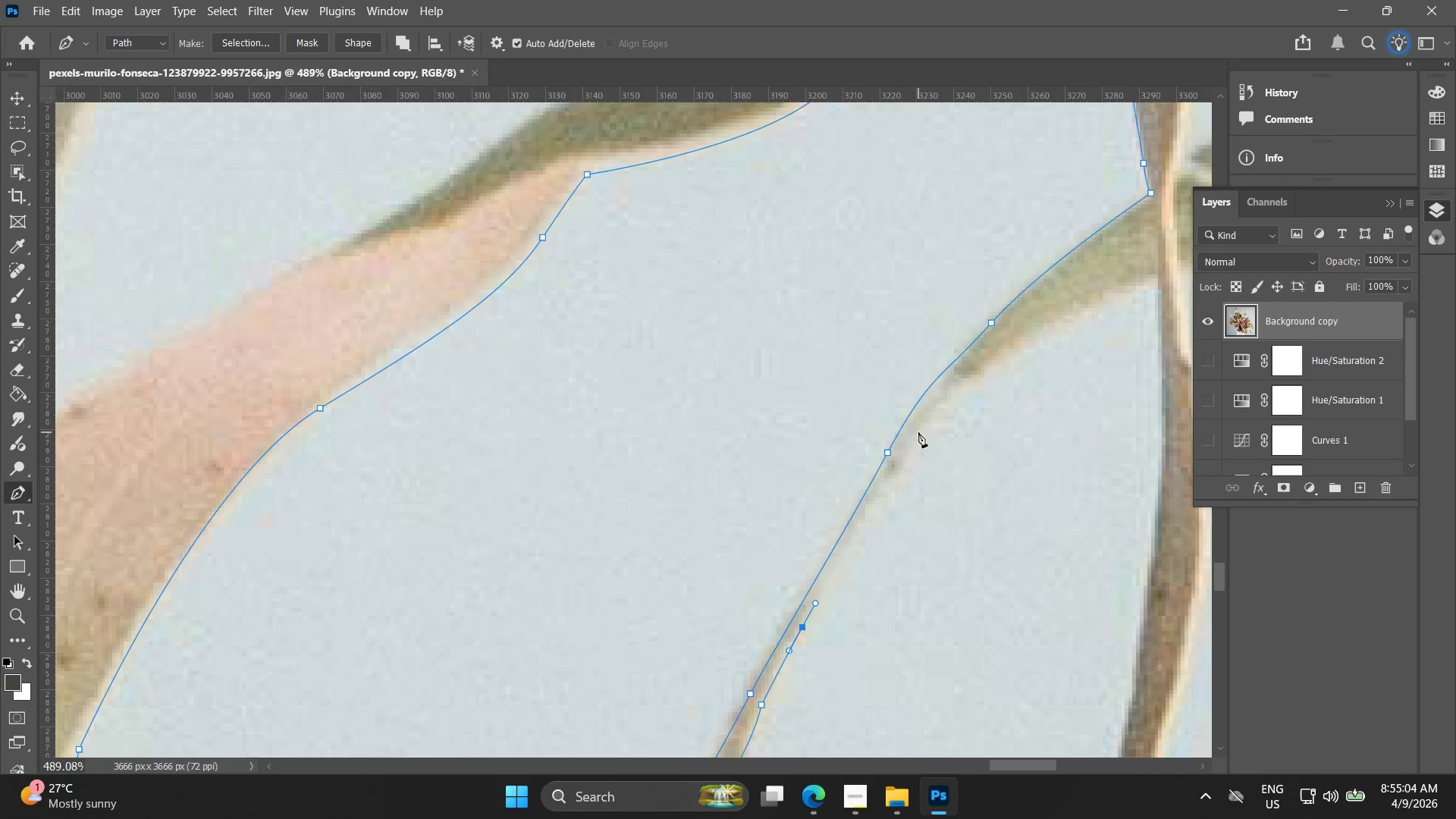 
left_click_drag(start_coordinate=[950, 478], to_coordinate=[858, 584])
 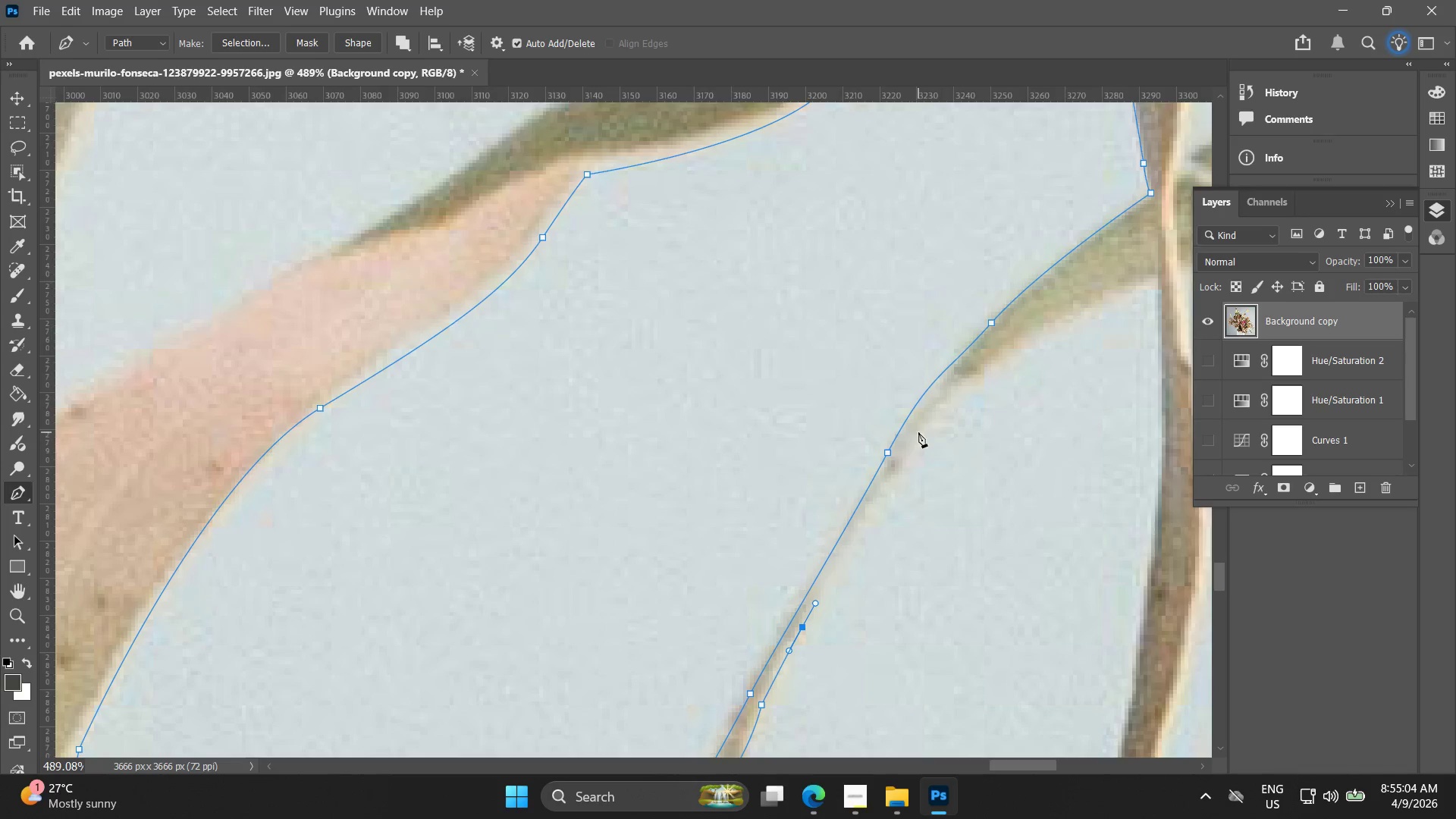 
left_click_drag(start_coordinate=[921, 432], to_coordinate=[955, 391])
 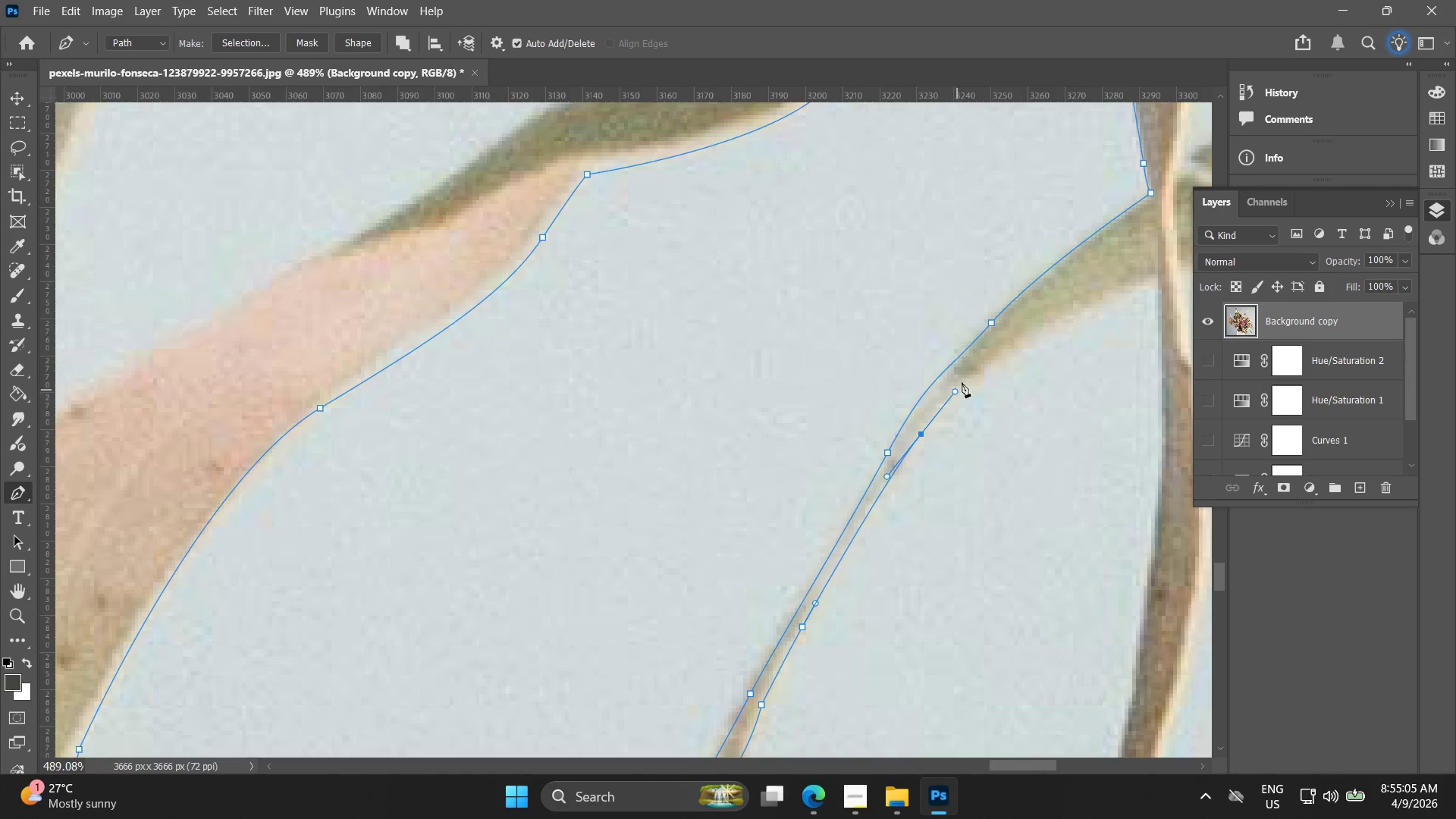 
hold_key(key=Space, duration=0.48)
 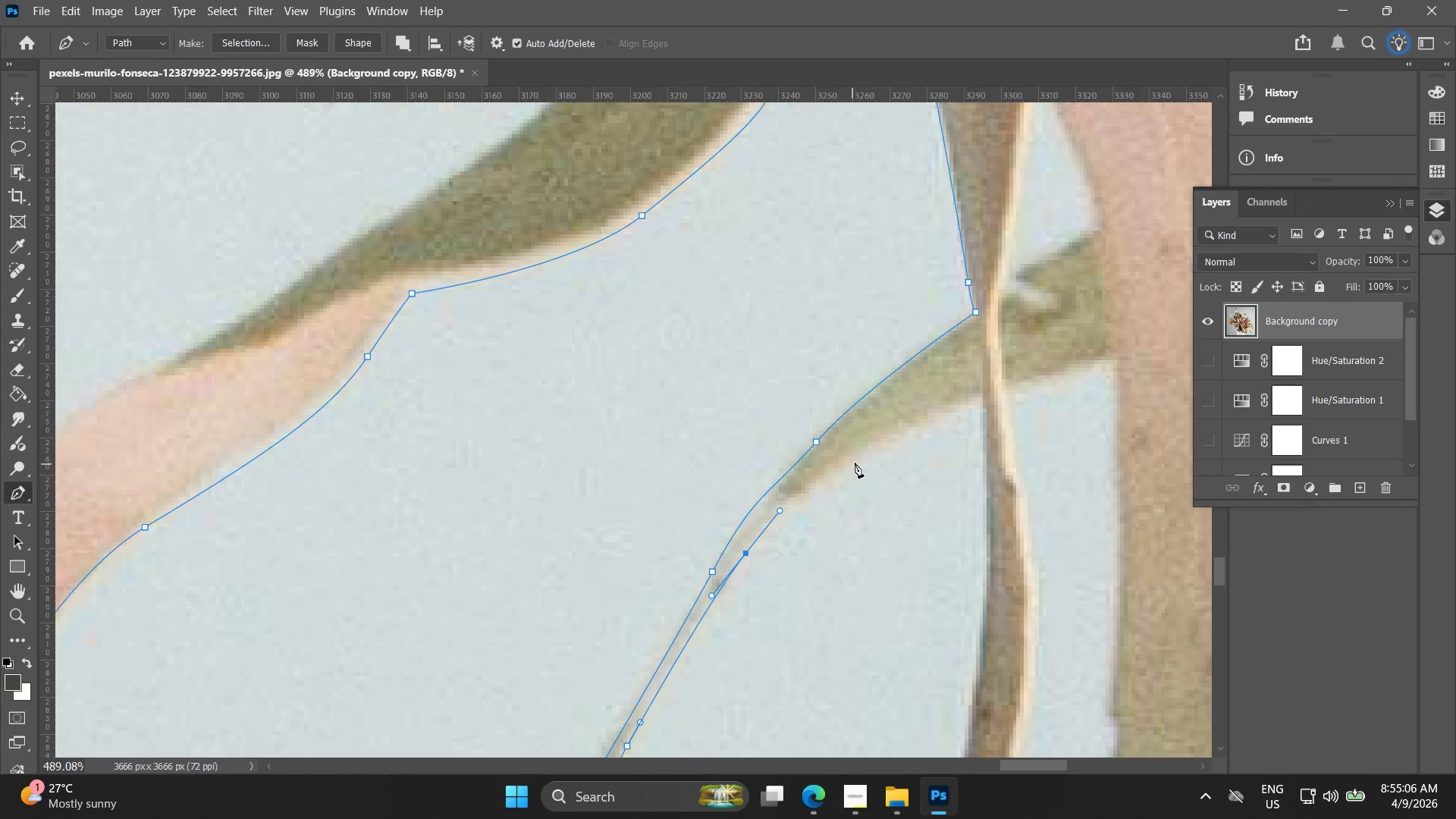 
left_click_drag(start_coordinate=[973, 378], to_coordinate=[798, 497])
 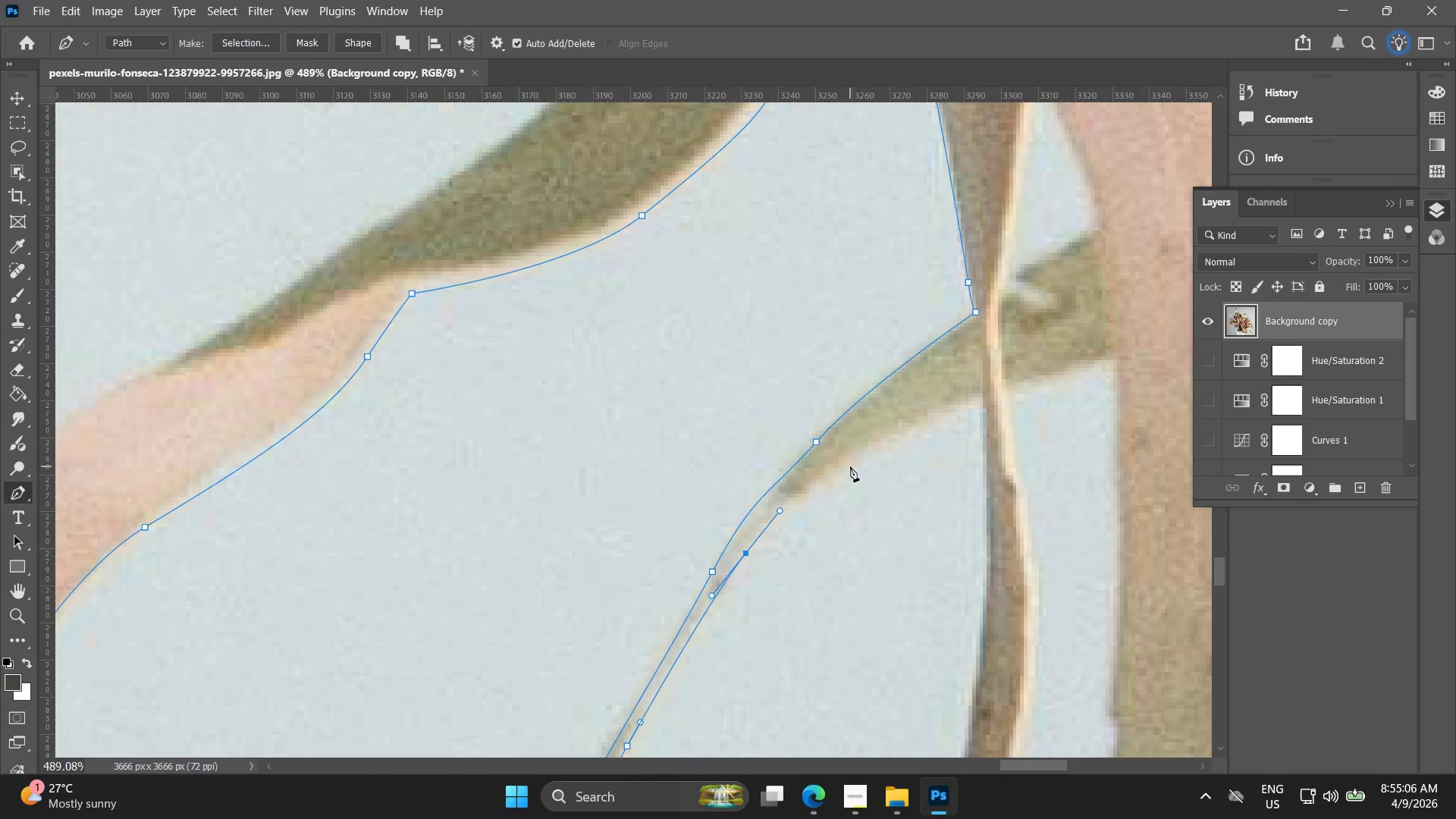 
left_click_drag(start_coordinate=[855, 463], to_coordinate=[915, 431])
 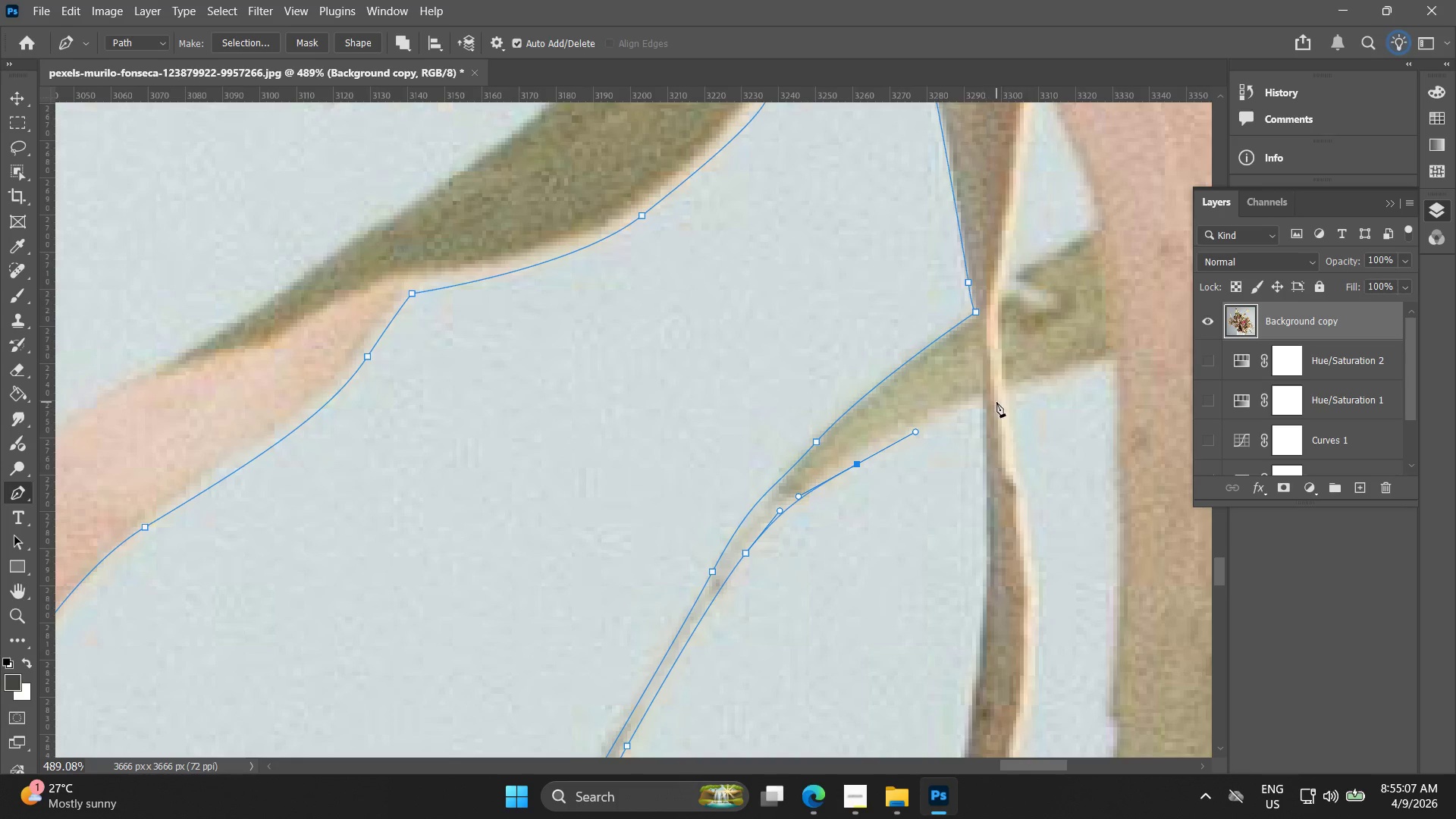 
key(Control+ControlLeft)
 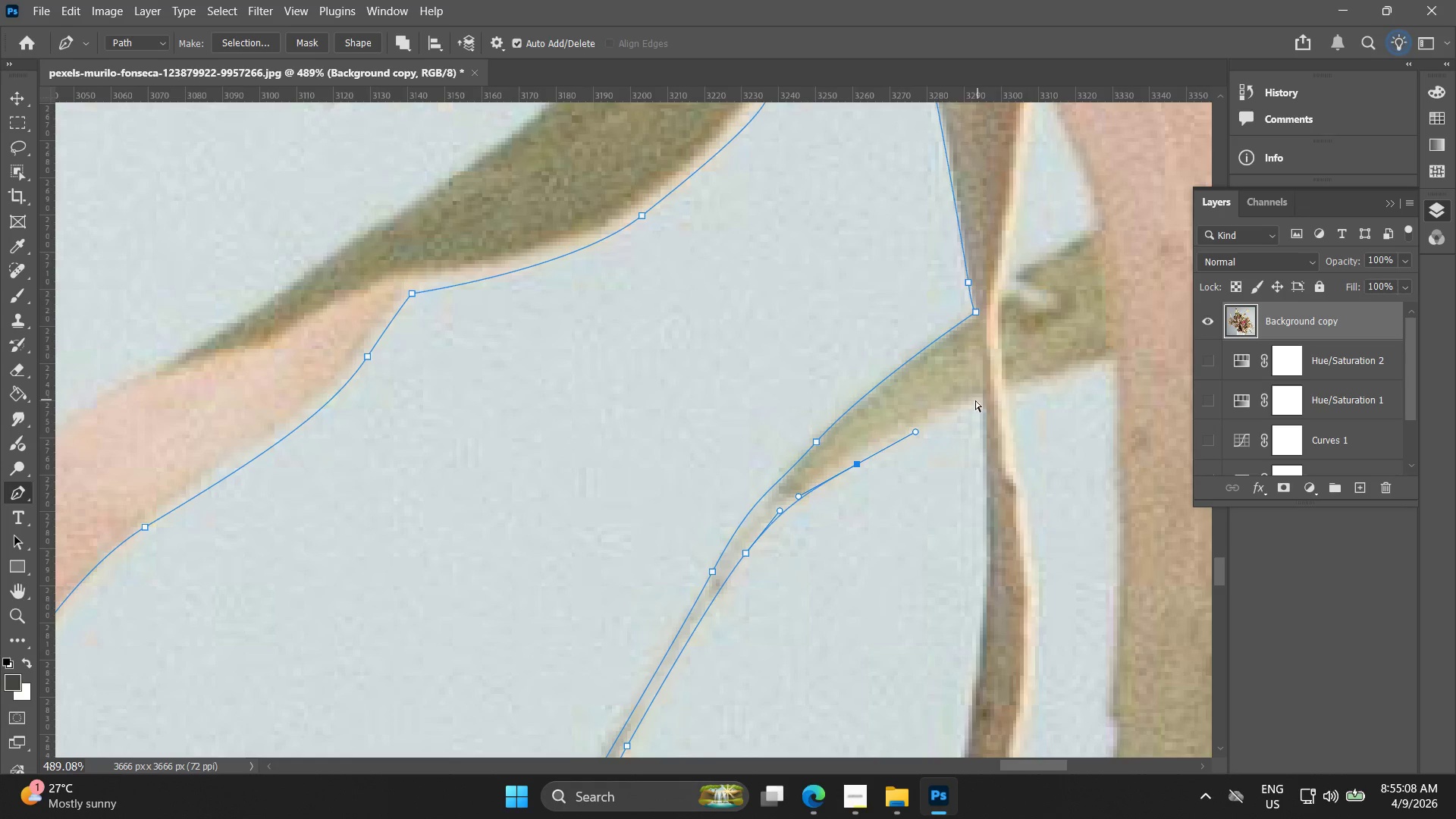 
key(Control+Z)
 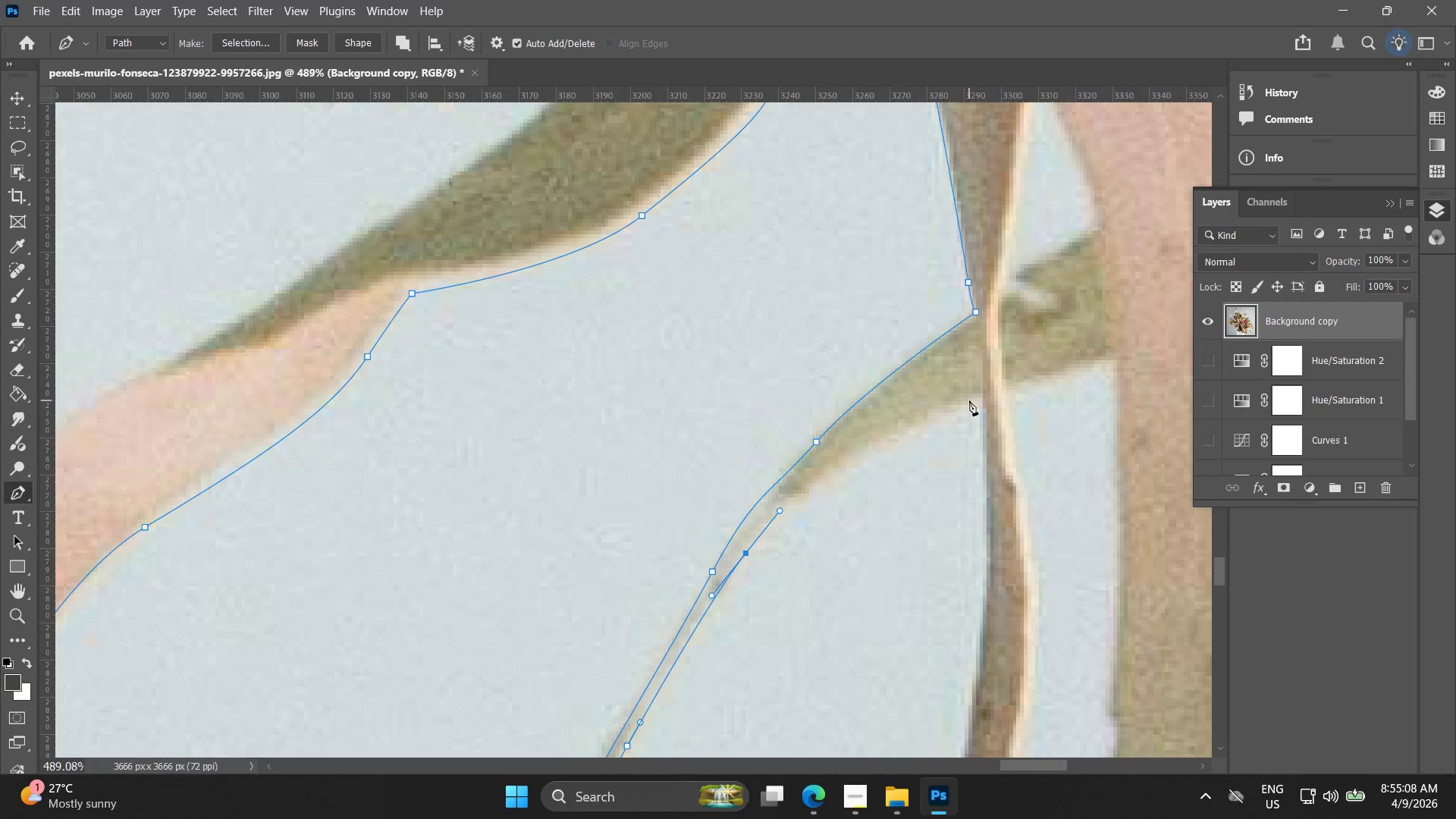 
left_click_drag(start_coordinate=[972, 403], to_coordinate=[1060, 380])
 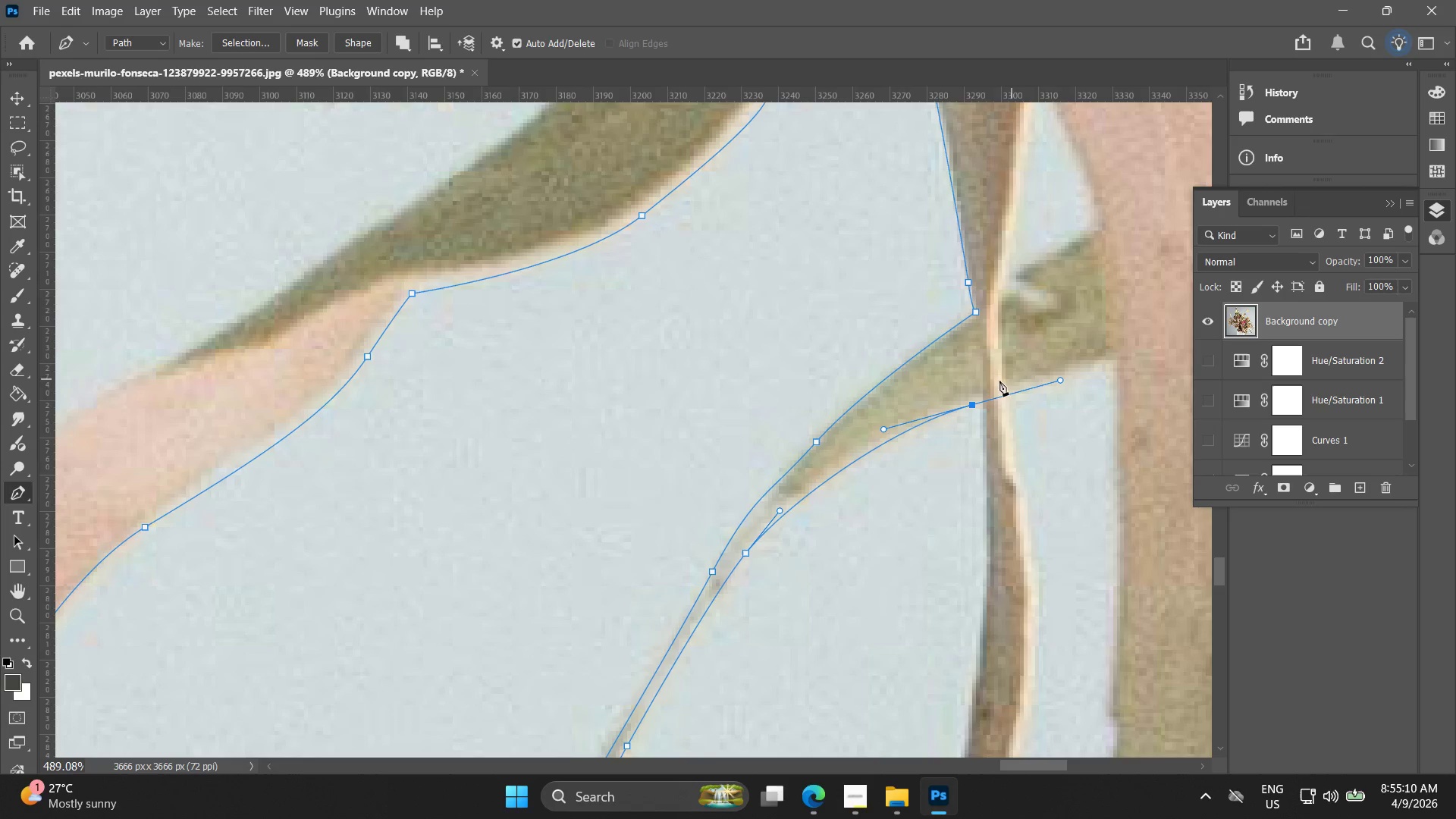 
hold_key(key=AltLeft, duration=1.03)
scroll: coordinate [977, 397], scroll_direction: up, amount: 3.0
 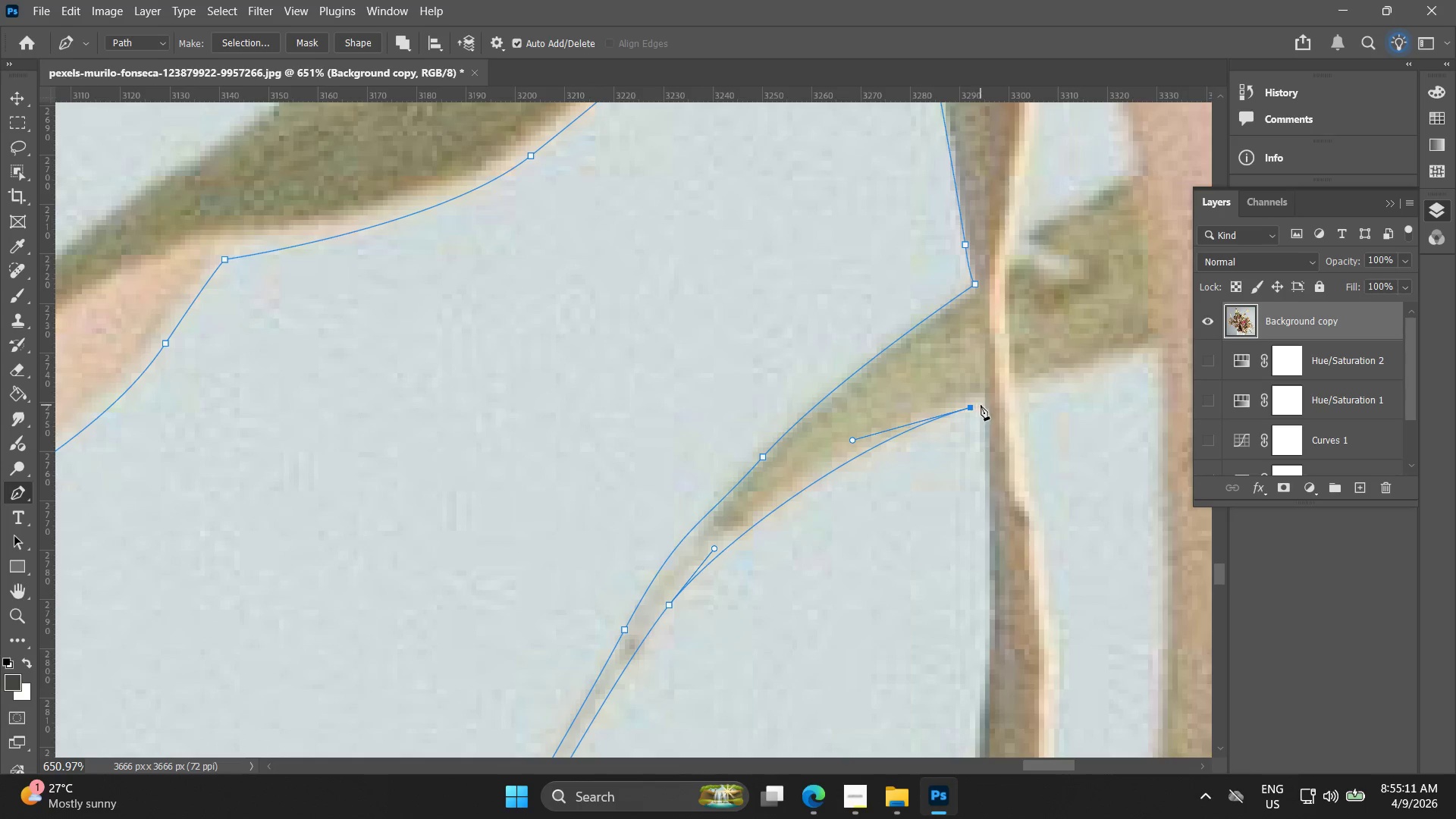 
left_click([987, 403])
 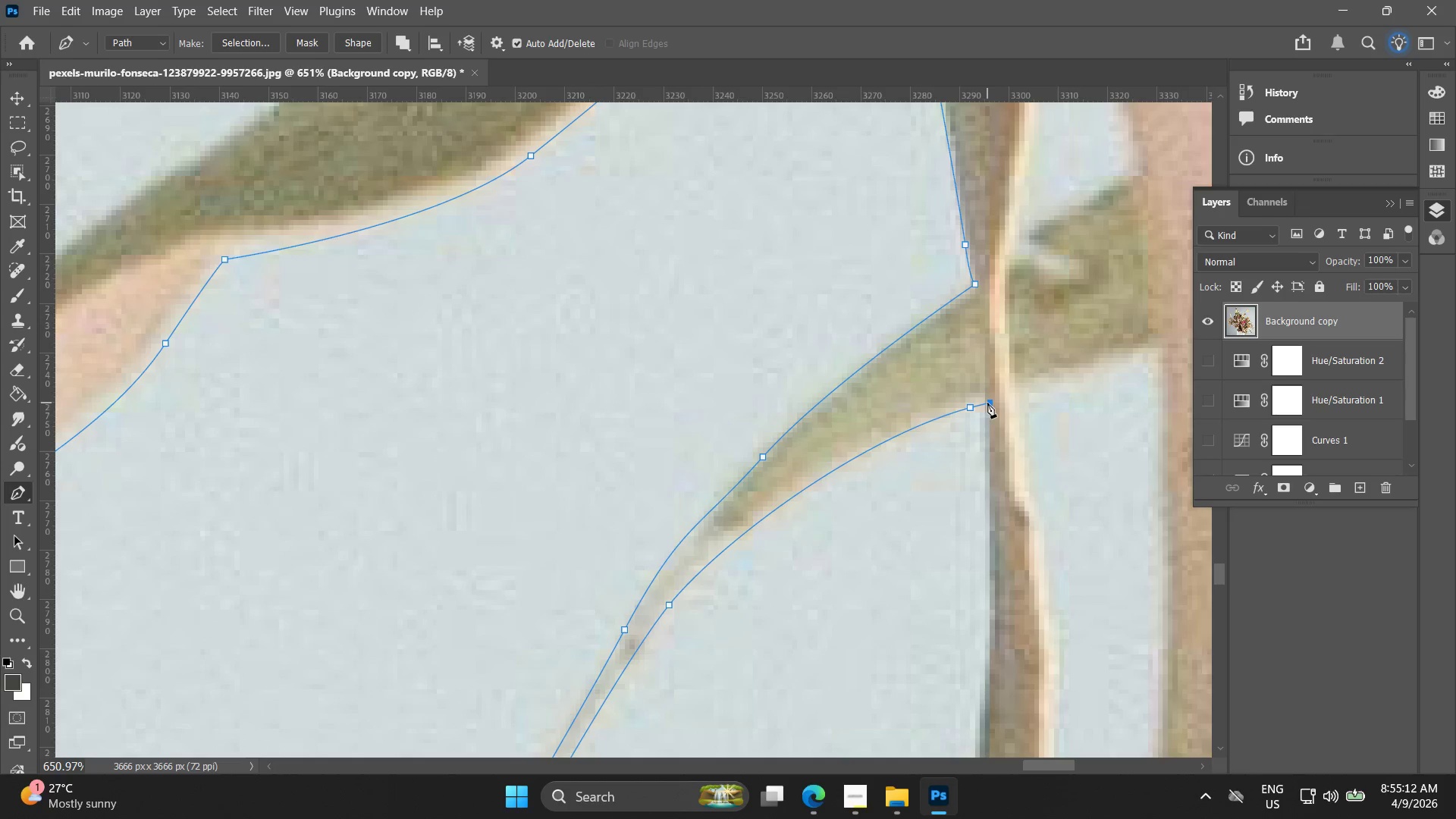 
hold_key(key=Space, duration=0.5)
 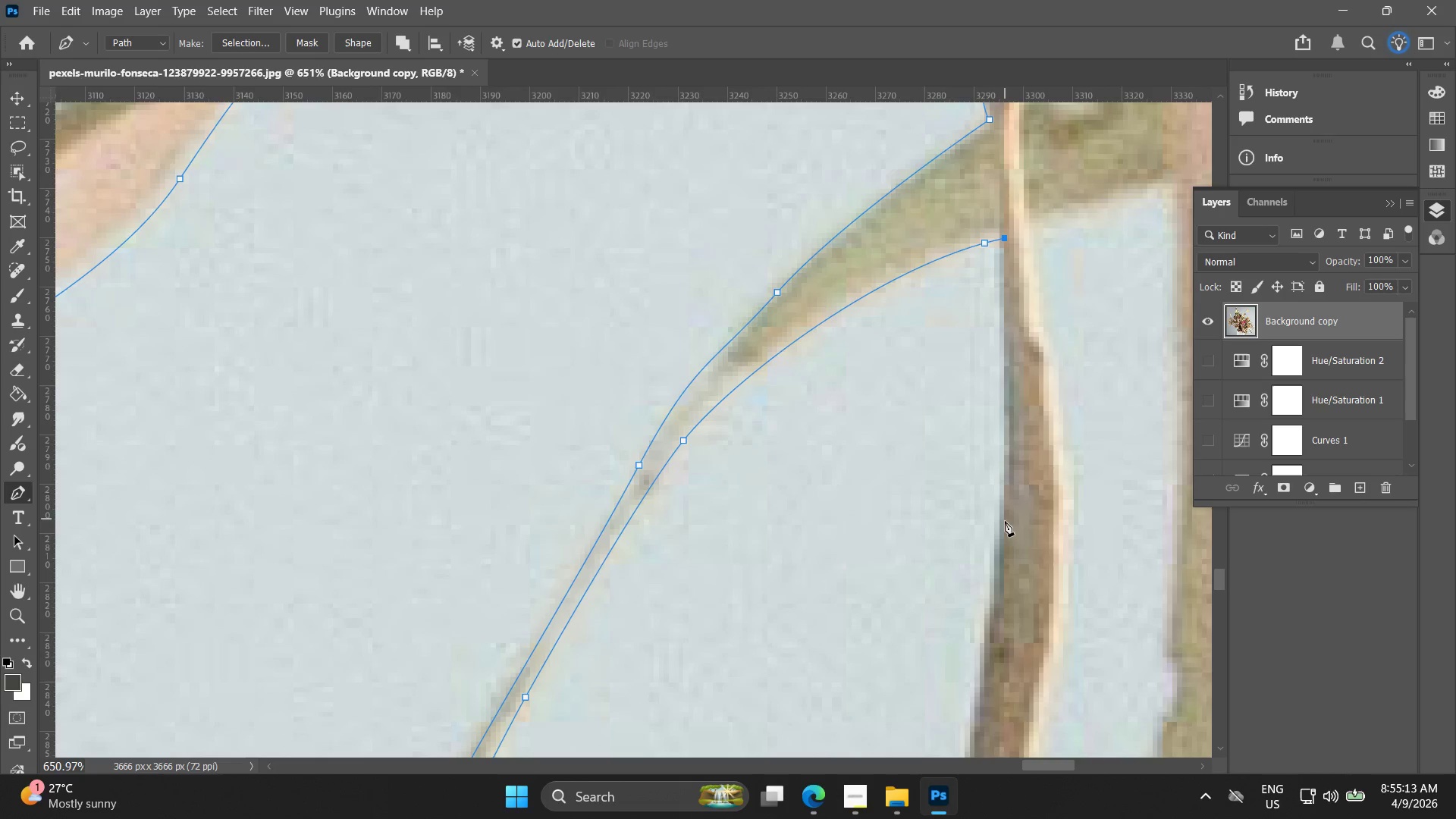 
left_click_drag(start_coordinate=[981, 460], to_coordinate=[996, 296])
 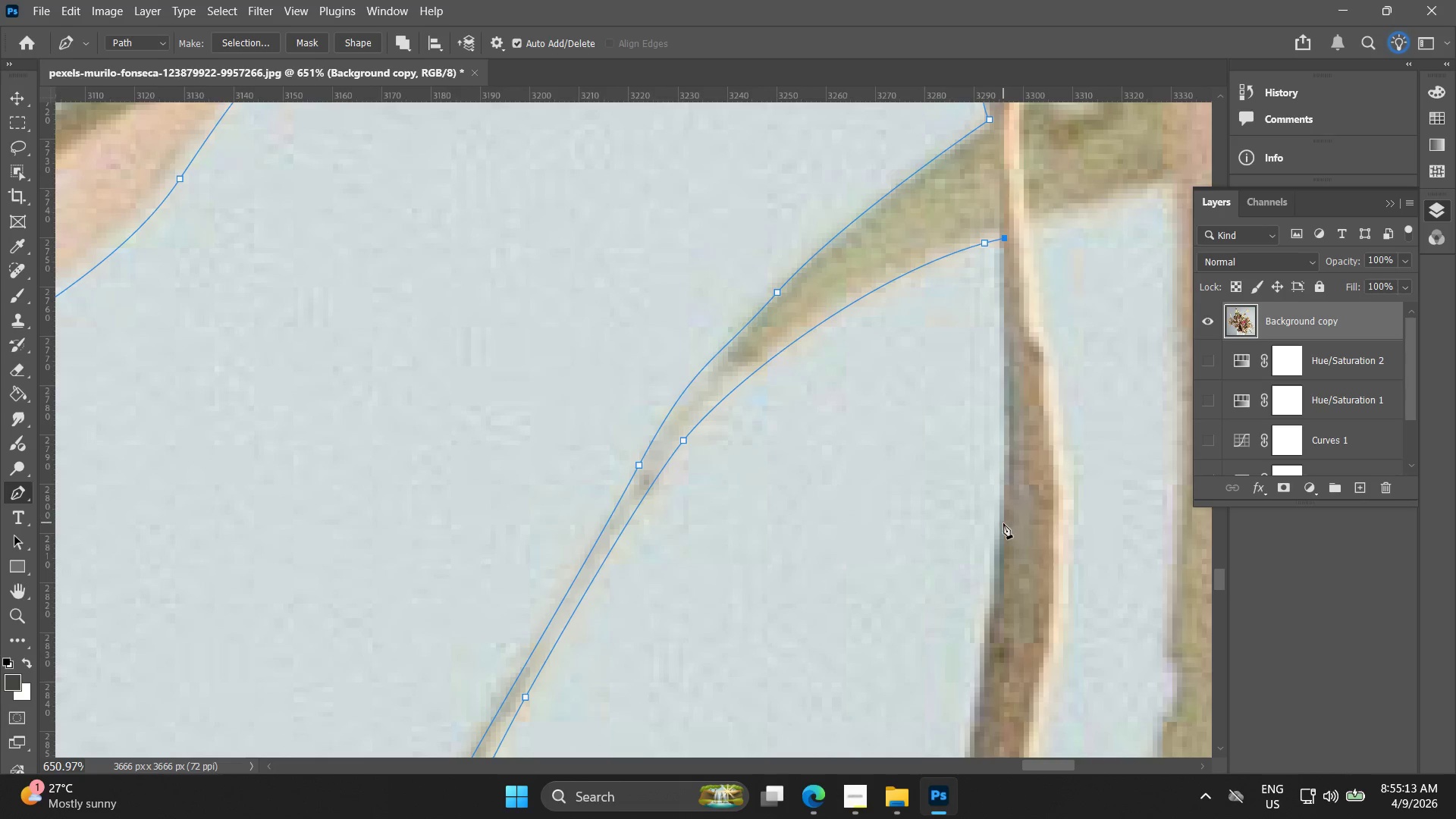 
left_click_drag(start_coordinate=[1003, 531], to_coordinate=[1000, 583])
 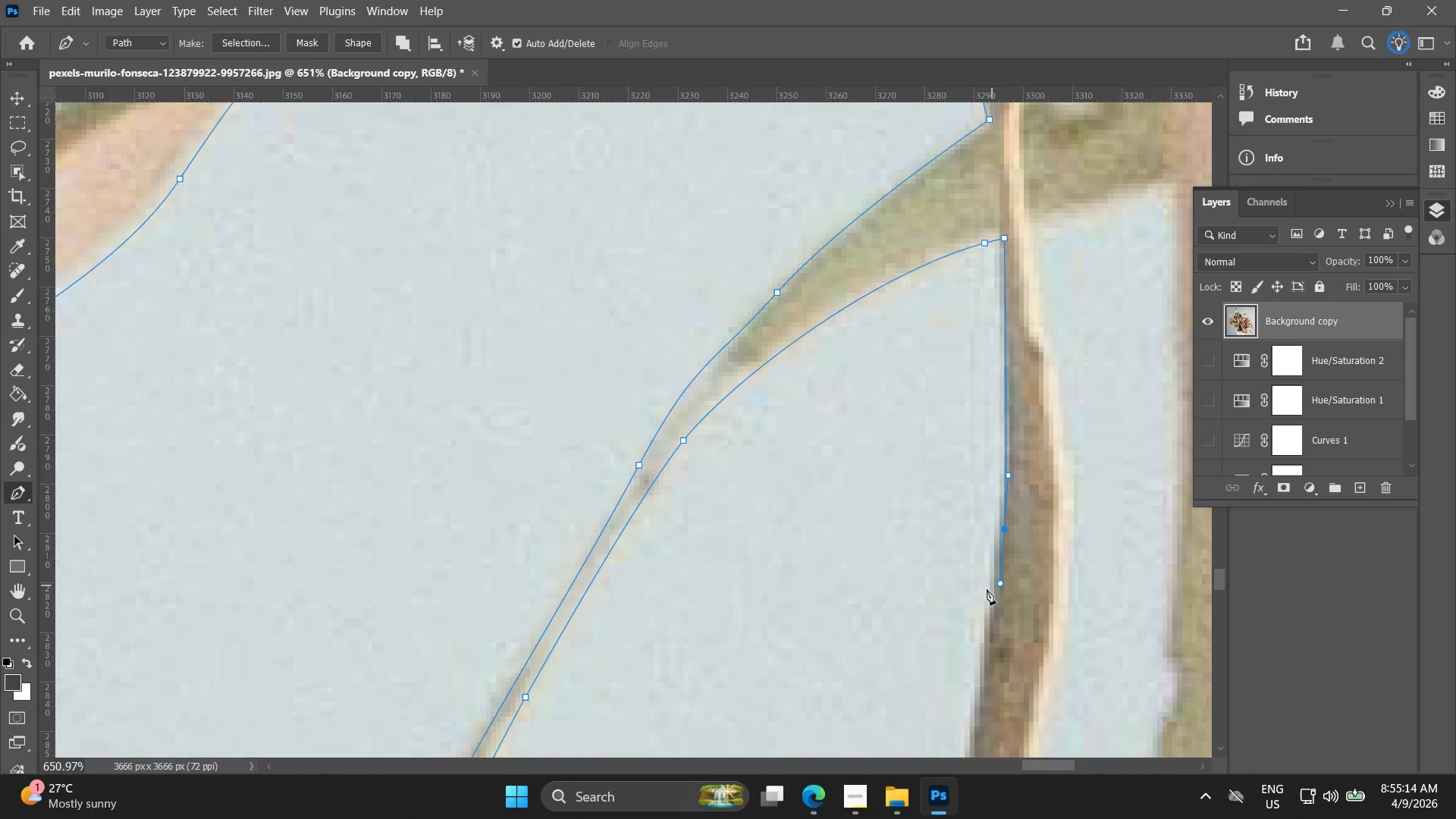 
hold_key(key=Space, duration=0.53)
 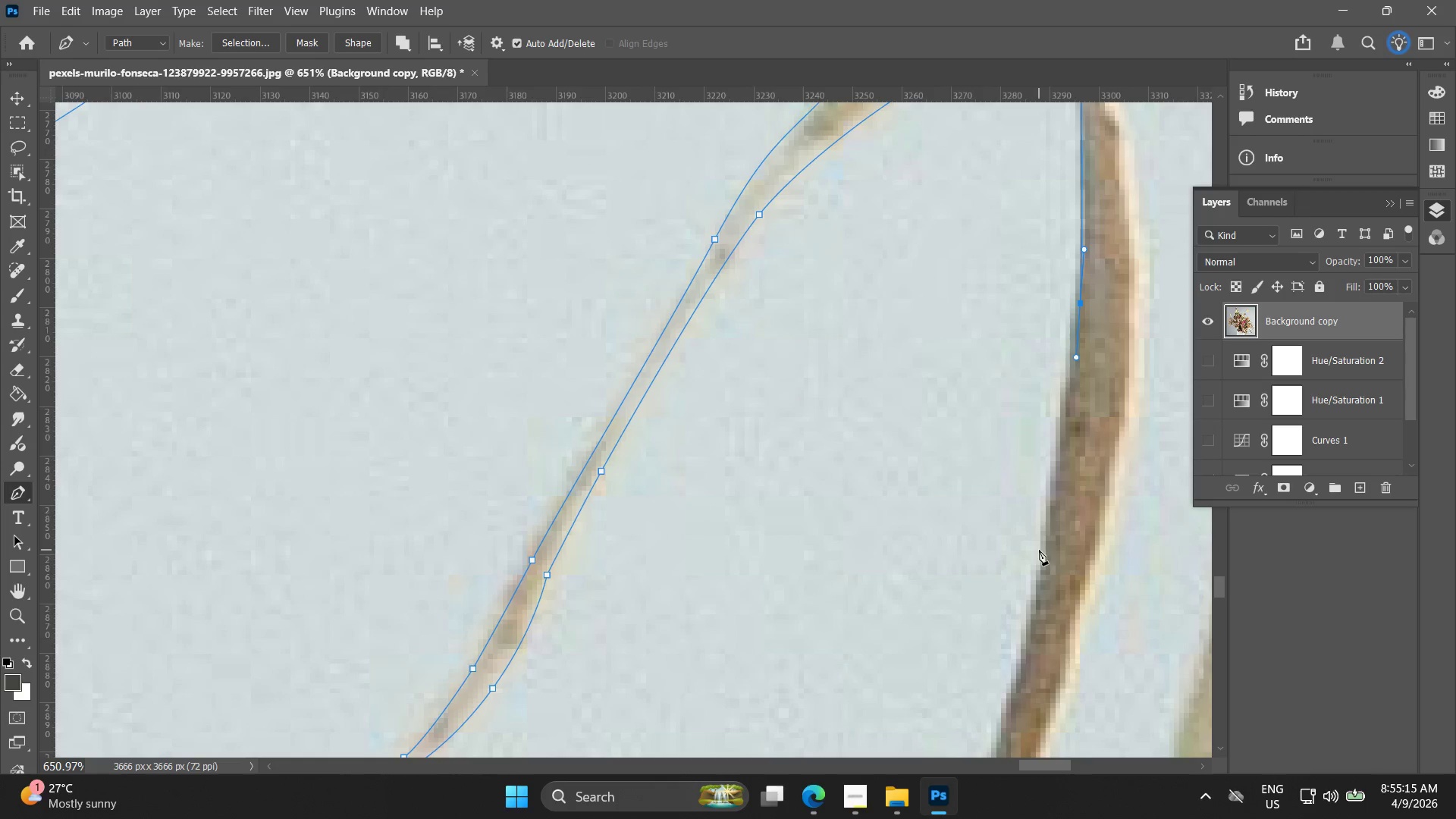 
left_click_drag(start_coordinate=[987, 588], to_coordinate=[1062, 362])
 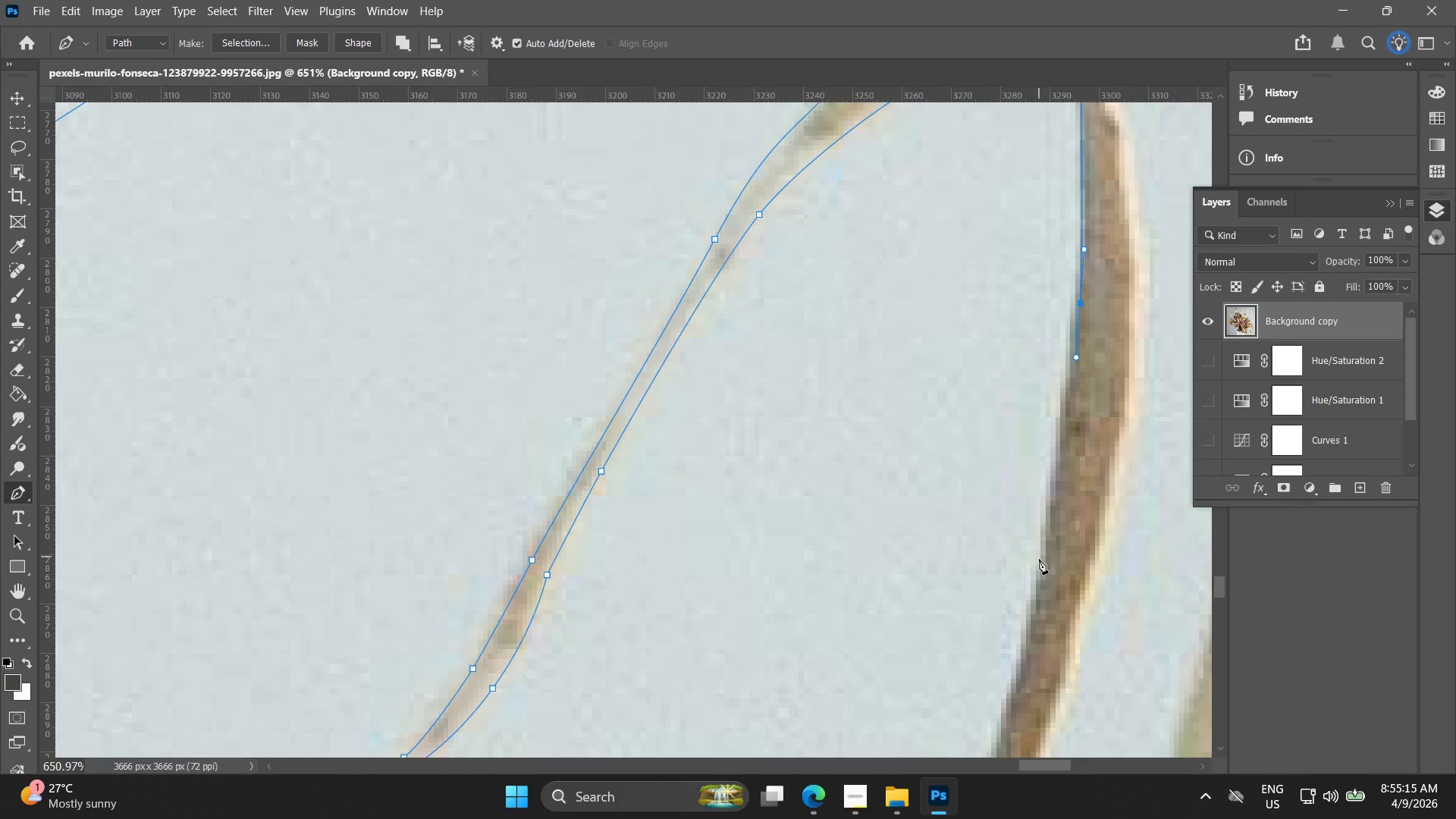 
left_click_drag(start_coordinate=[1040, 560], to_coordinate=[1032, 591])
 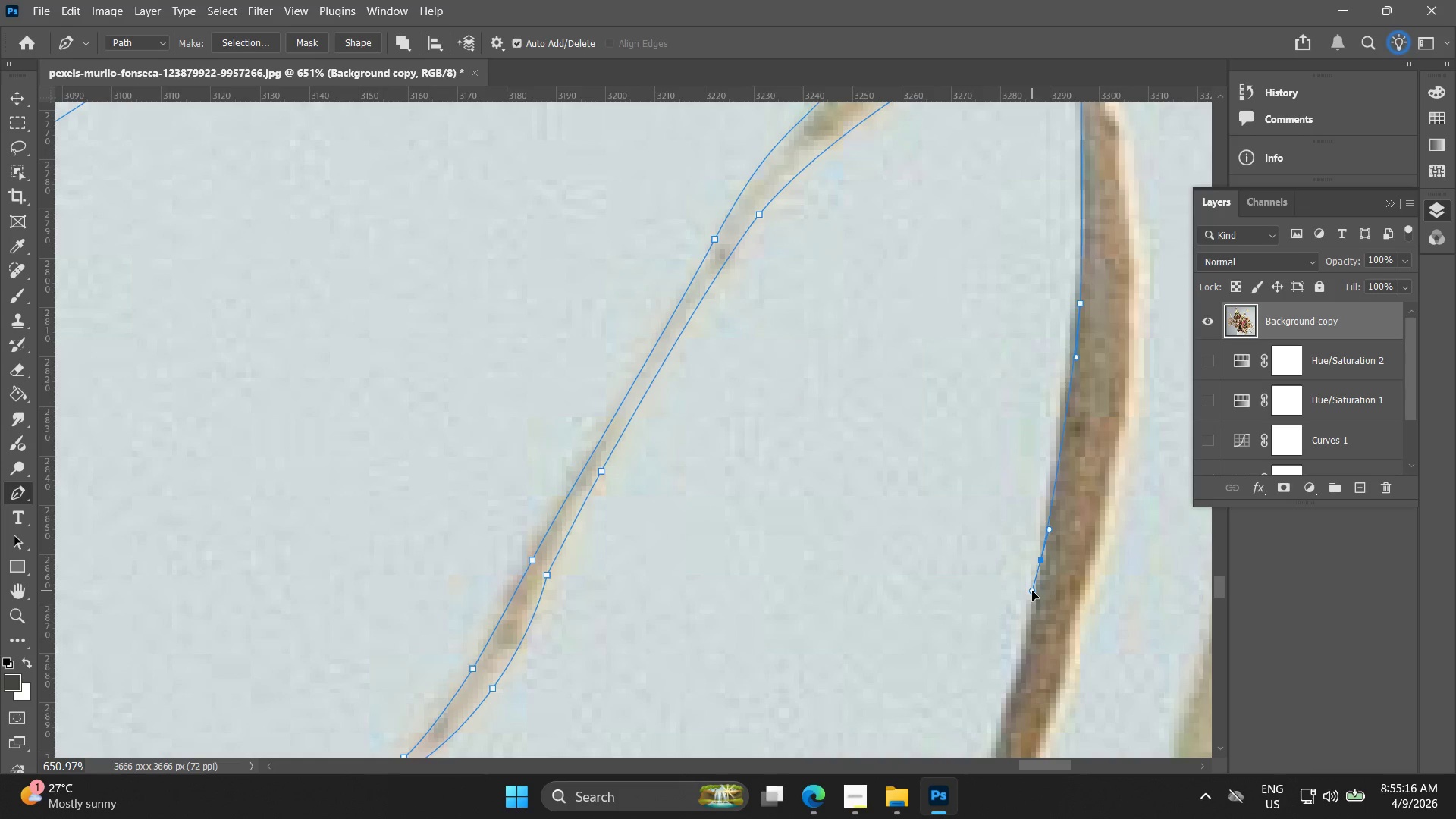 
key(Control+ControlLeft)
 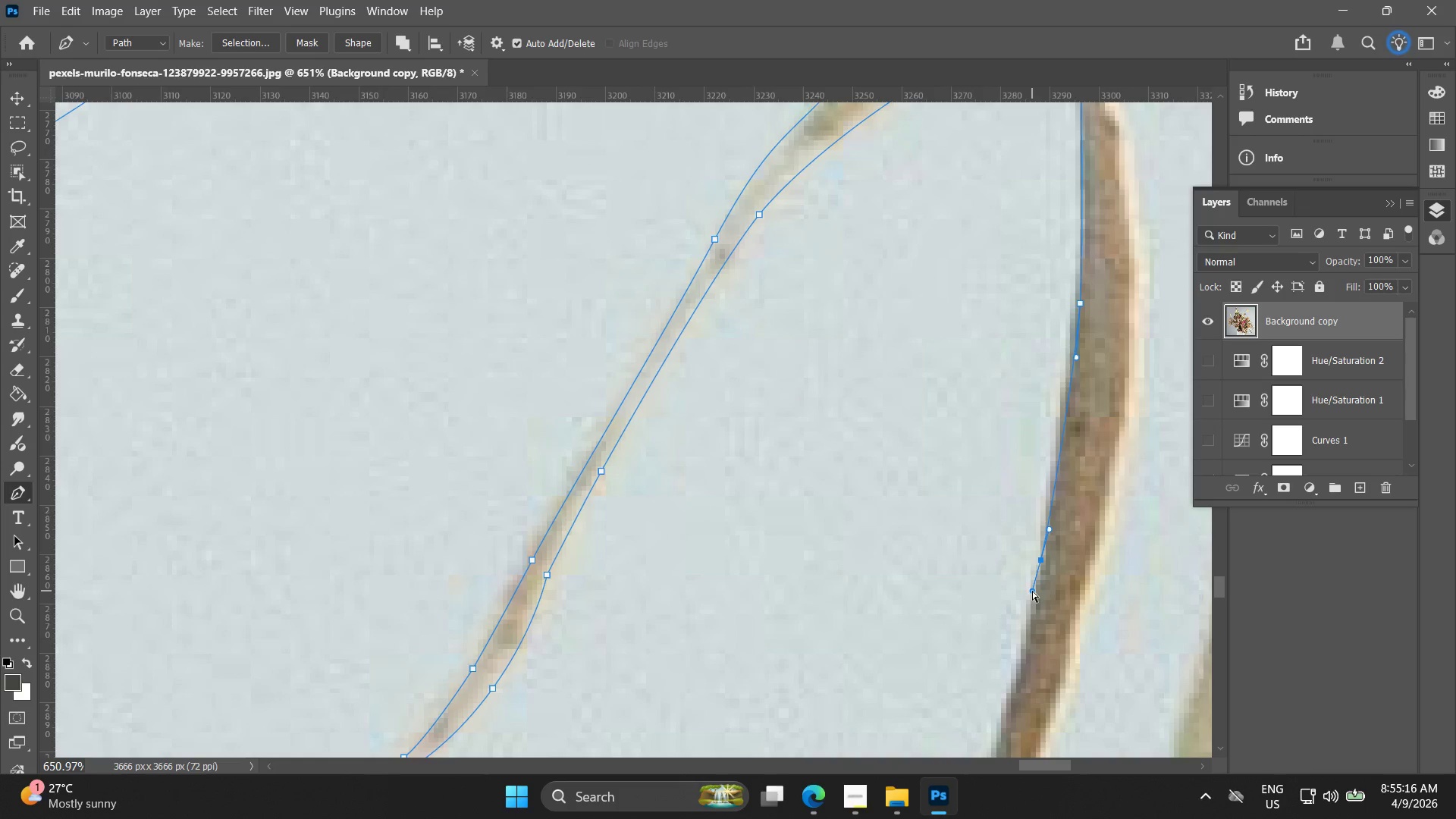 
key(Control+Z)
 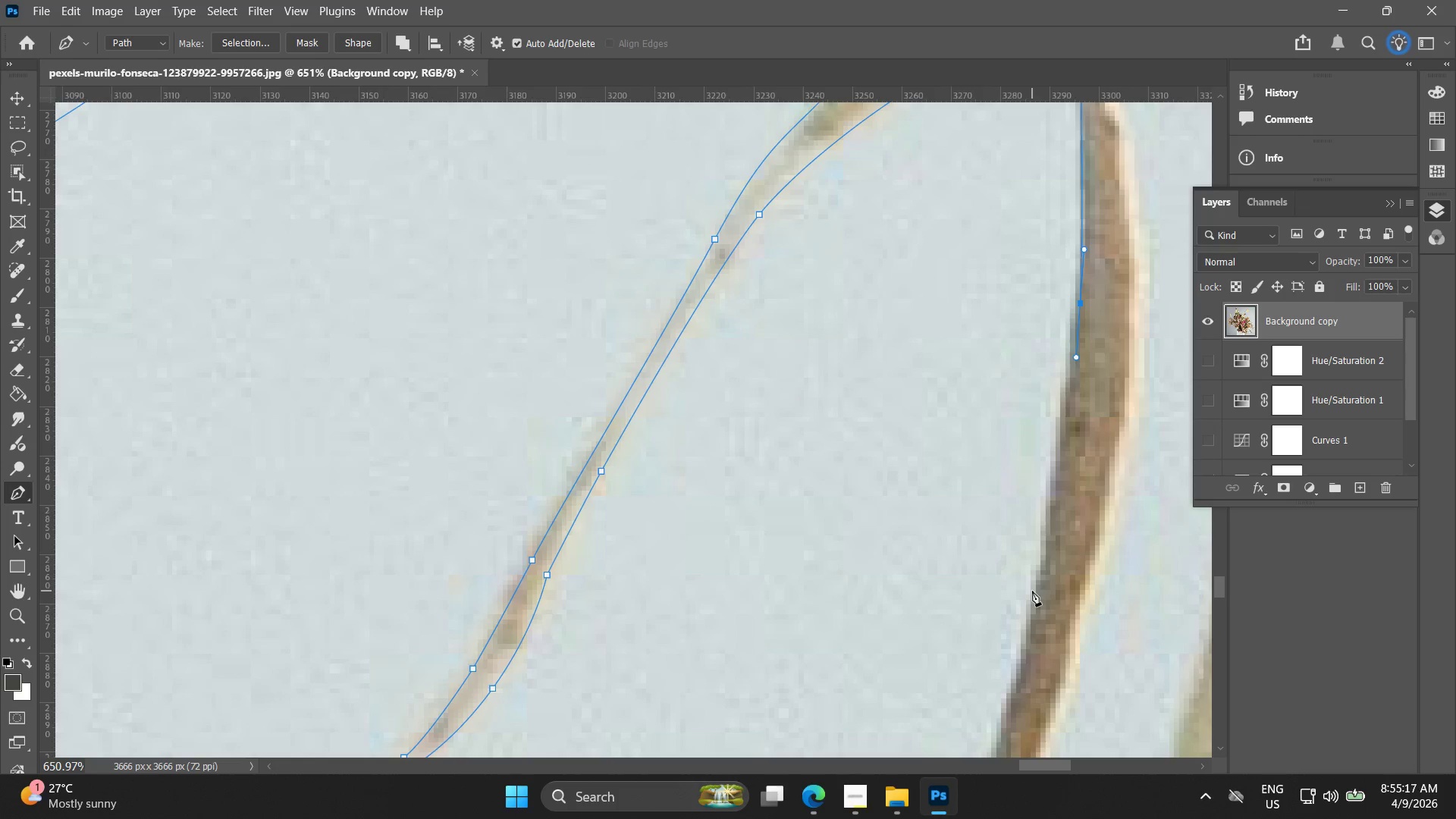 
left_click_drag(start_coordinate=[1036, 610], to_coordinate=[1020, 674])
 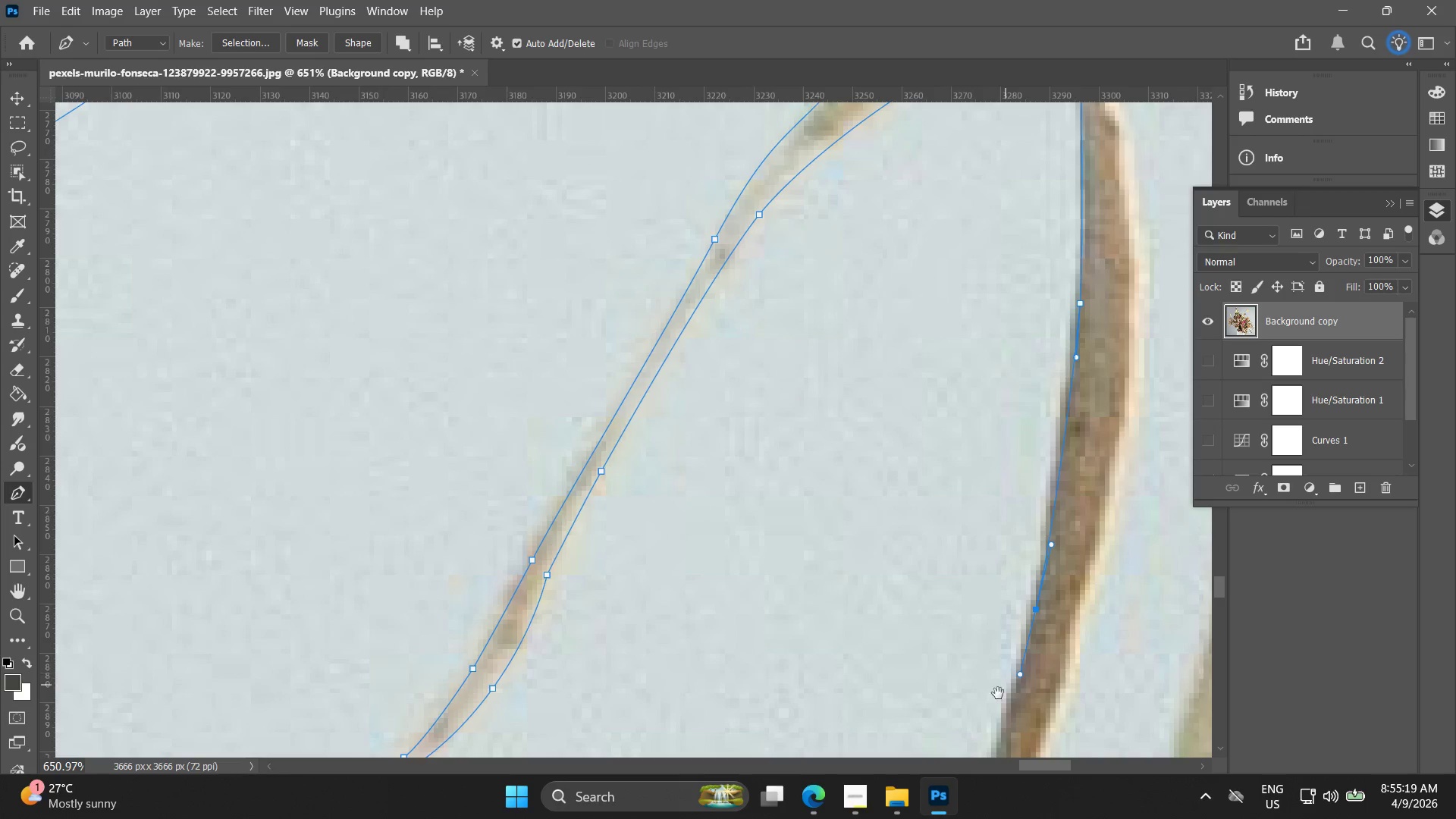 
hold_key(key=Space, duration=0.58)
 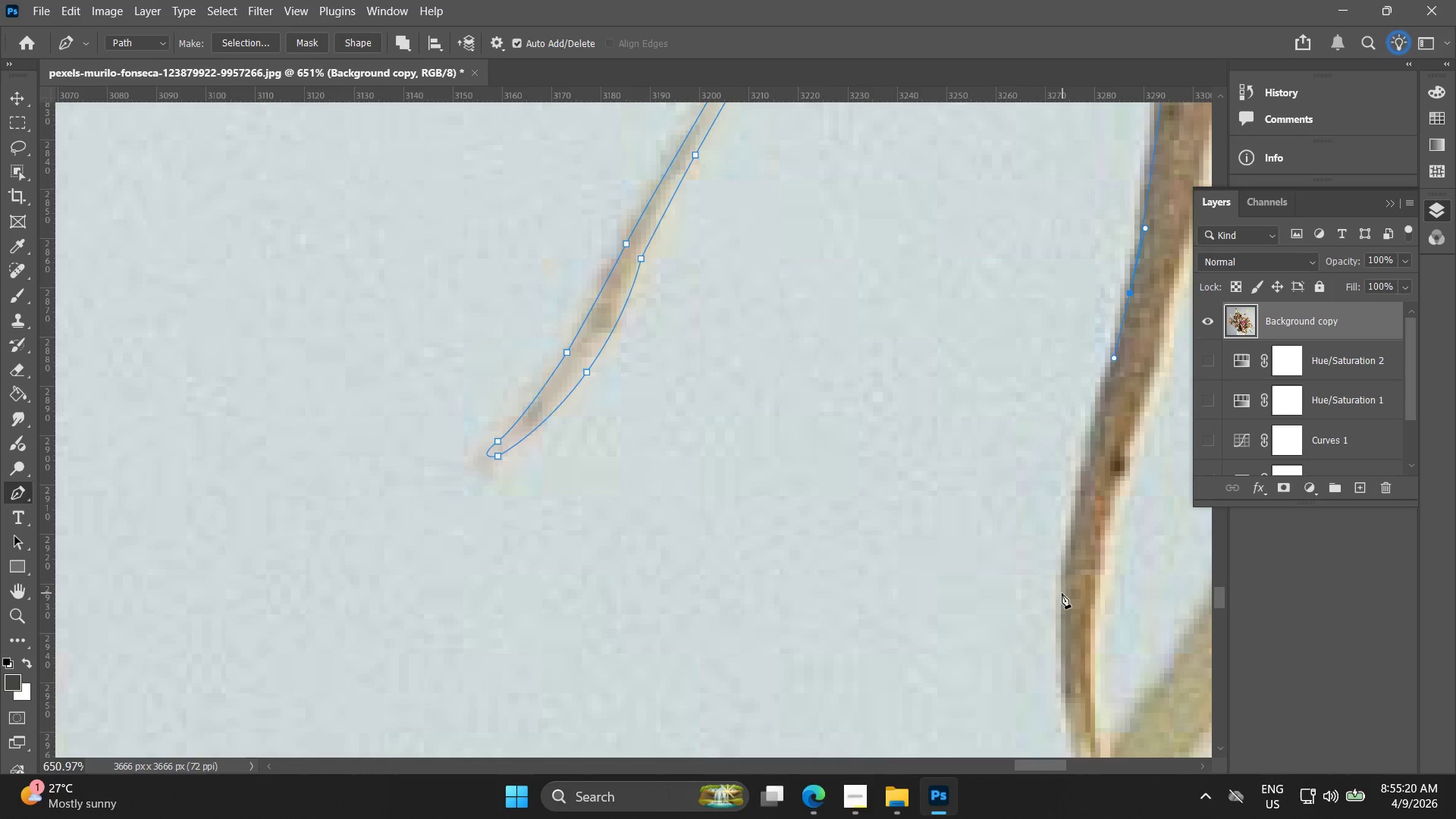 
left_click_drag(start_coordinate=[999, 678], to_coordinate=[1094, 362])
 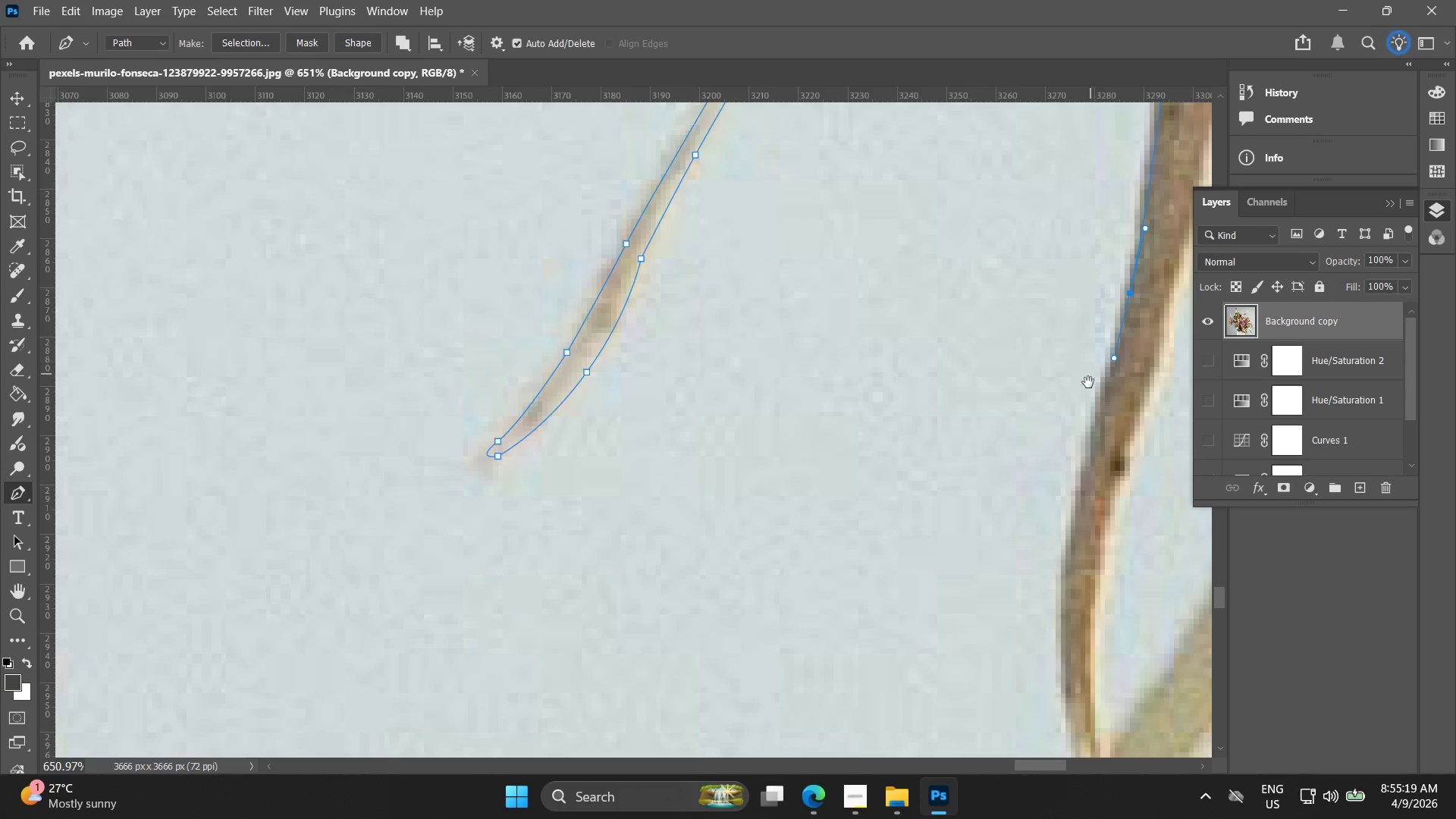 
hold_key(key=Space, duration=4.77)
 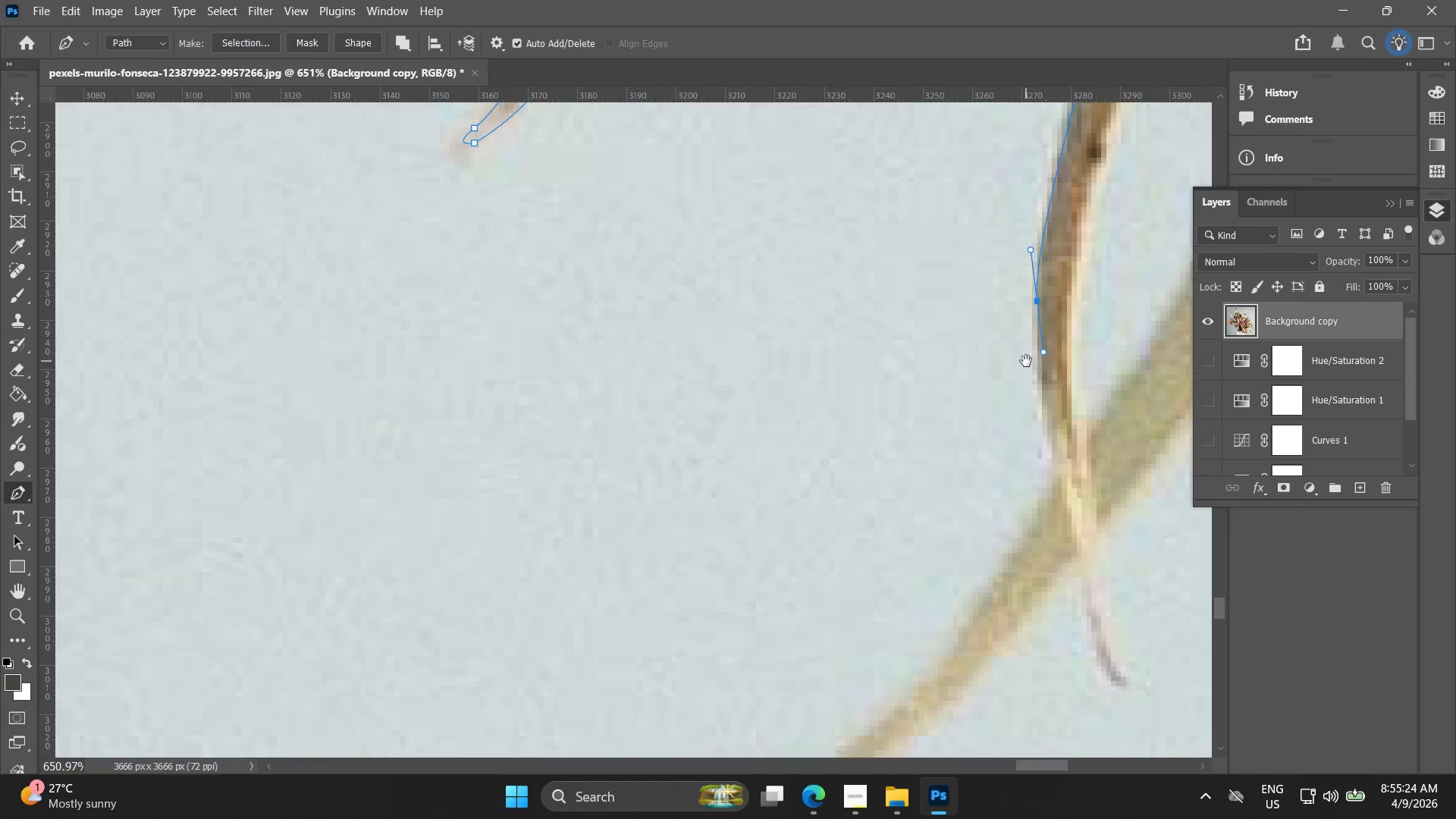 
left_click_drag(start_coordinate=[1061, 606], to_coordinate=[1053, 693])
 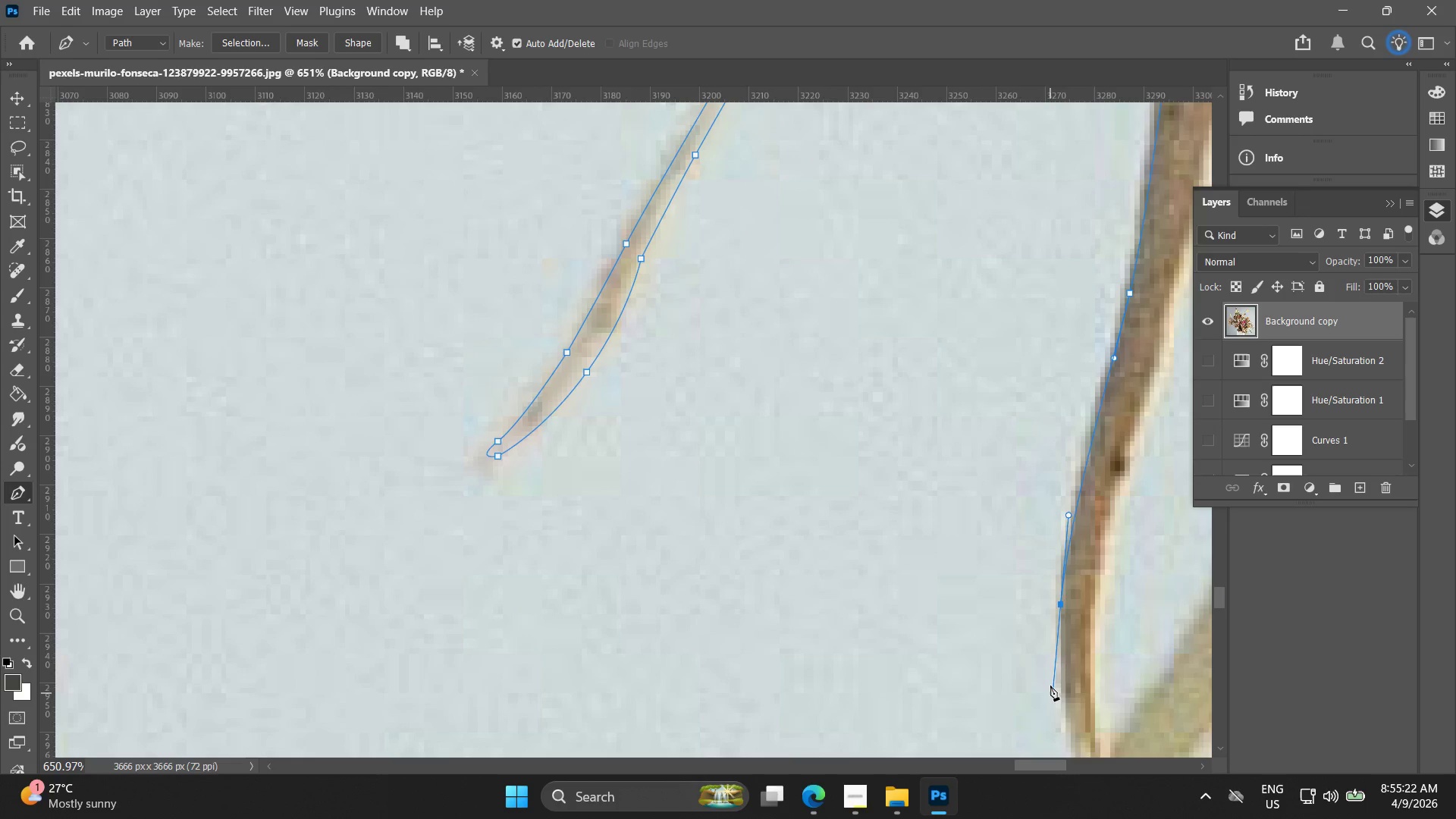 
key(Control+ControlLeft)
 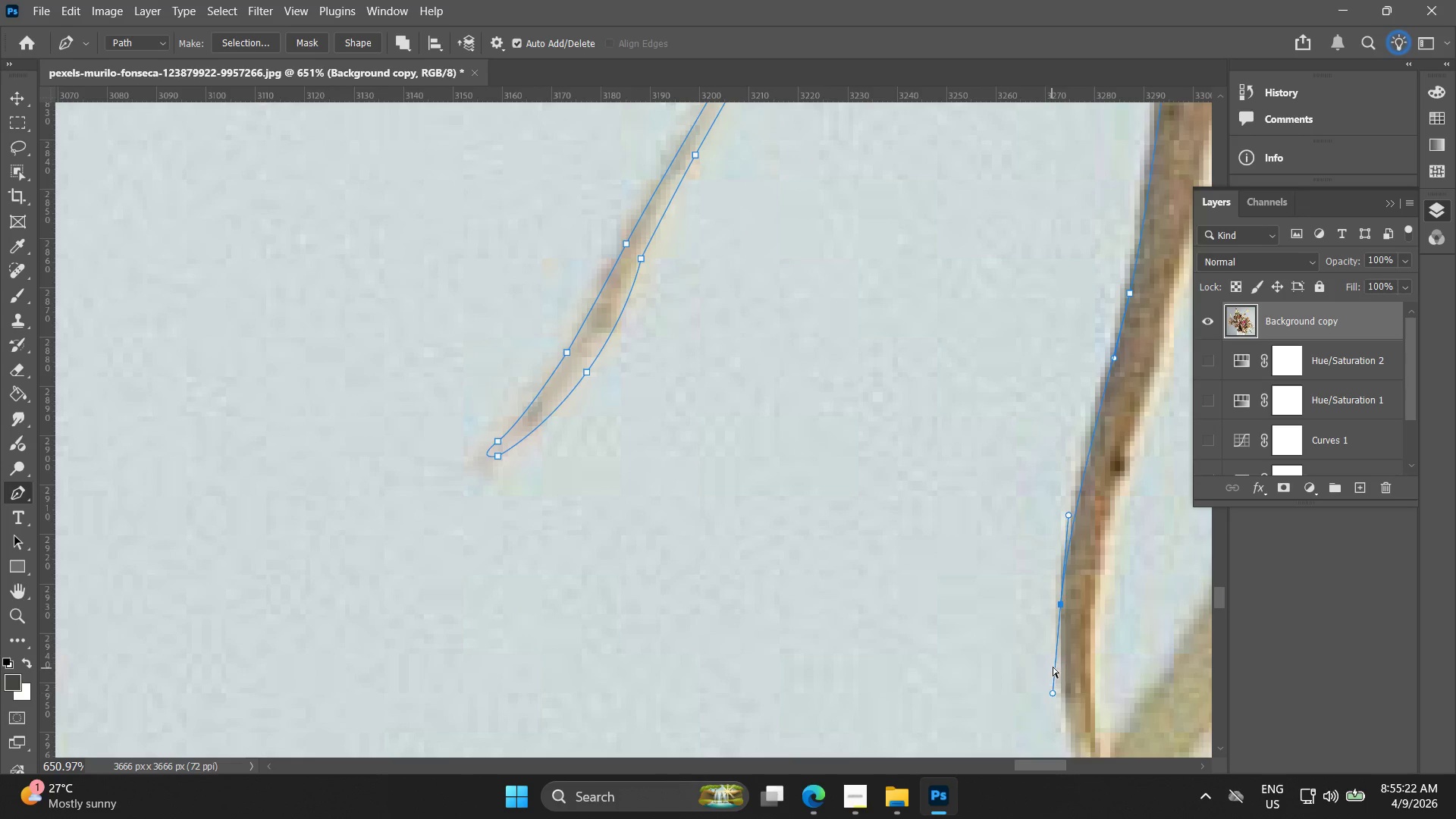 
key(Control+Z)
 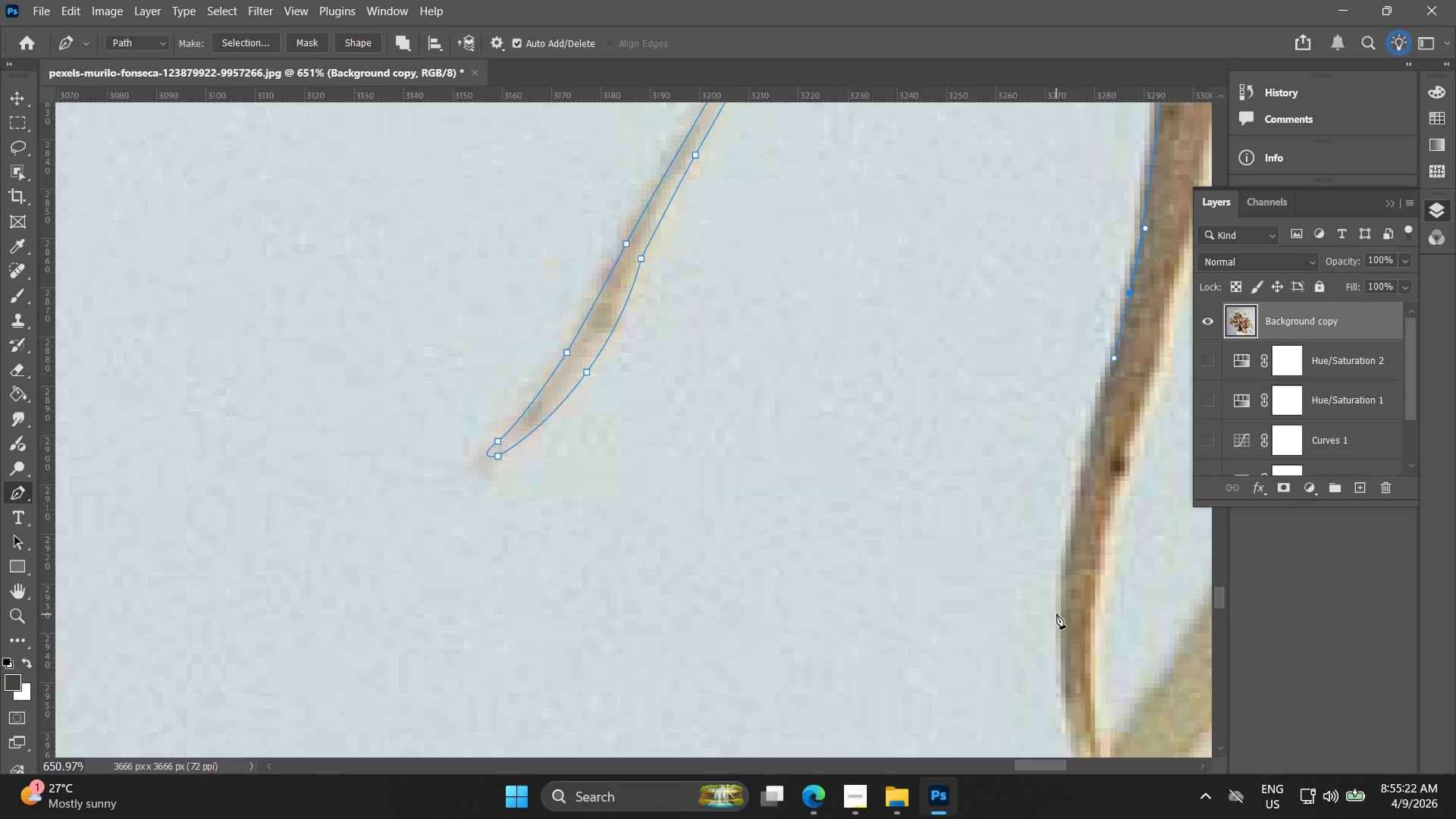 
left_click_drag(start_coordinate=[1059, 614], to_coordinate=[1067, 665])
 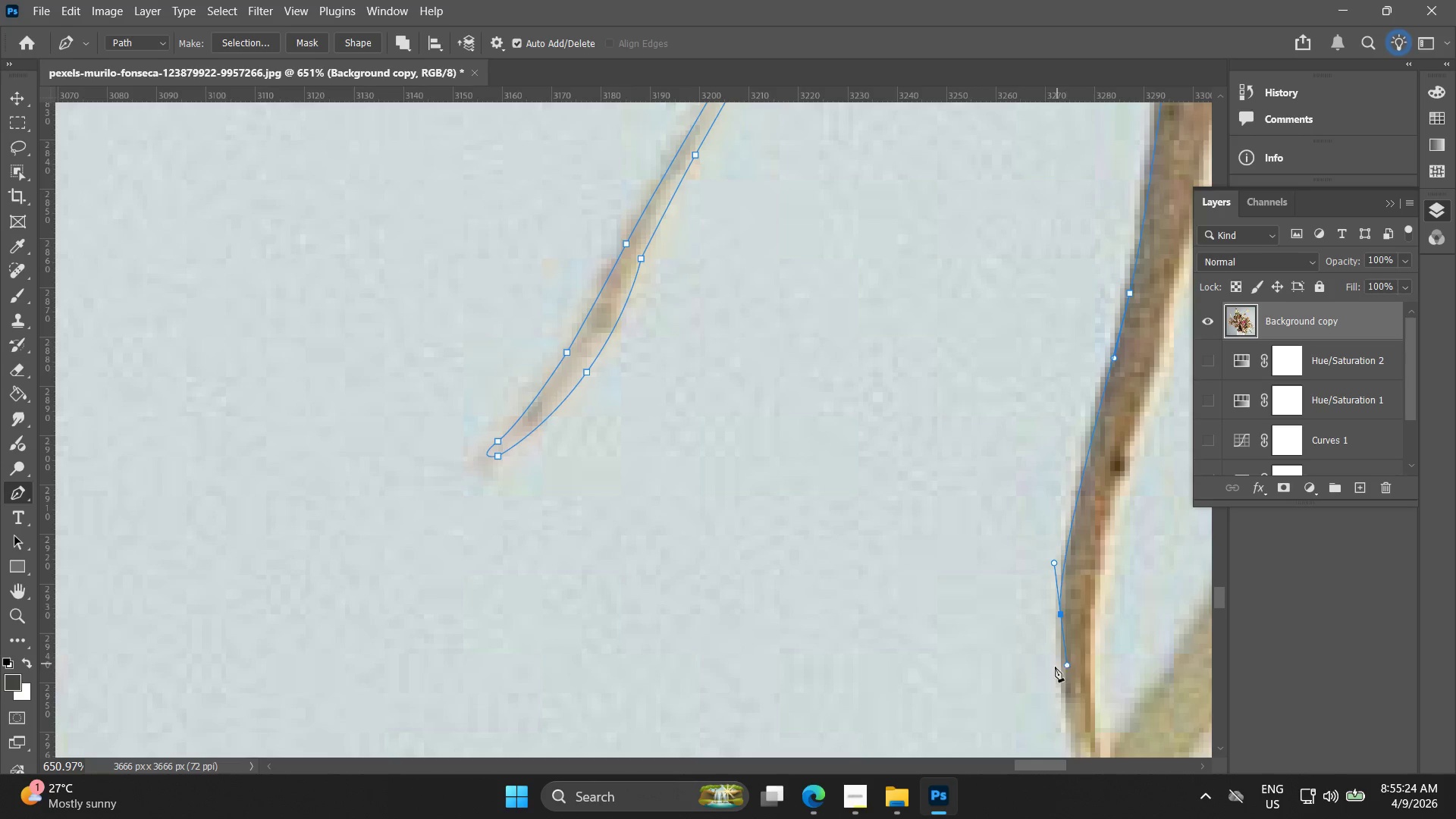 
hold_key(key=Space, duration=0.55)
 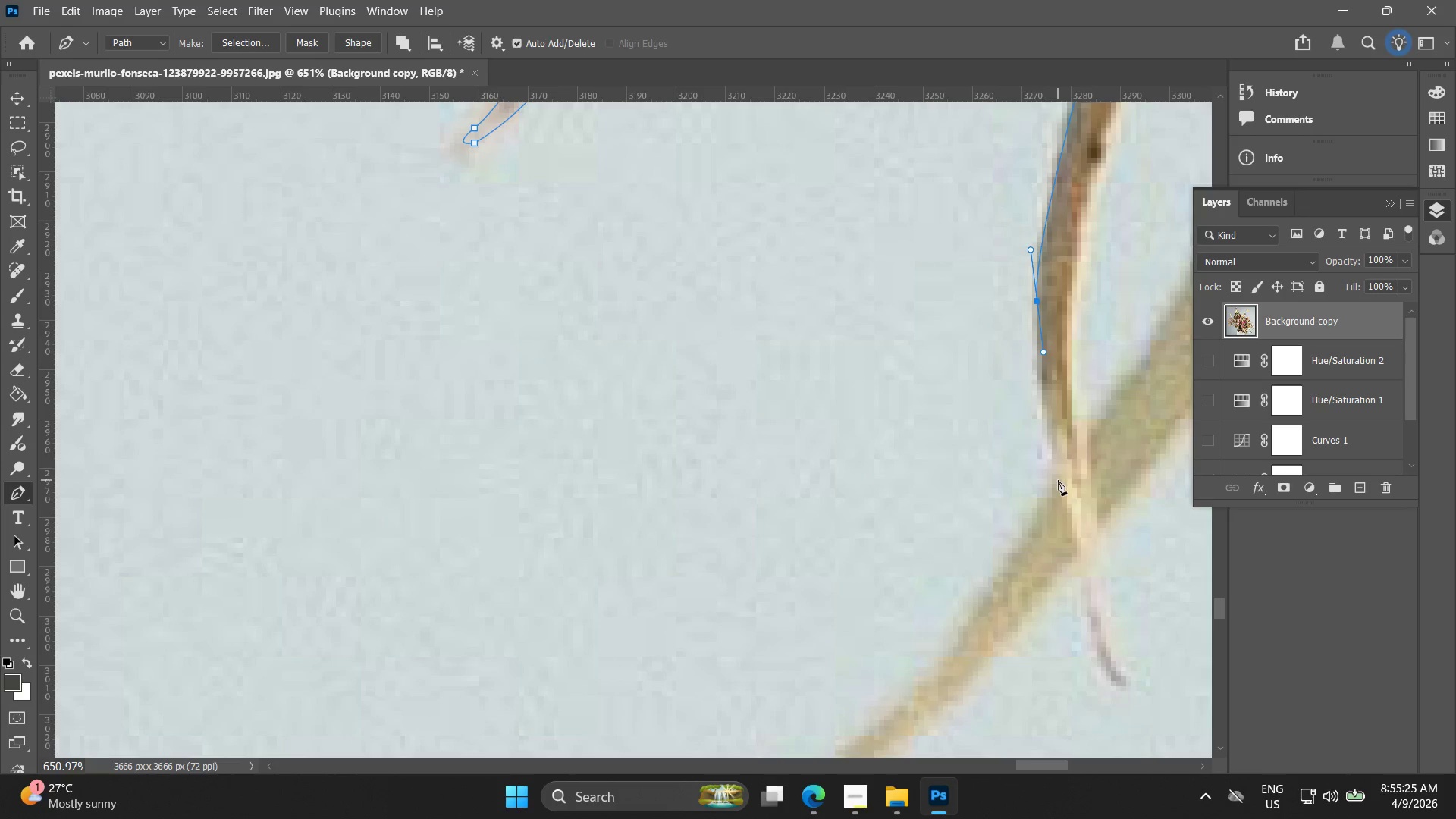 
left_click_drag(start_coordinate=[1050, 674], to_coordinate=[1026, 361])
 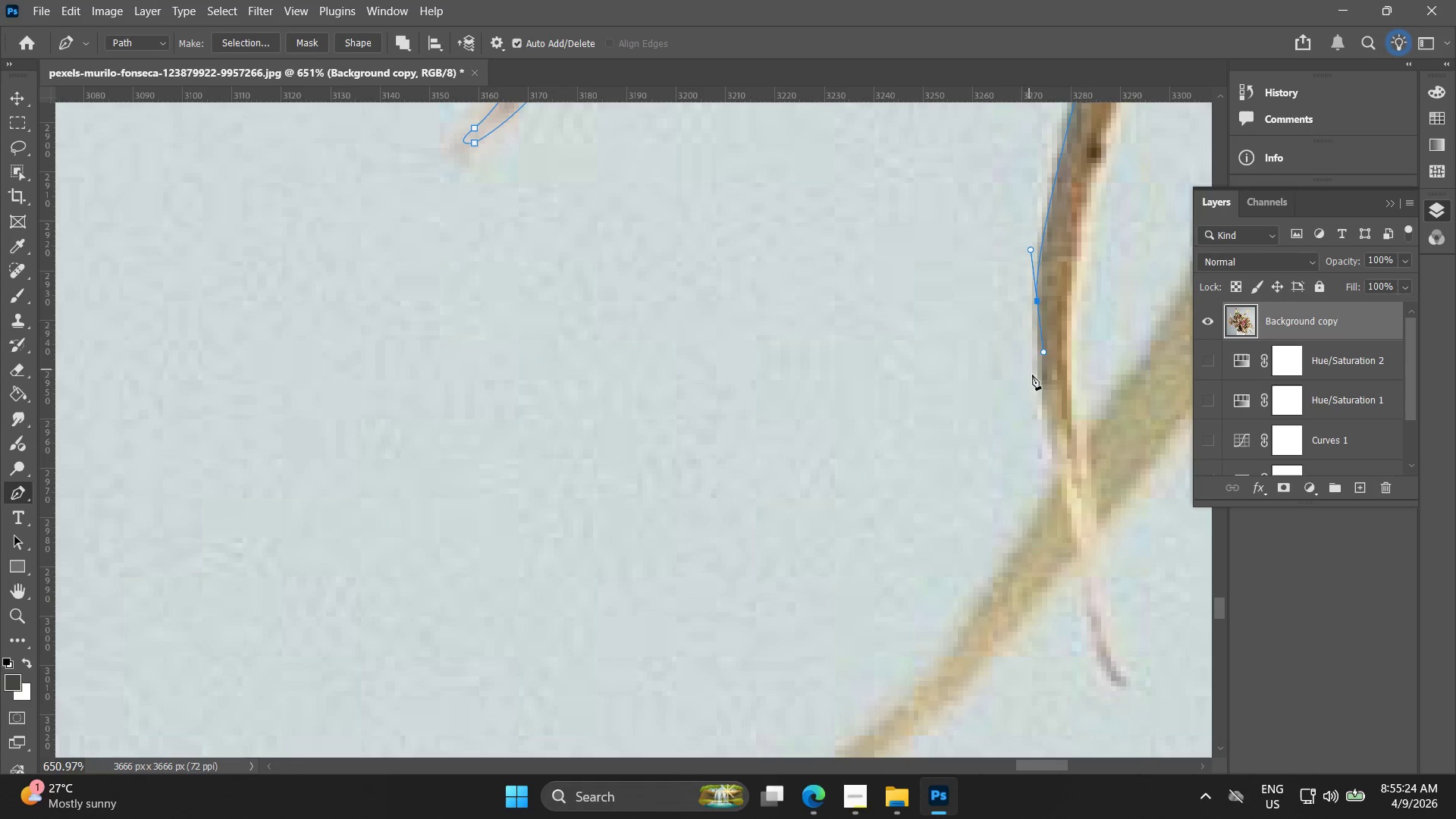 
hold_key(key=Space, duration=11.28)
 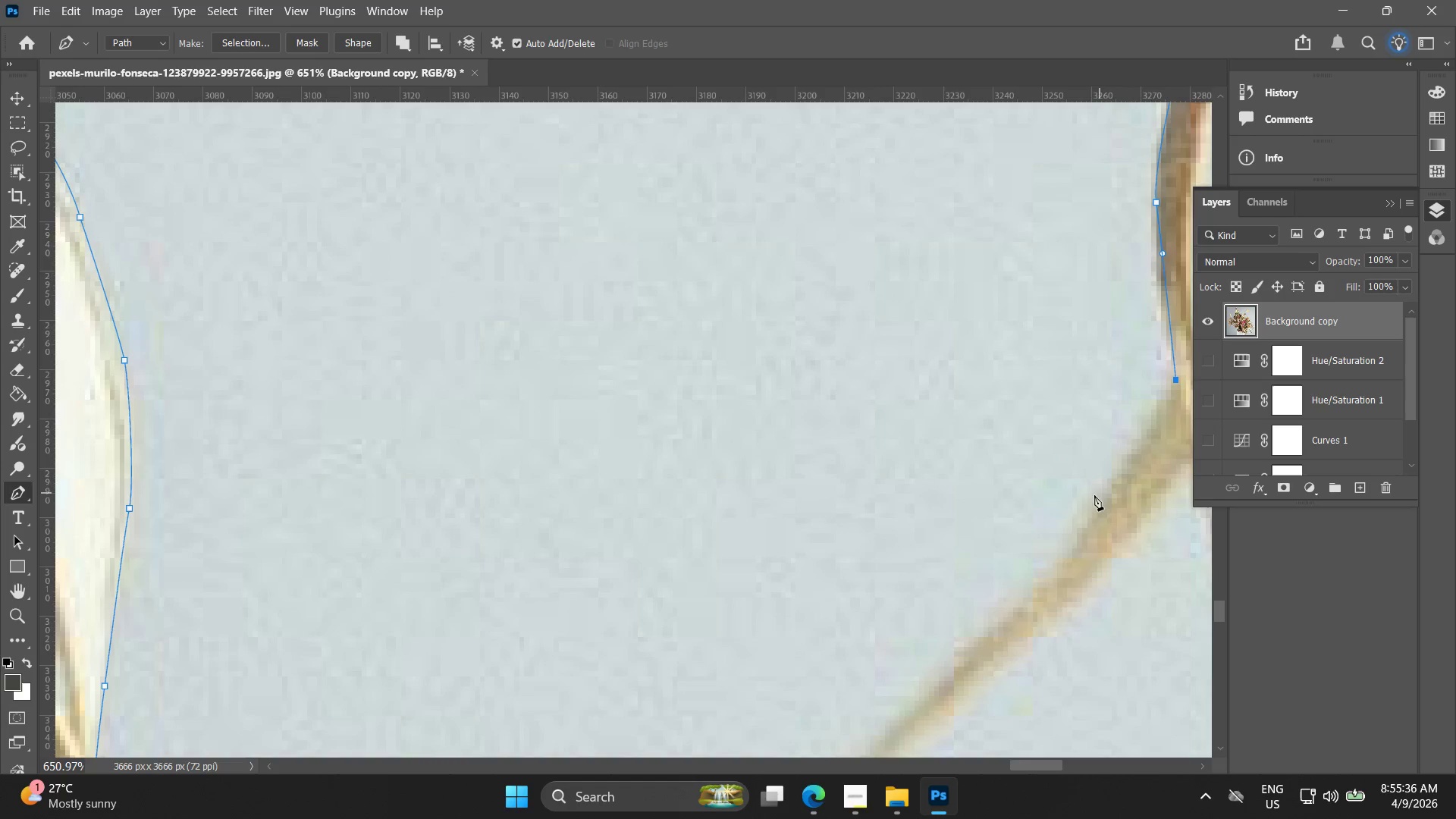 
left_click([1055, 477])
 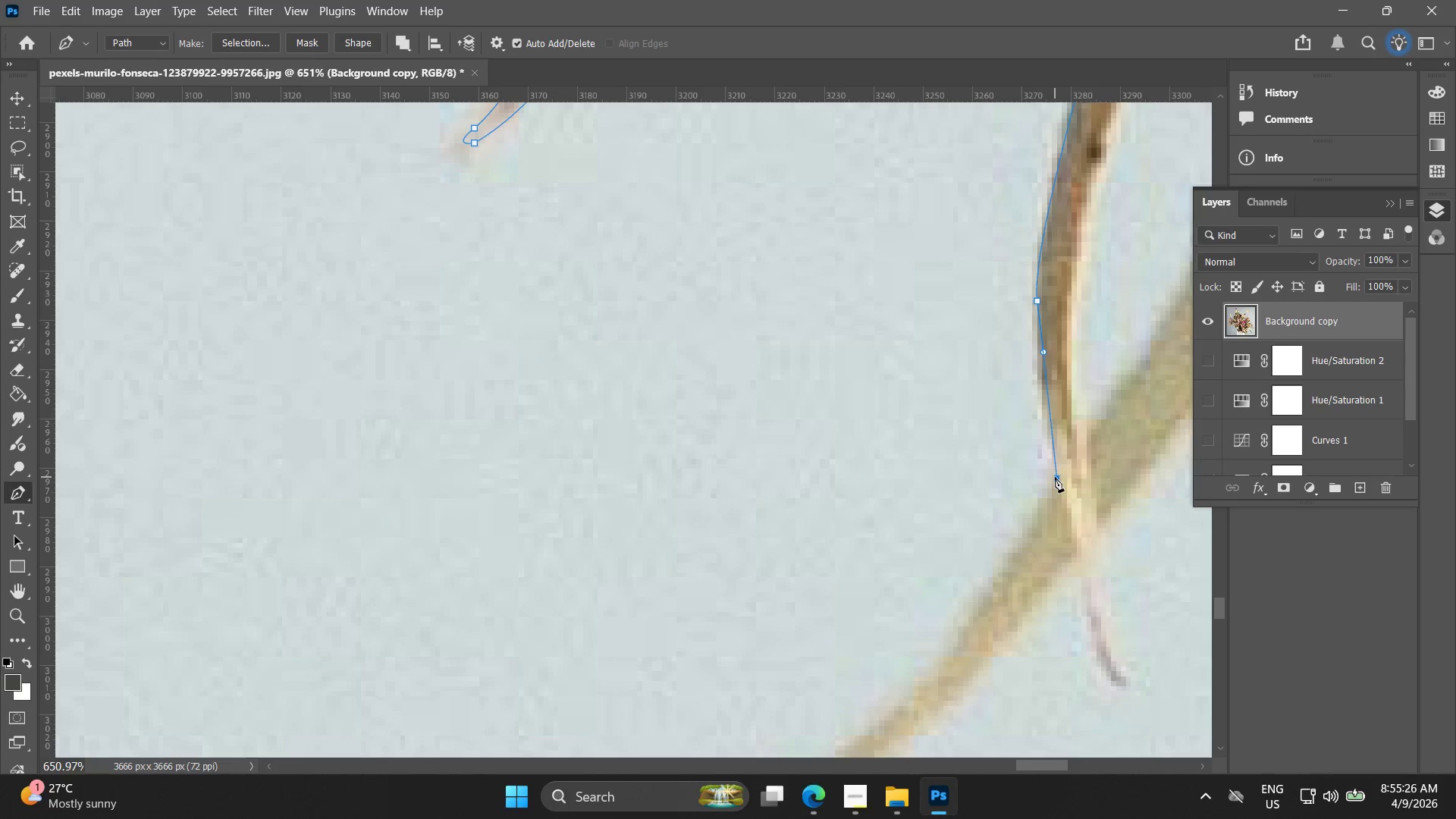 
key(Control+ControlLeft)
 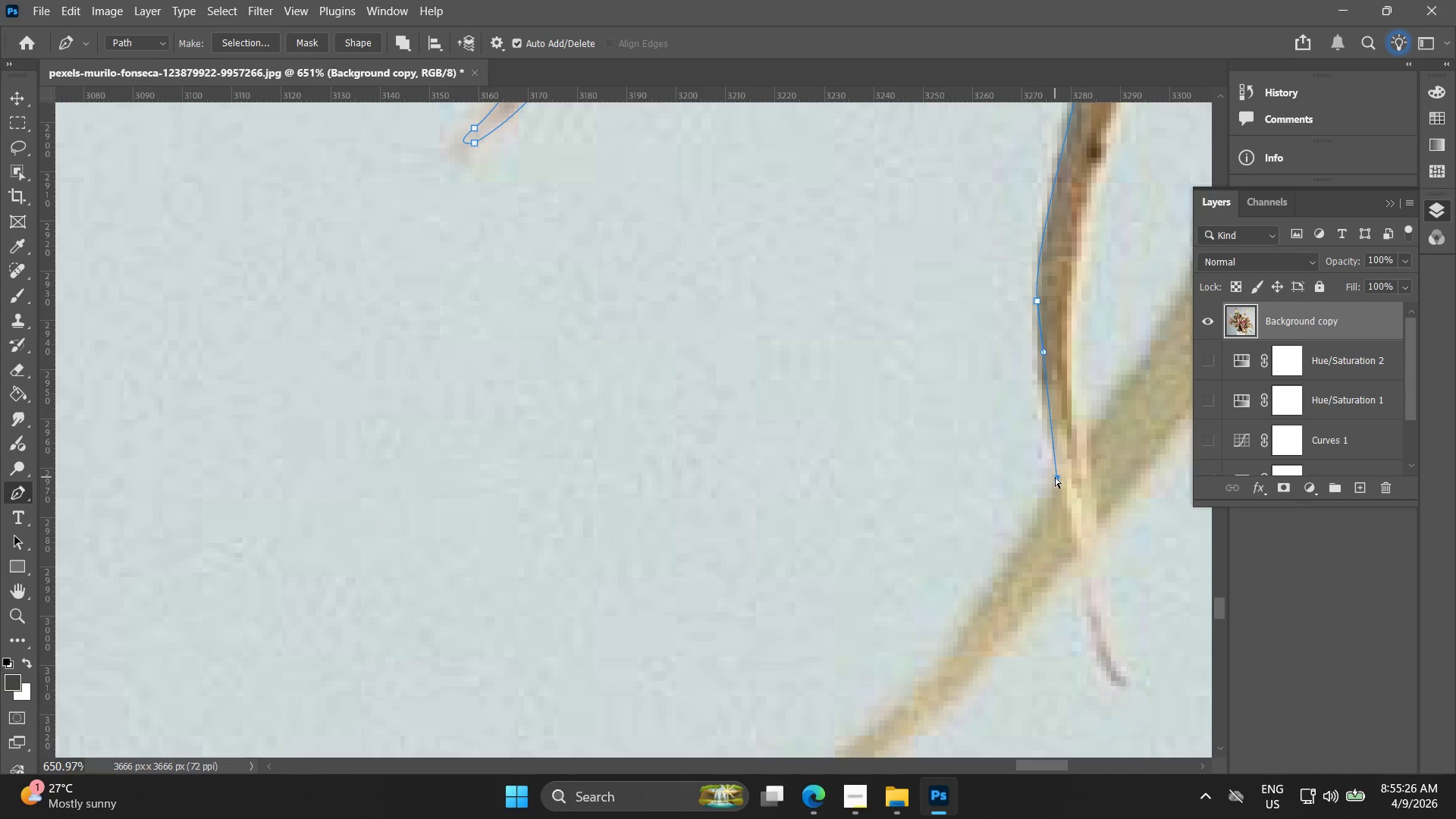 
key(Control+Z)
 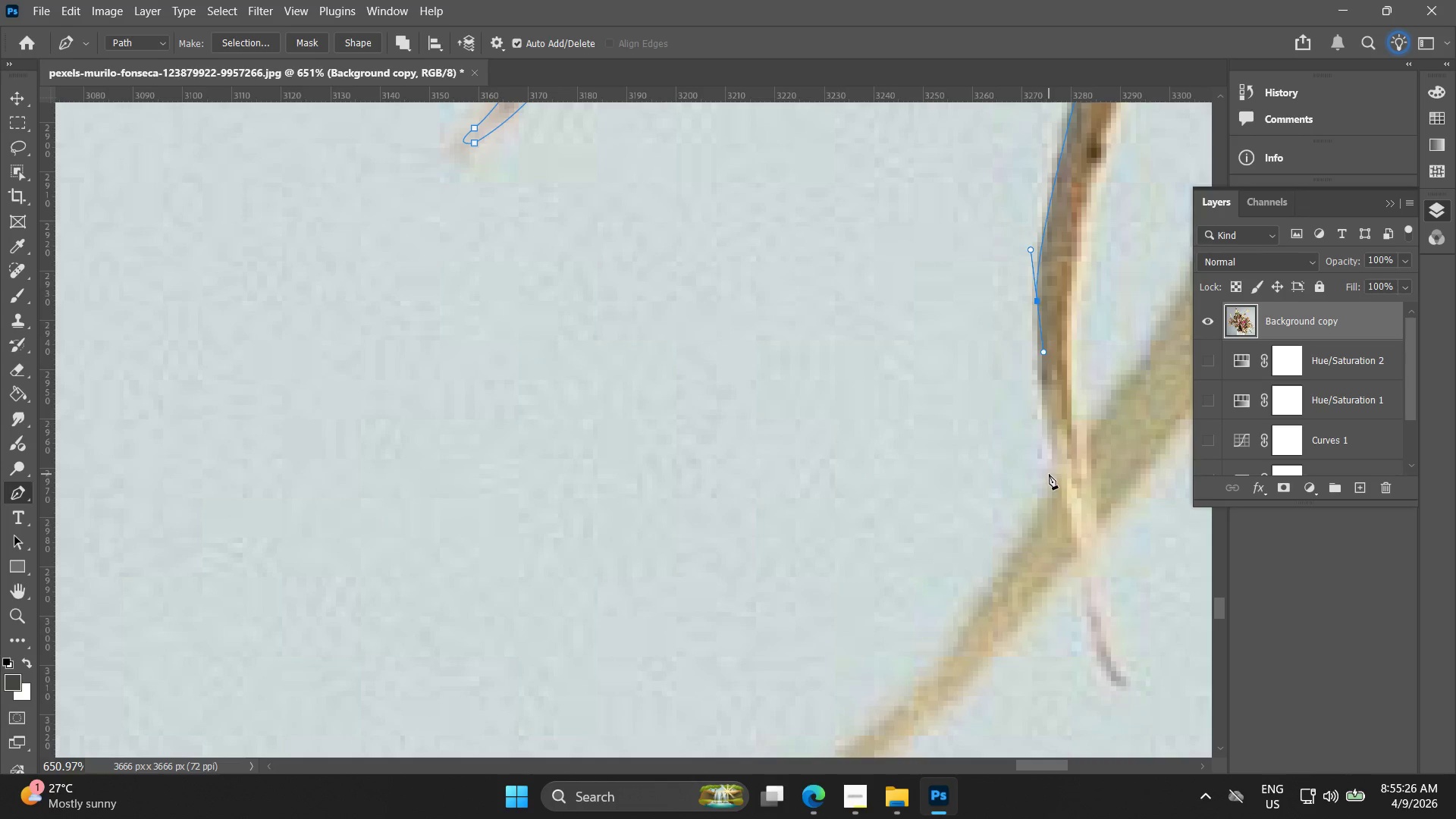 
left_click([1049, 474])
 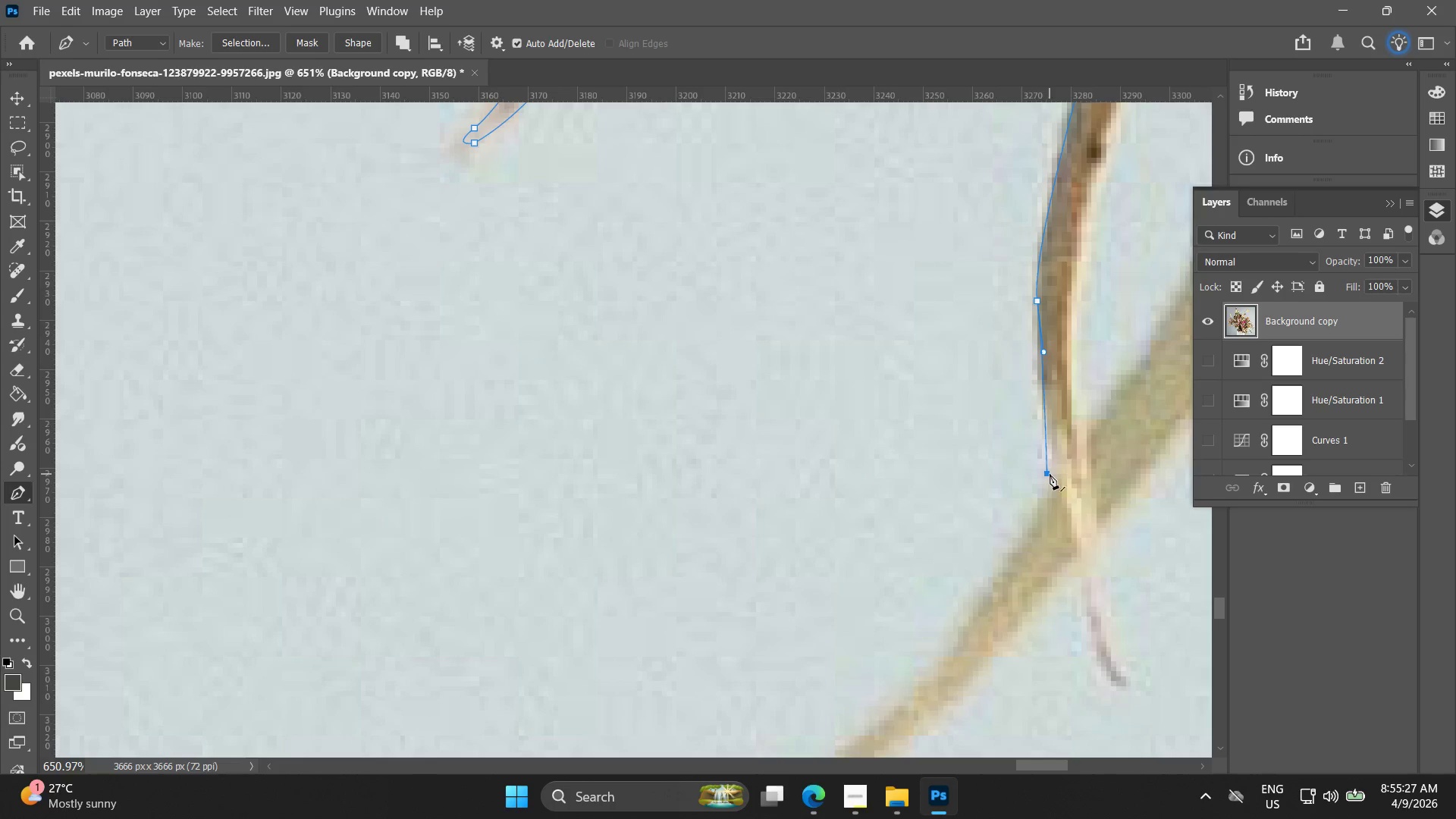 
key(Control+ControlLeft)
 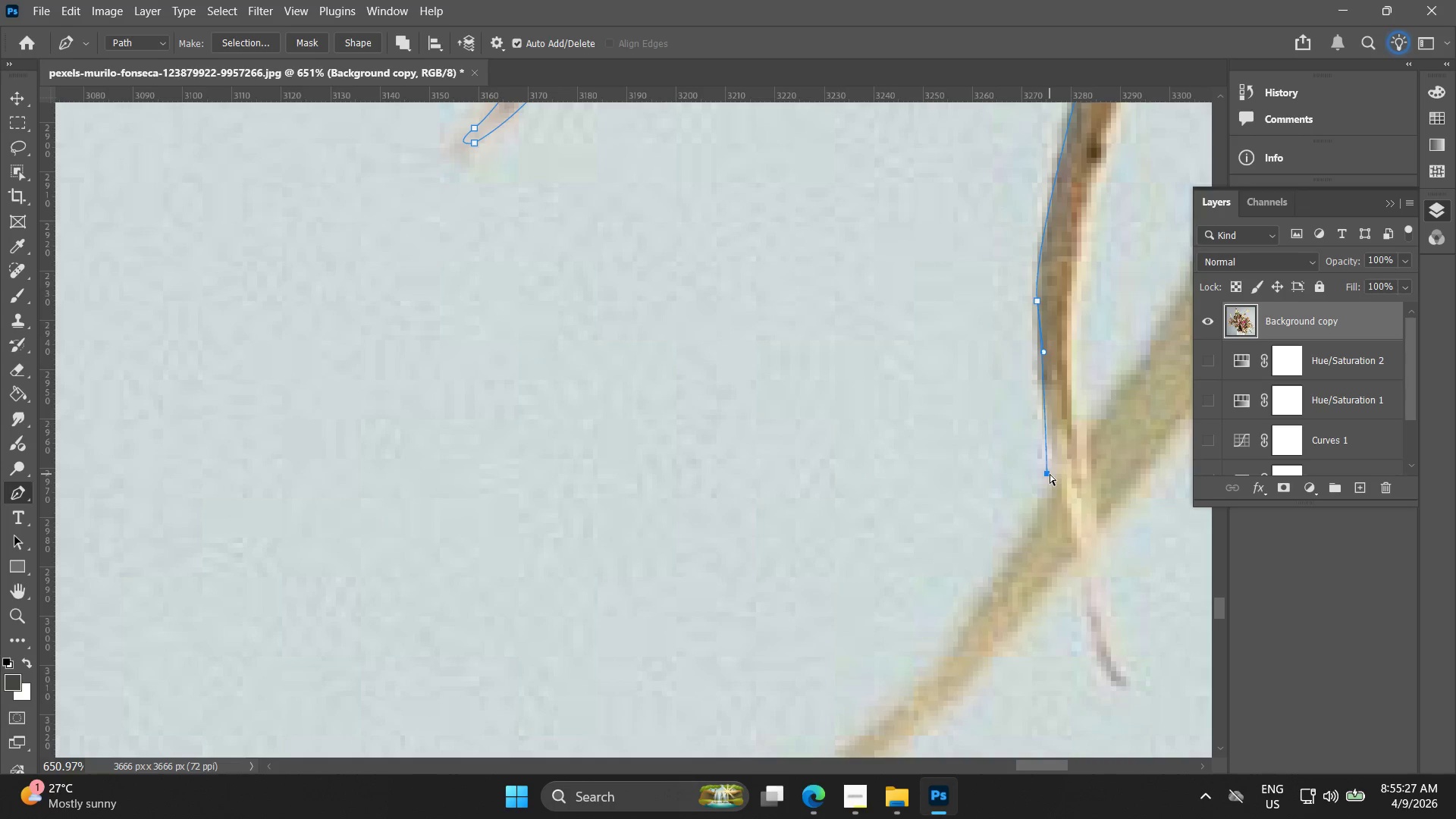 
key(Control+Z)
 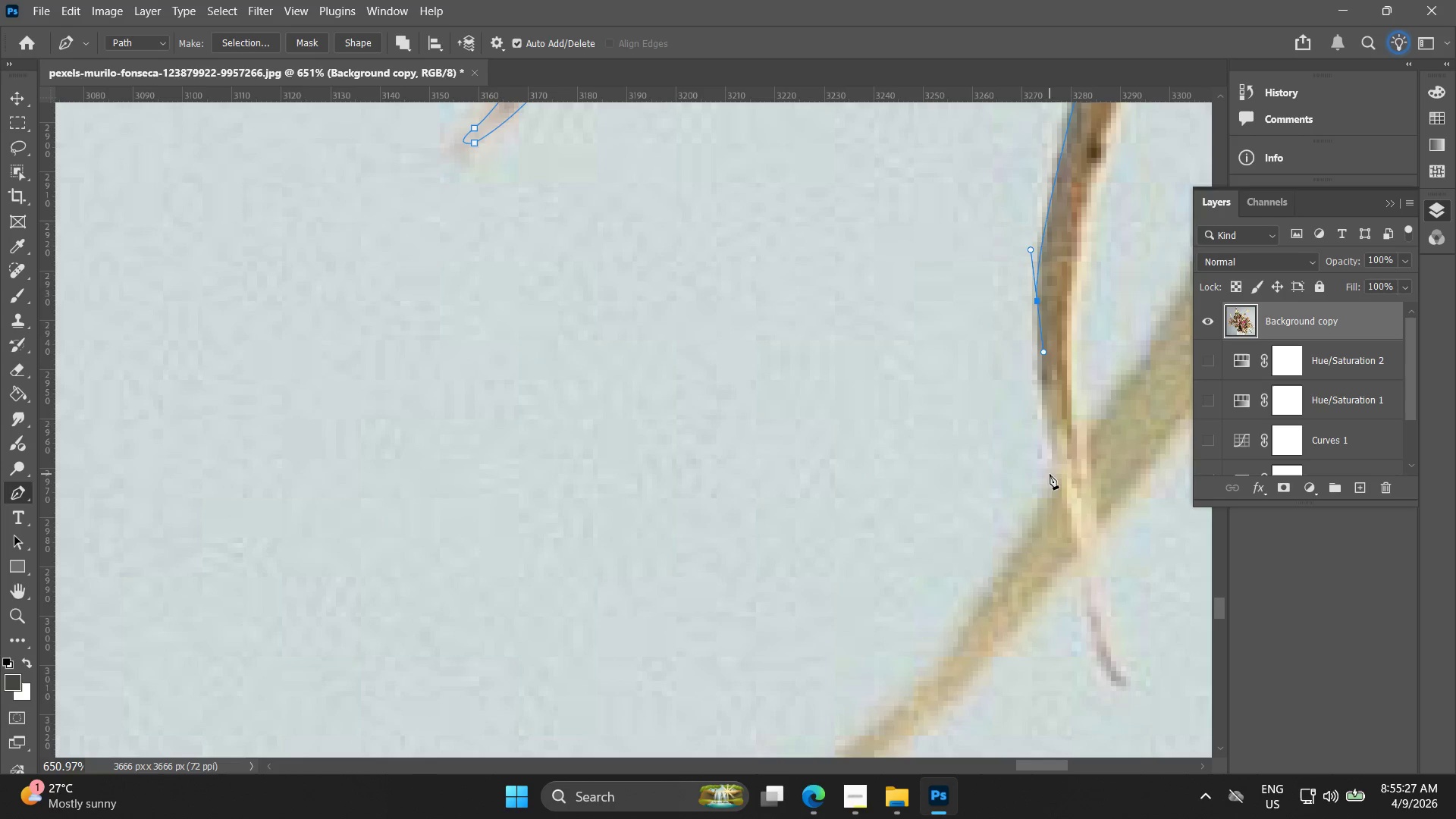 
left_click([1053, 474])
 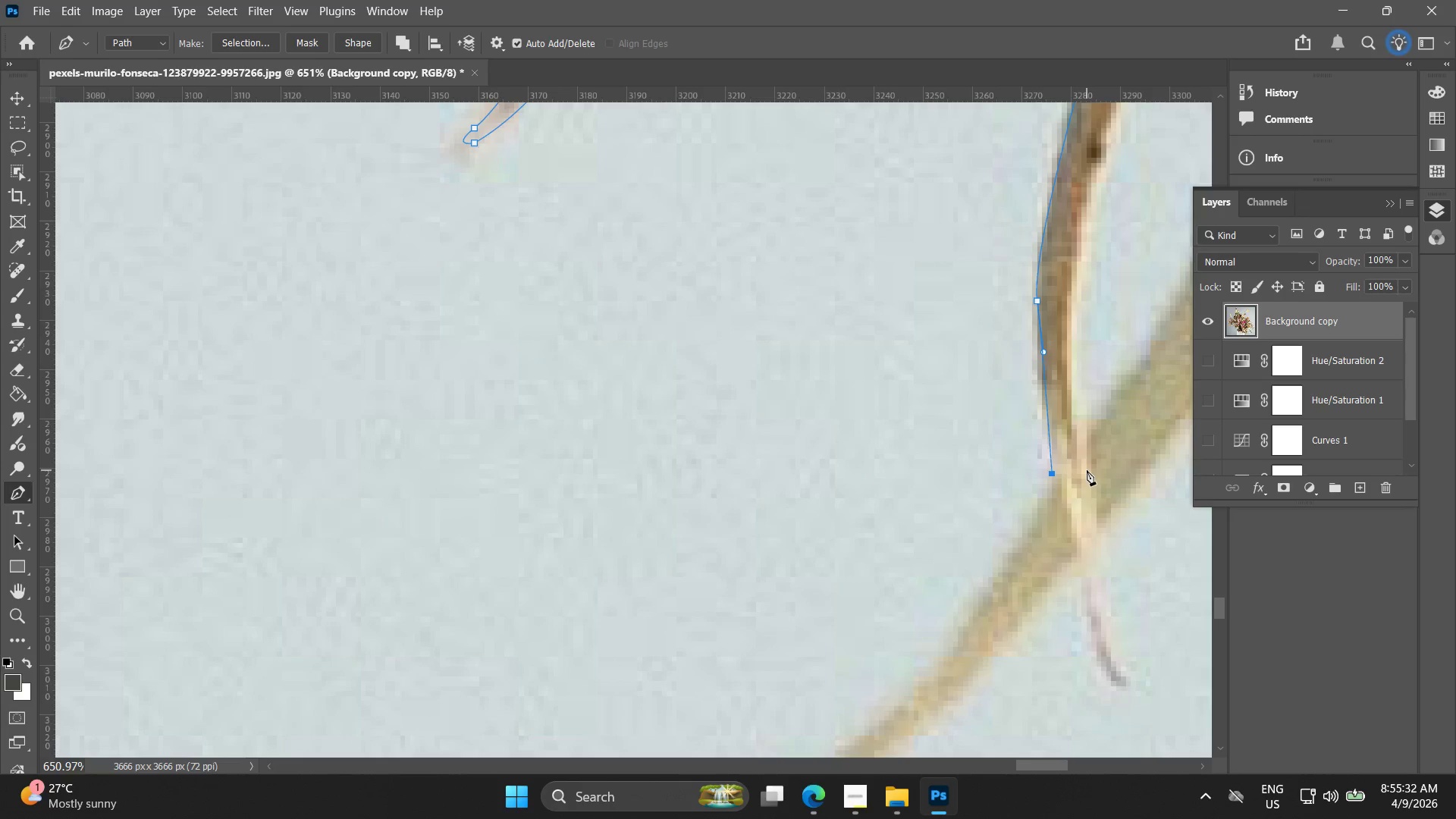 
key(Control+ControlLeft)
 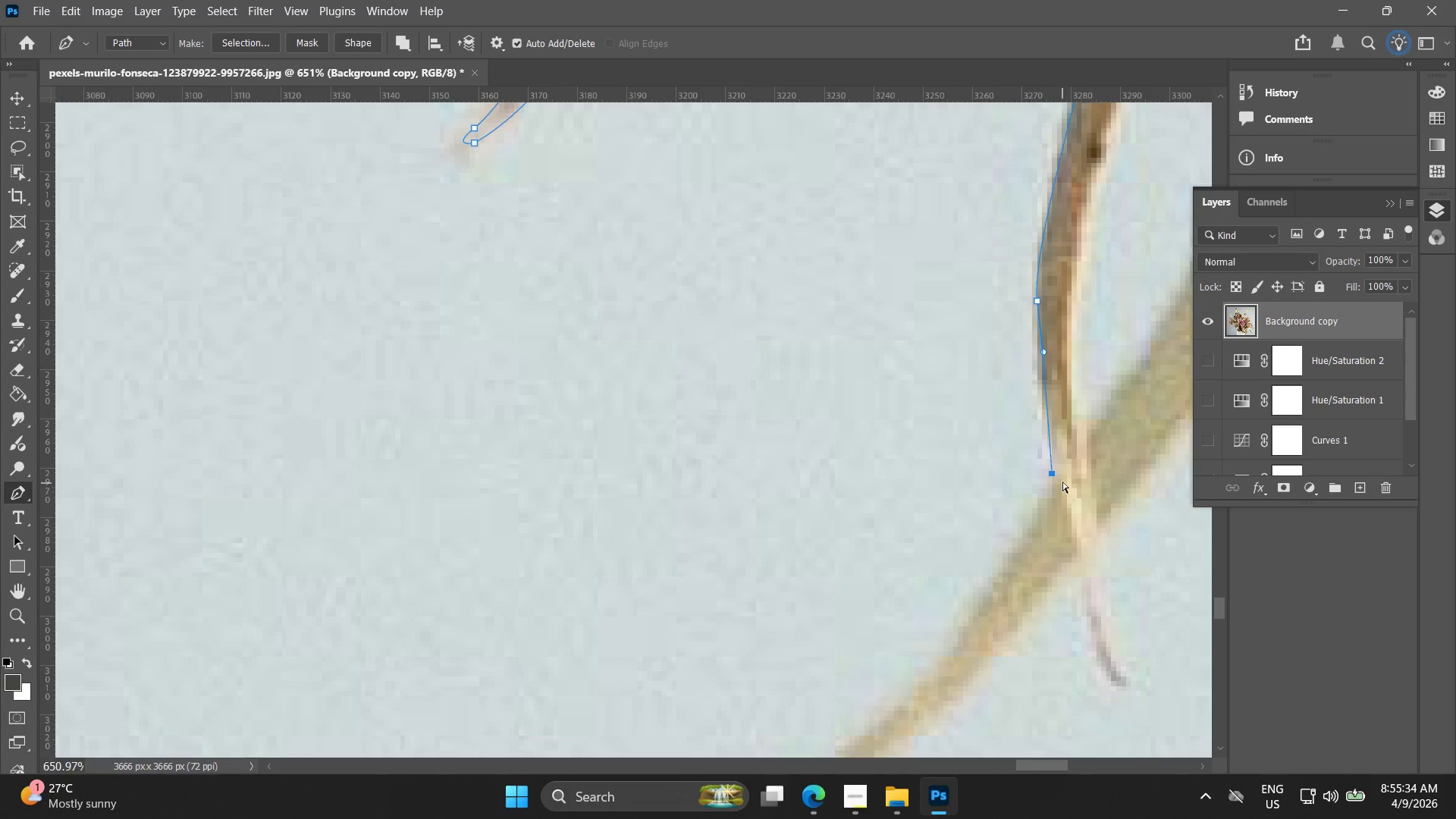 
key(Control+Z)
 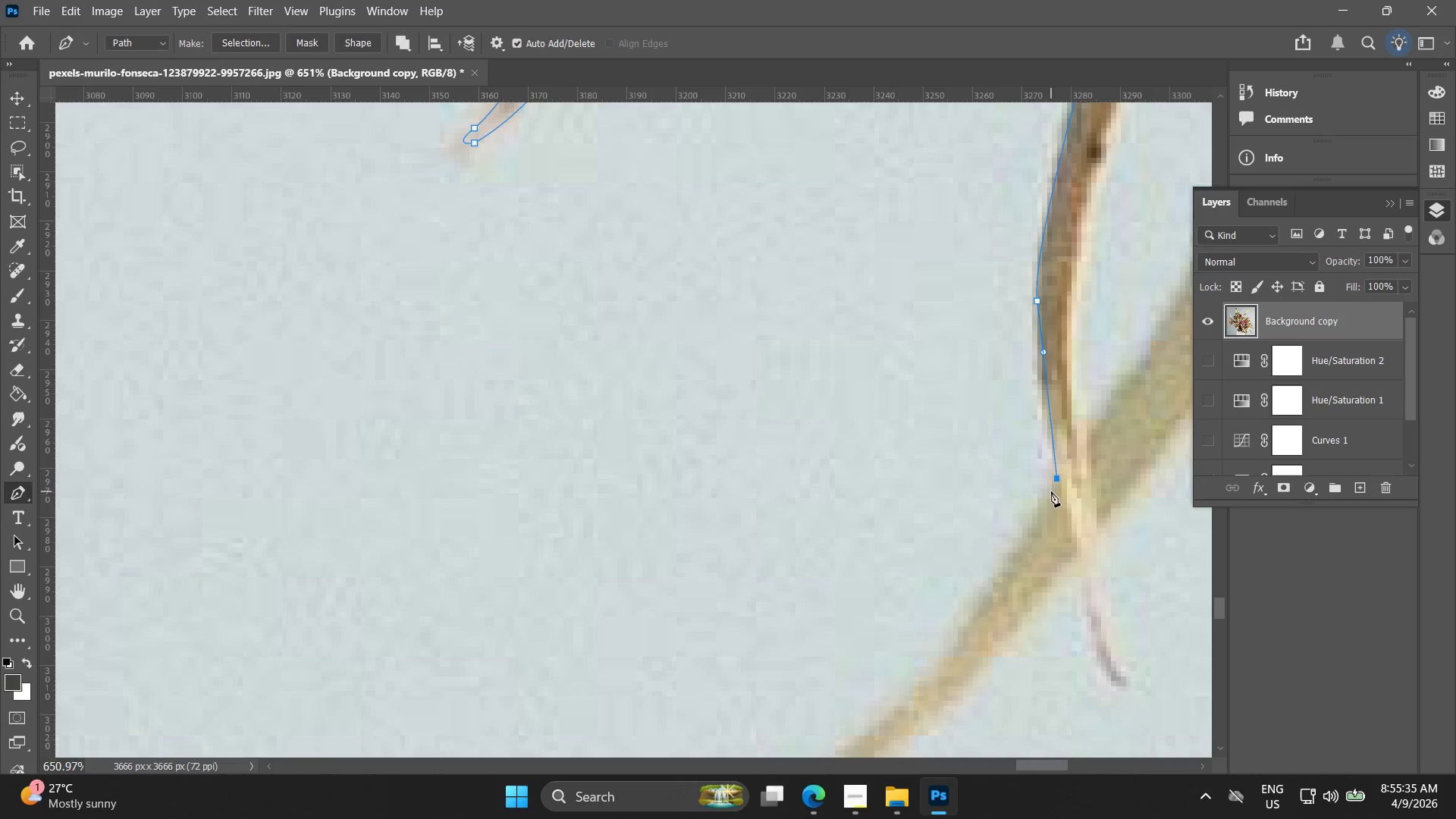 
hold_key(key=Space, duration=0.44)
 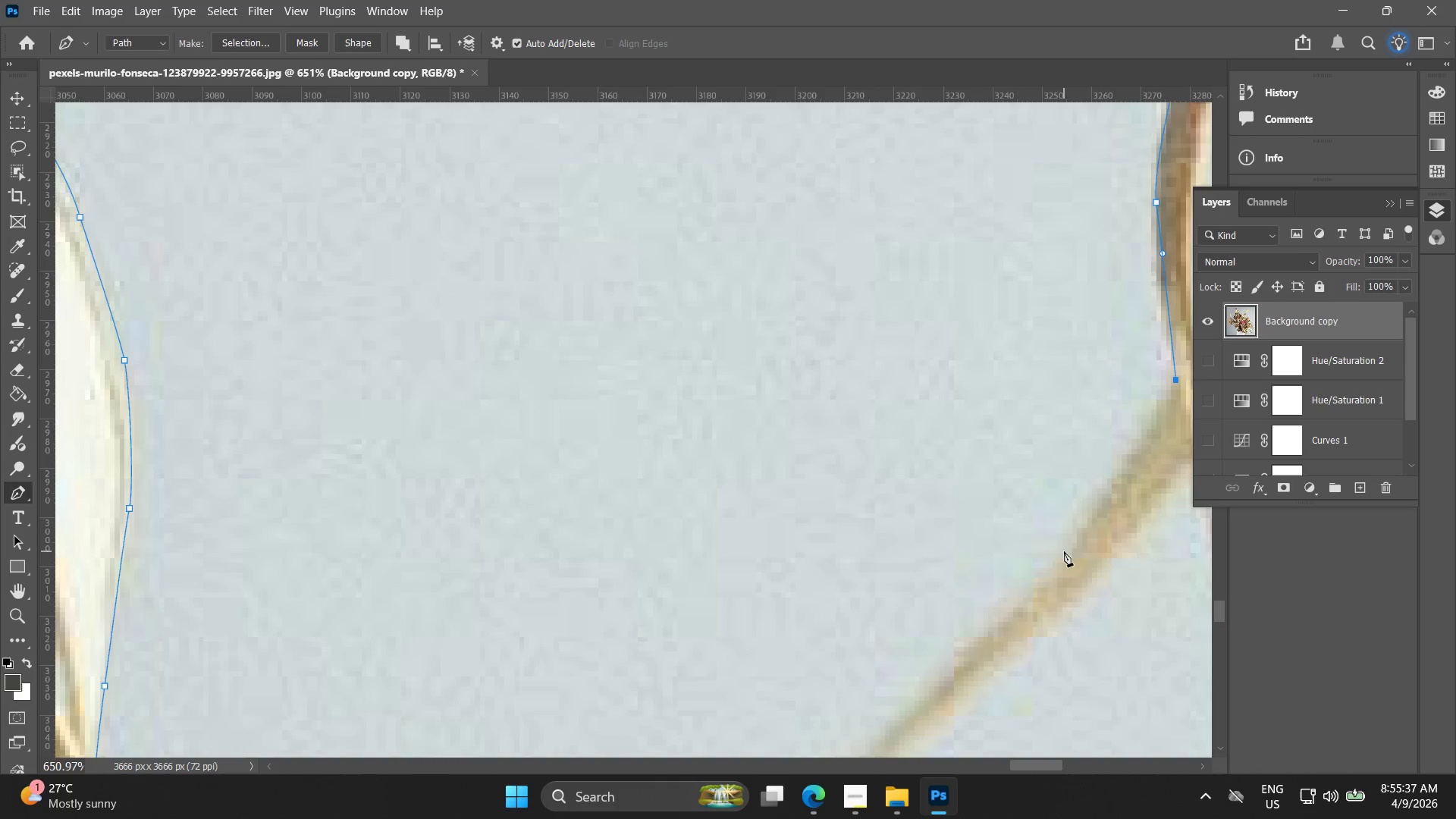 
left_click_drag(start_coordinate=[1031, 573], to_coordinate=[1150, 474])
 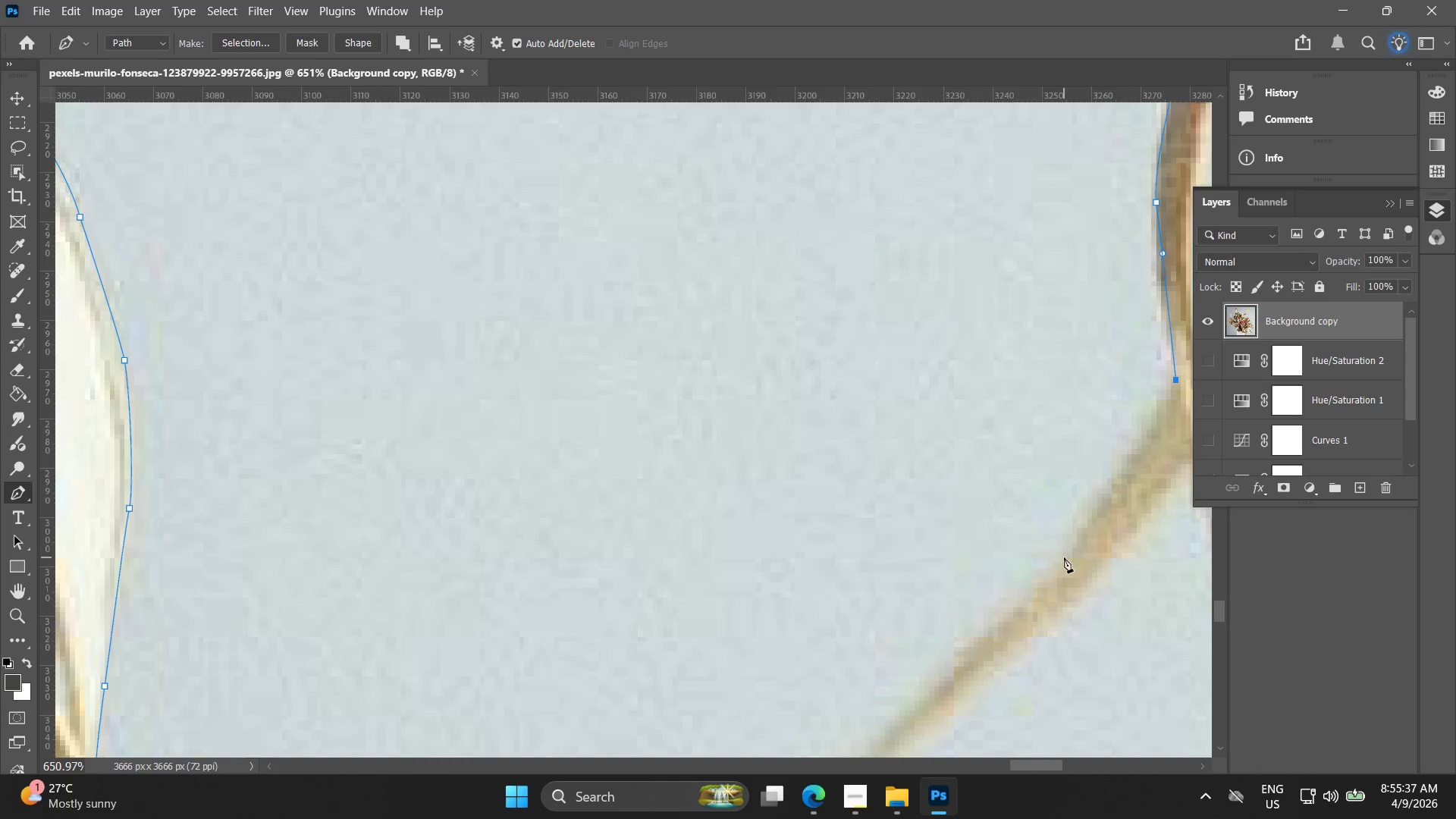 
left_click_drag(start_coordinate=[1064, 563], to_coordinate=[1050, 579])
 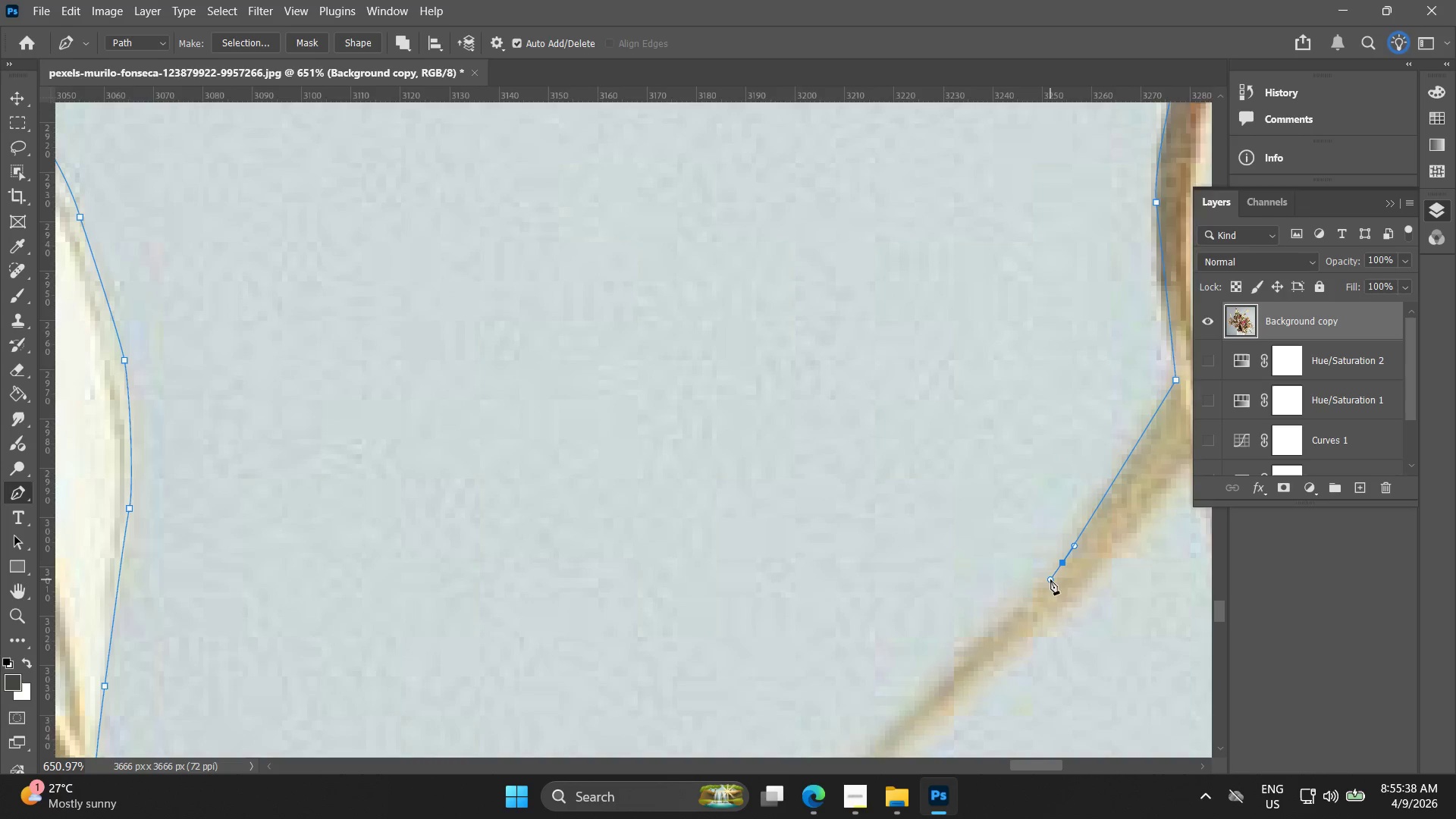 
hold_key(key=Space, duration=0.48)
 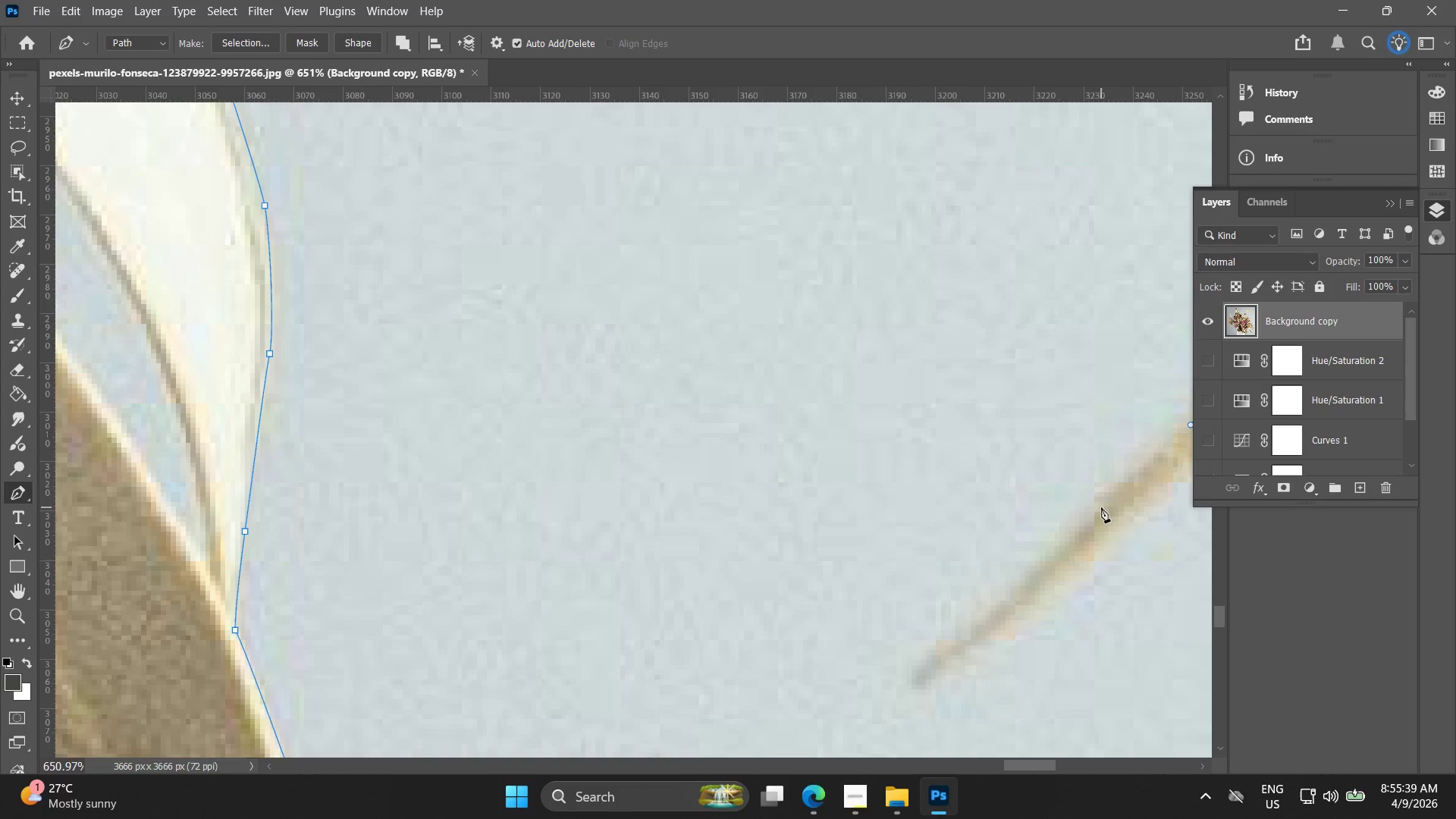 
left_click_drag(start_coordinate=[1053, 585], to_coordinate=[1194, 430])
 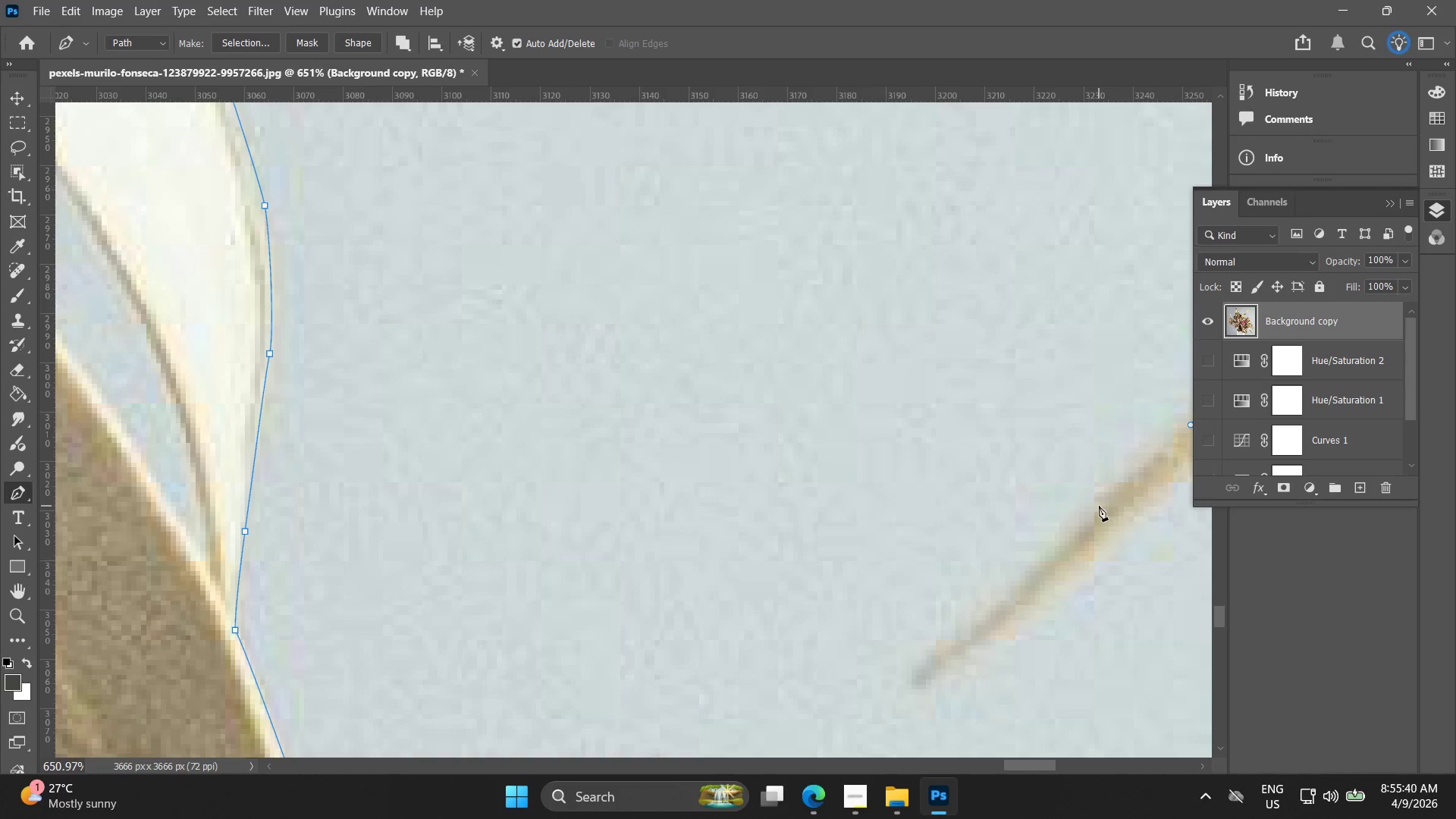 
left_click_drag(start_coordinate=[1099, 506], to_coordinate=[1074, 541])
 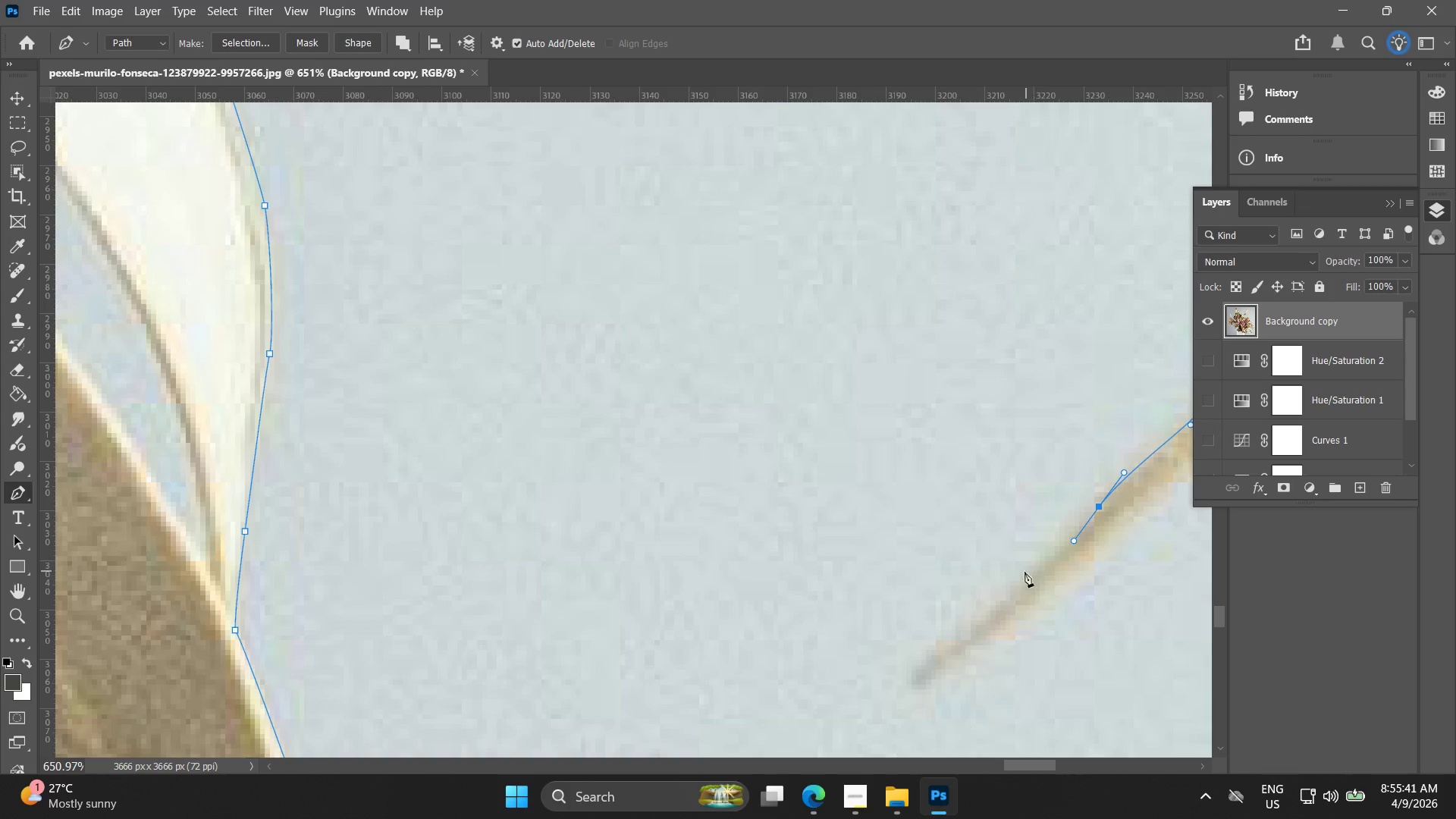 
hold_key(key=Space, duration=0.42)
 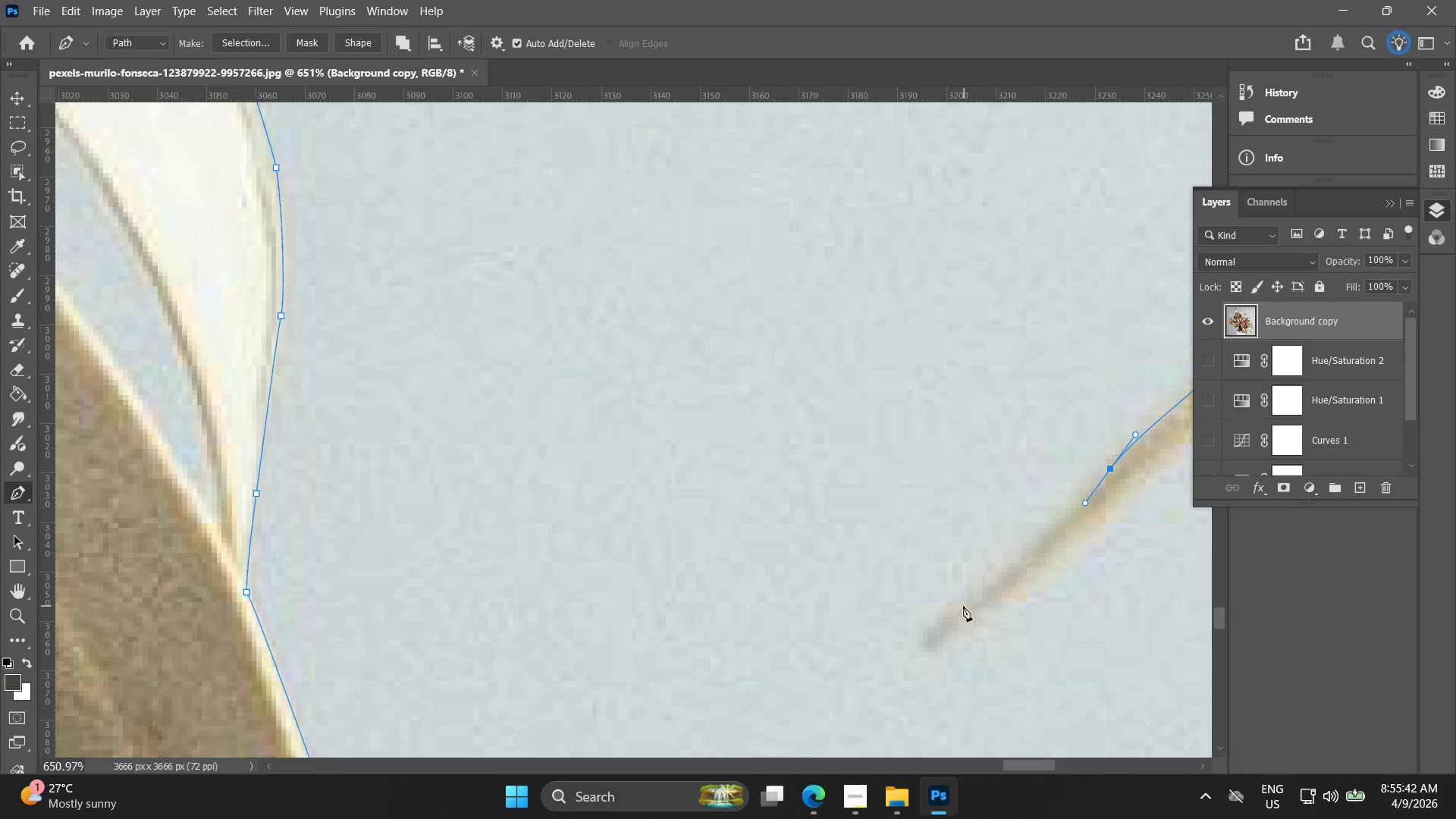 
left_click_drag(start_coordinate=[1027, 580], to_coordinate=[1038, 542])
 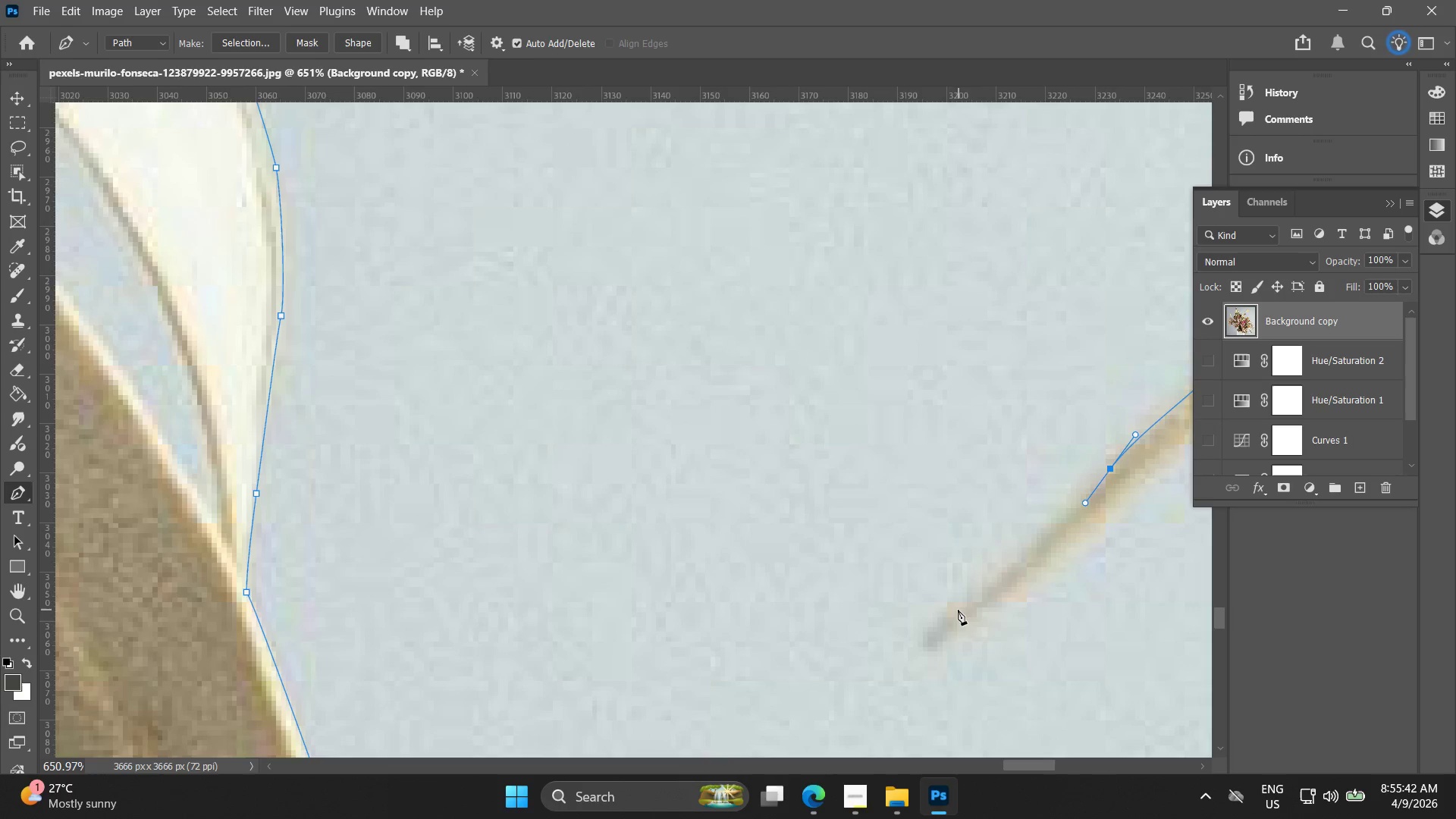 
left_click_drag(start_coordinate=[943, 617], to_coordinate=[927, 646])
 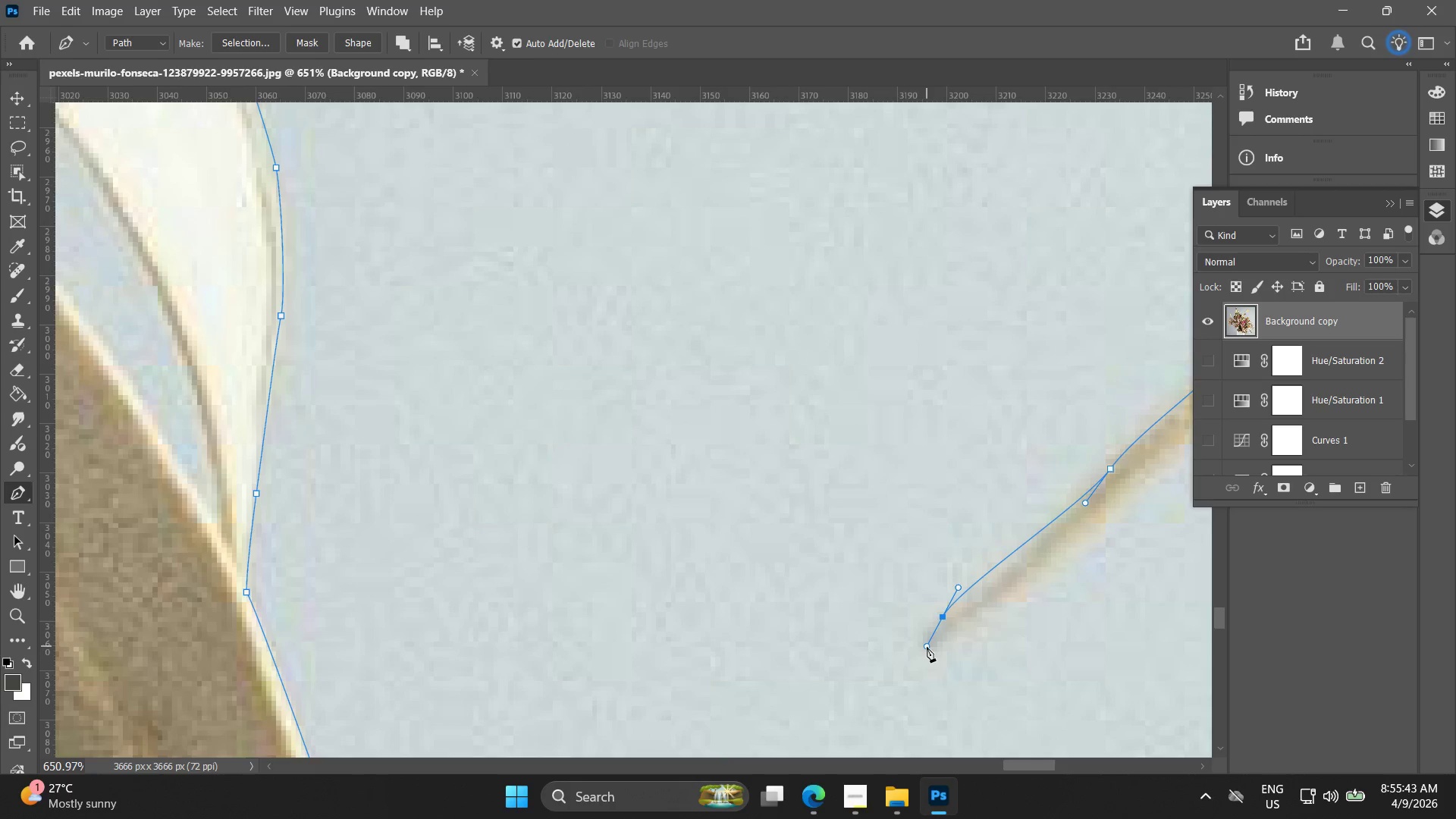 
left_click_drag(start_coordinate=[930, 651], to_coordinate=[941, 656])
 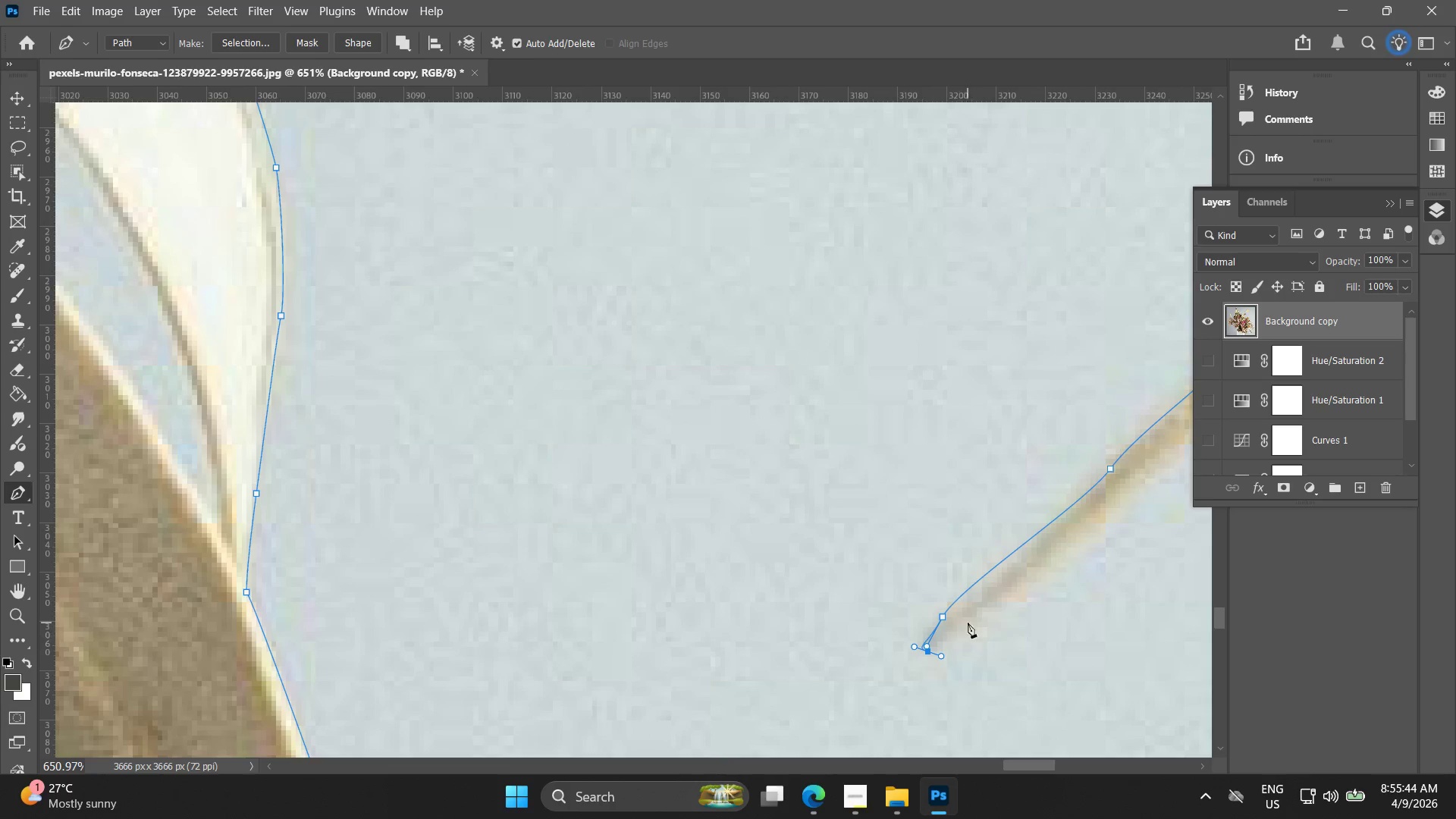 
hold_key(key=Space, duration=0.55)
 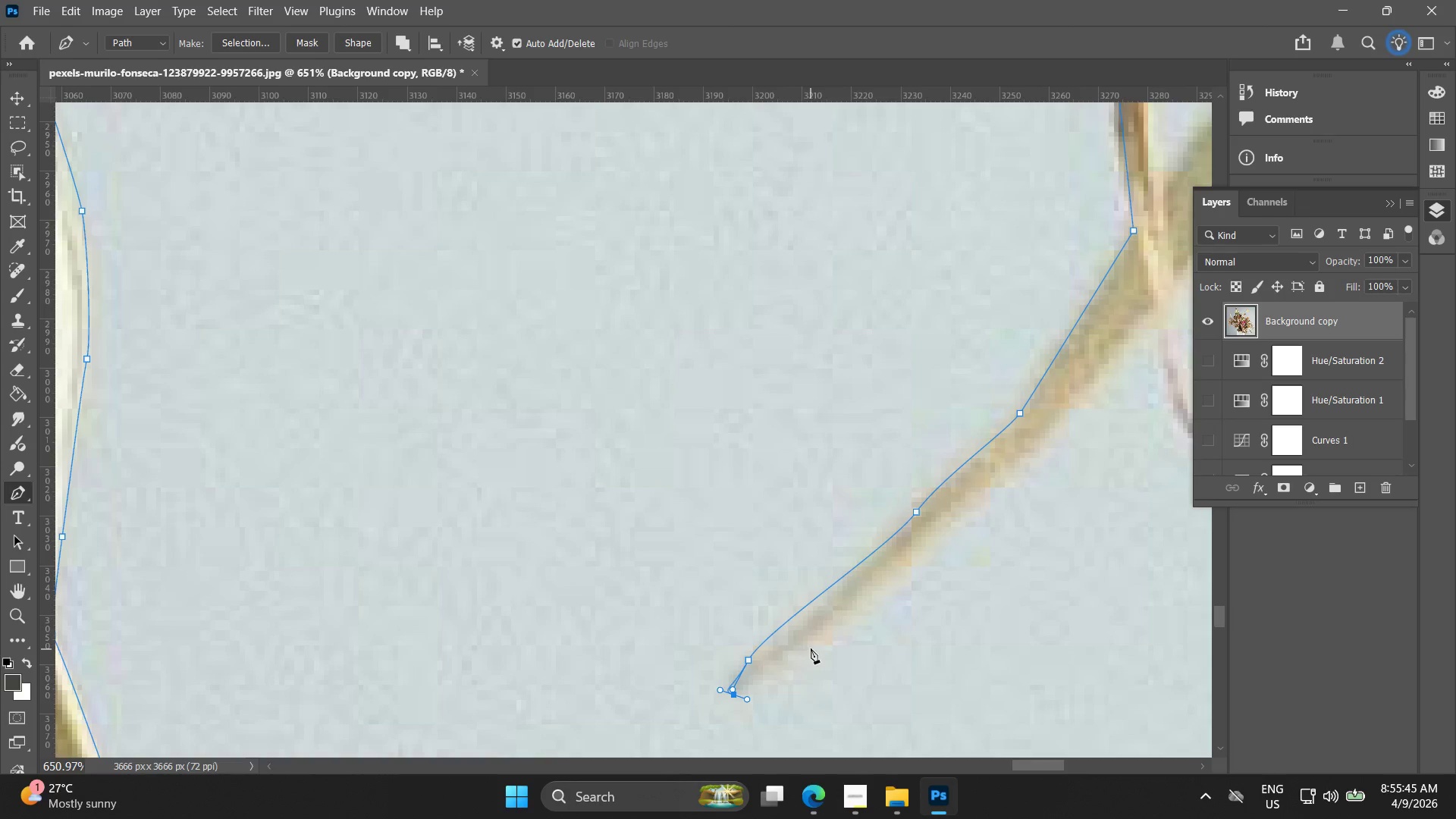 
left_click_drag(start_coordinate=[959, 629], to_coordinate=[764, 673])
 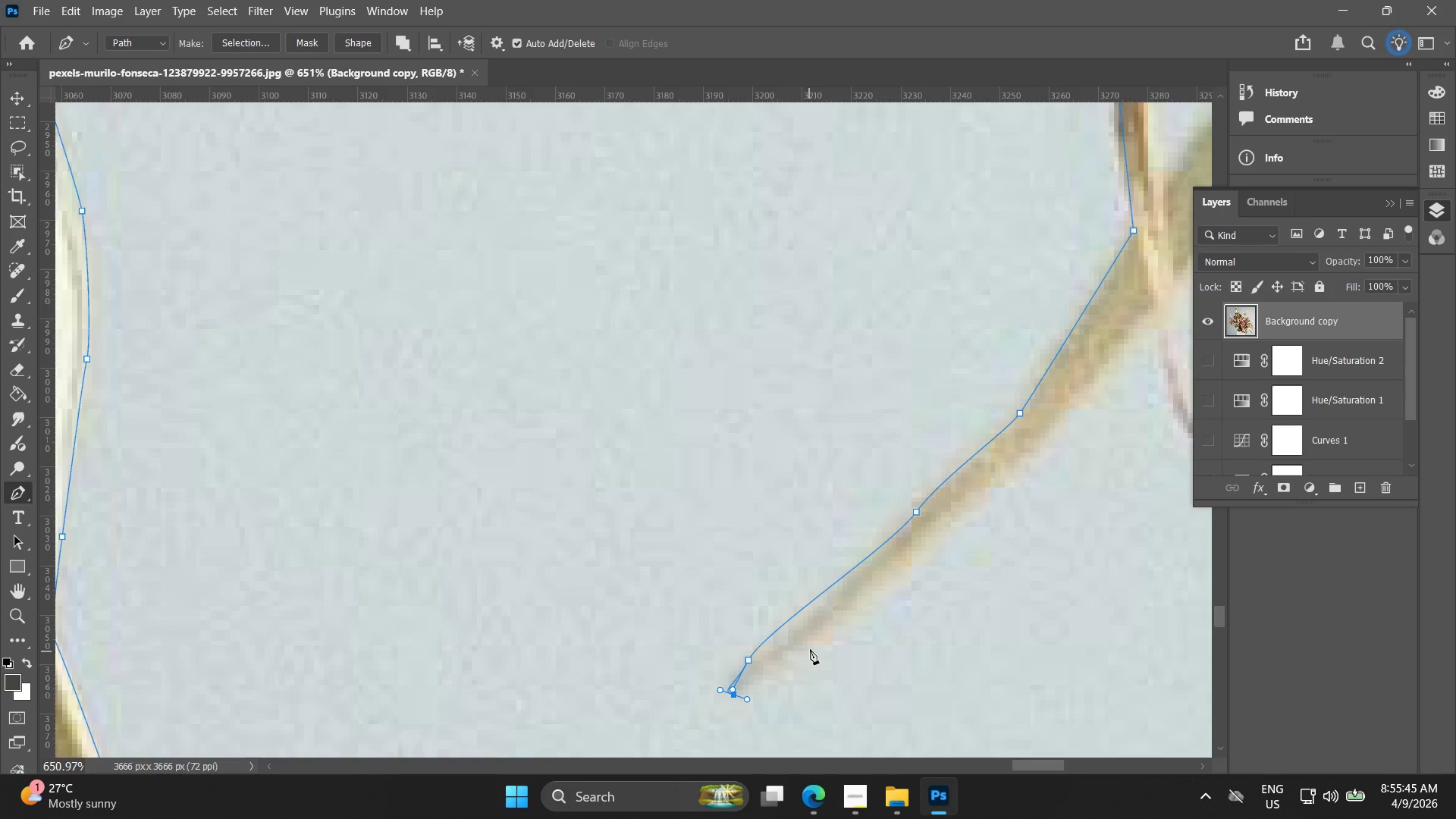 
left_click_drag(start_coordinate=[811, 649], to_coordinate=[917, 573])
 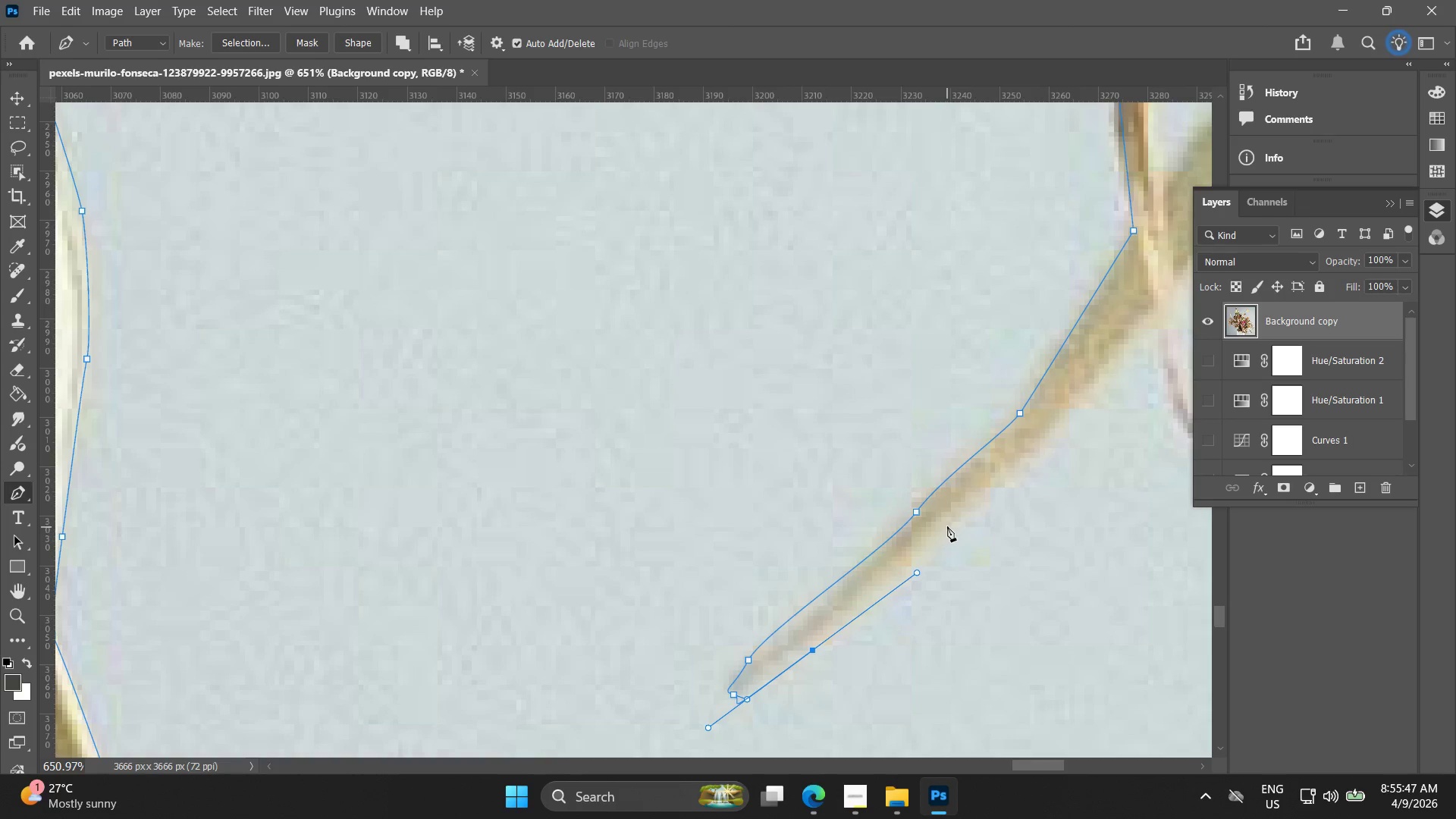 
left_click_drag(start_coordinate=[953, 520], to_coordinate=[995, 488])
 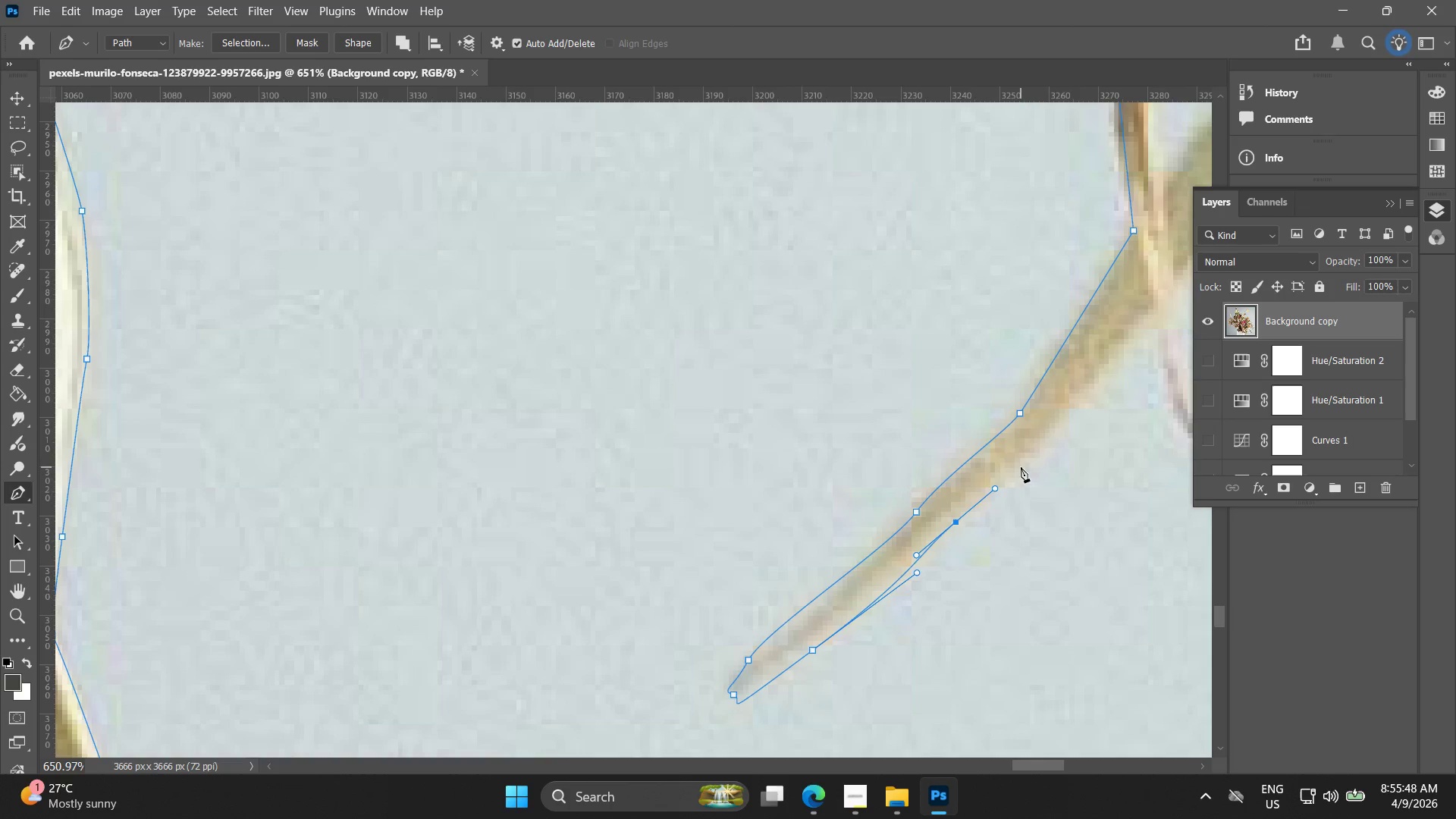 
left_click_drag(start_coordinate=[1023, 466], to_coordinate=[1038, 450])
 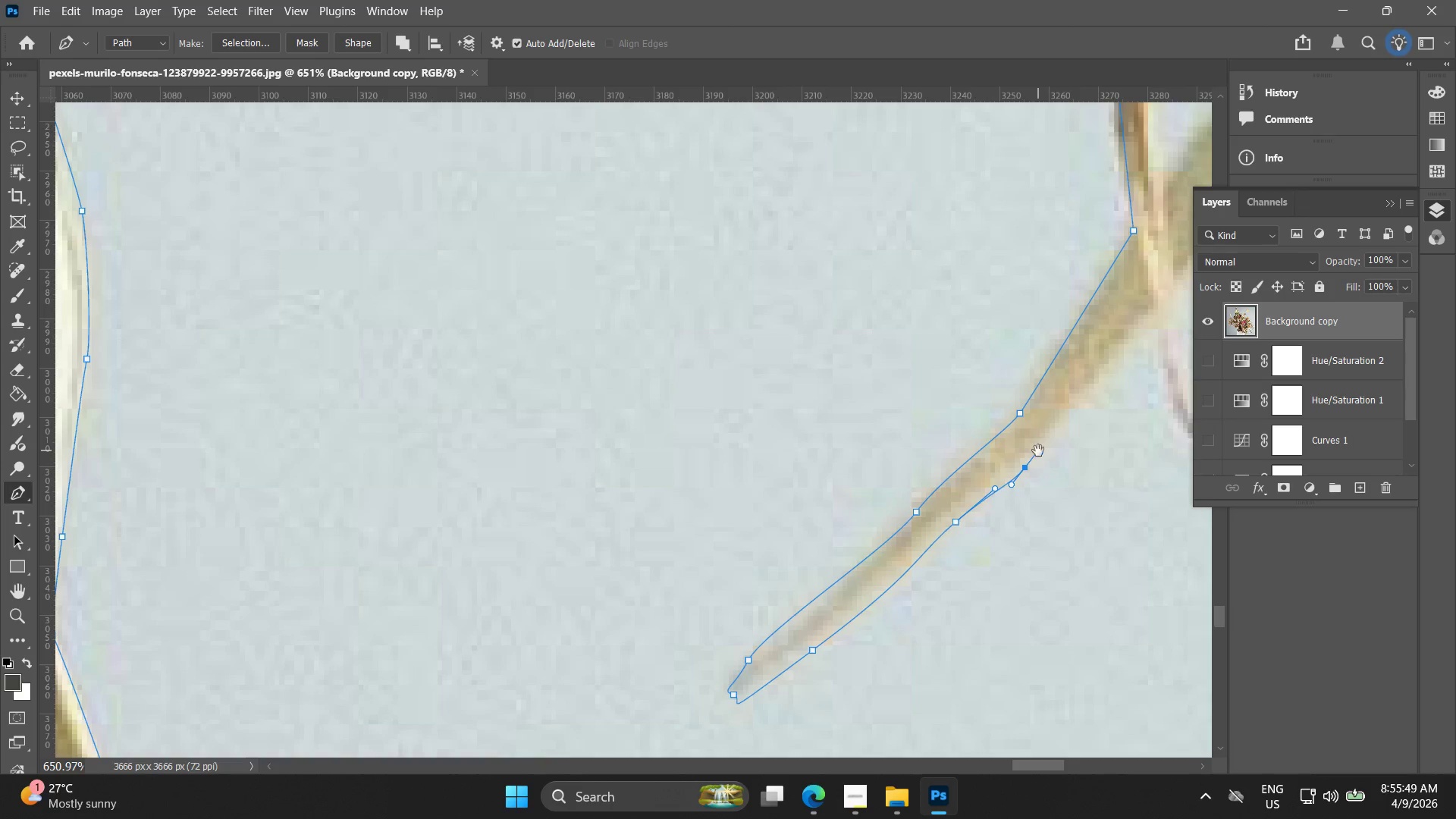 
hold_key(key=Space, duration=0.53)
 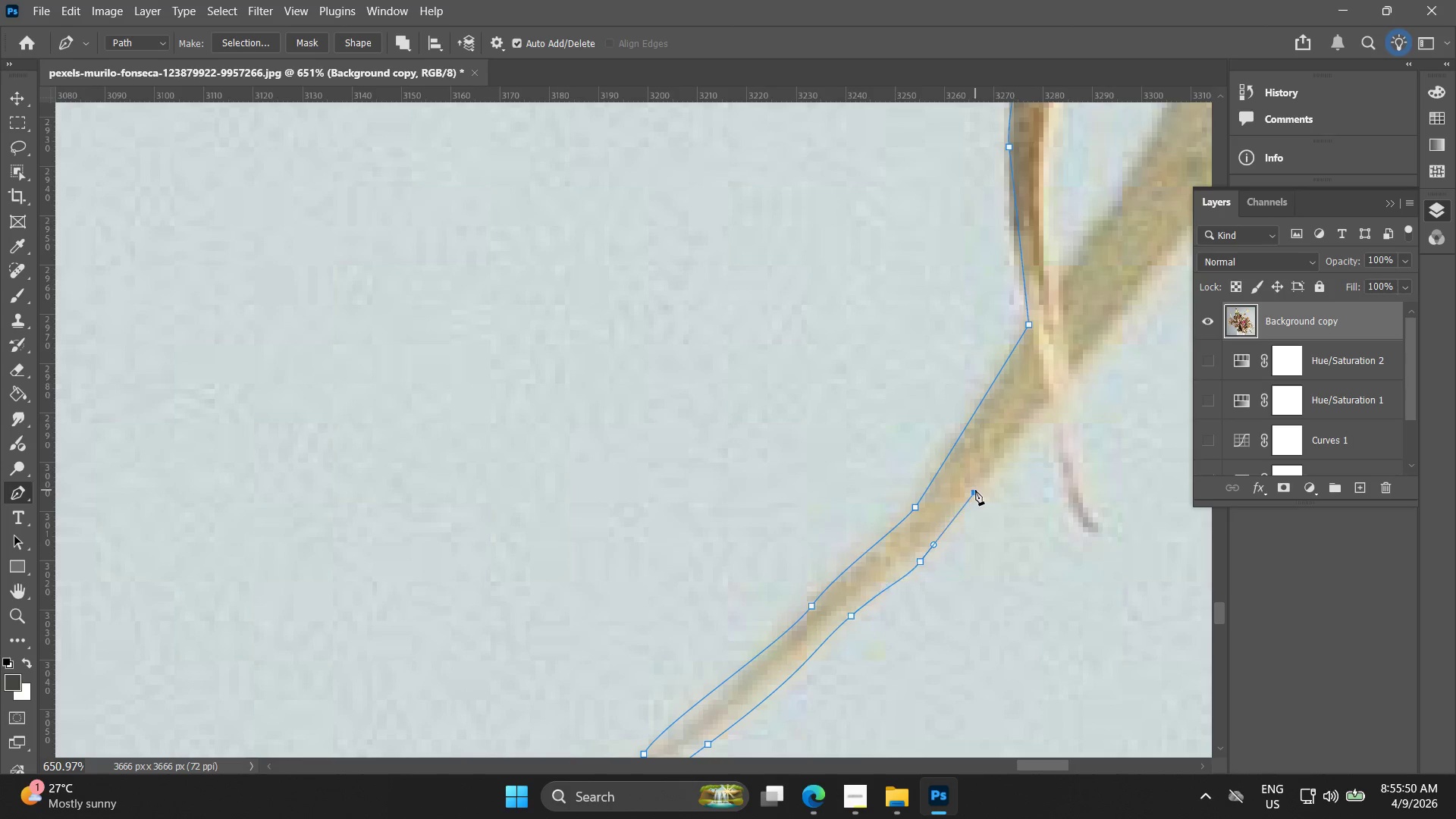 
left_click_drag(start_coordinate=[1030, 450], to_coordinate=[925, 544])
 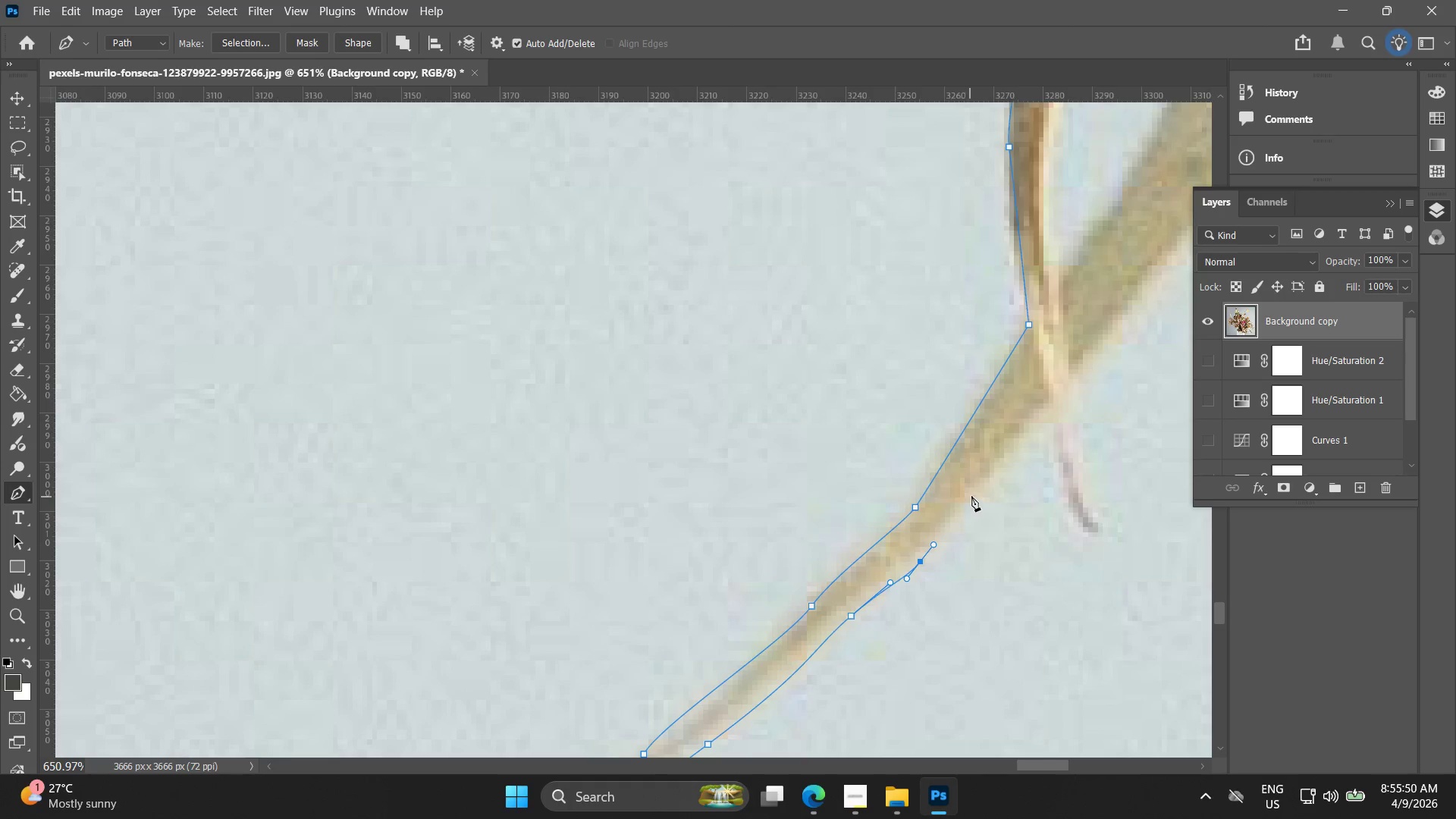 
left_click([975, 490])
 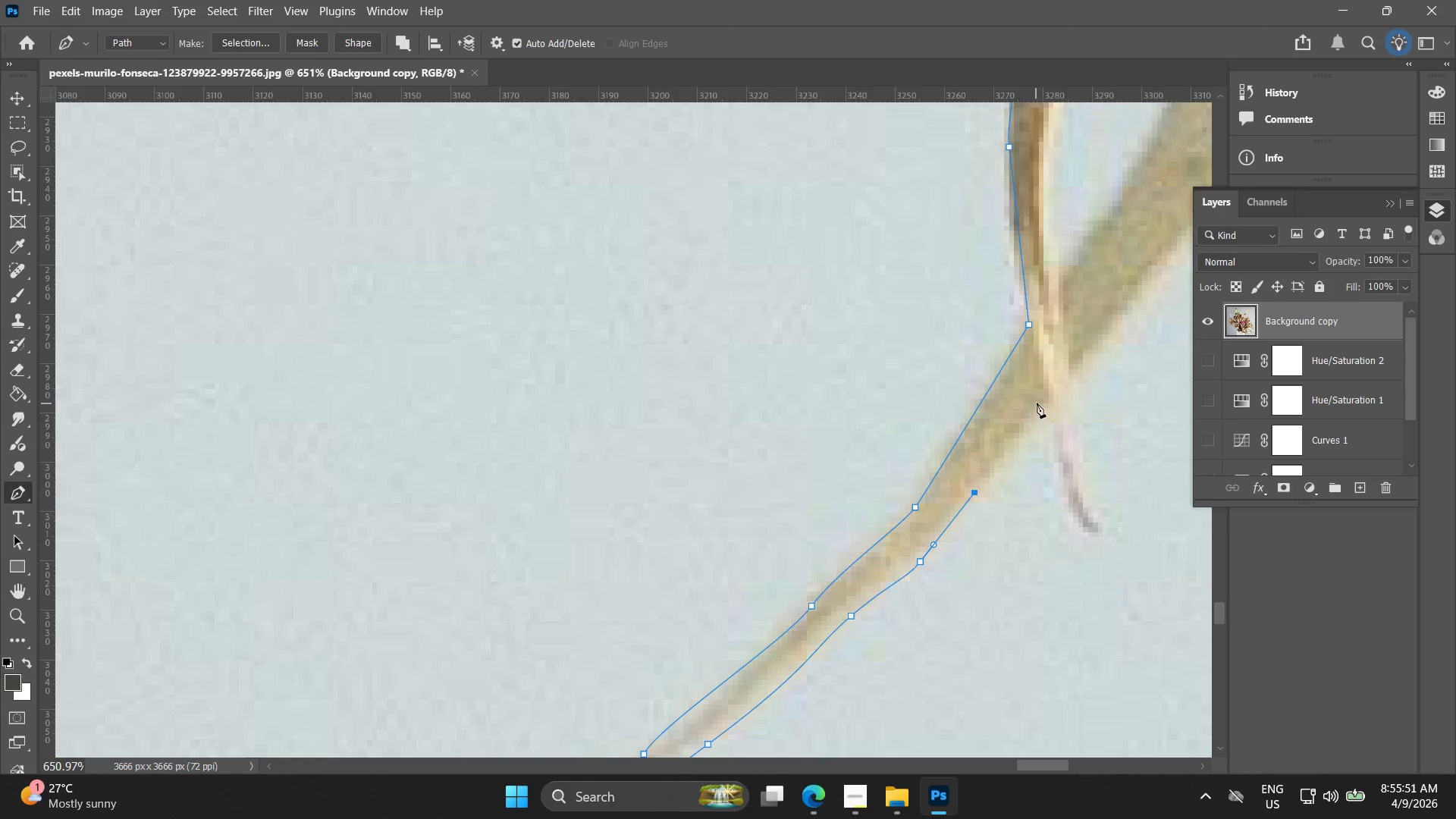 
left_click([1047, 401])
 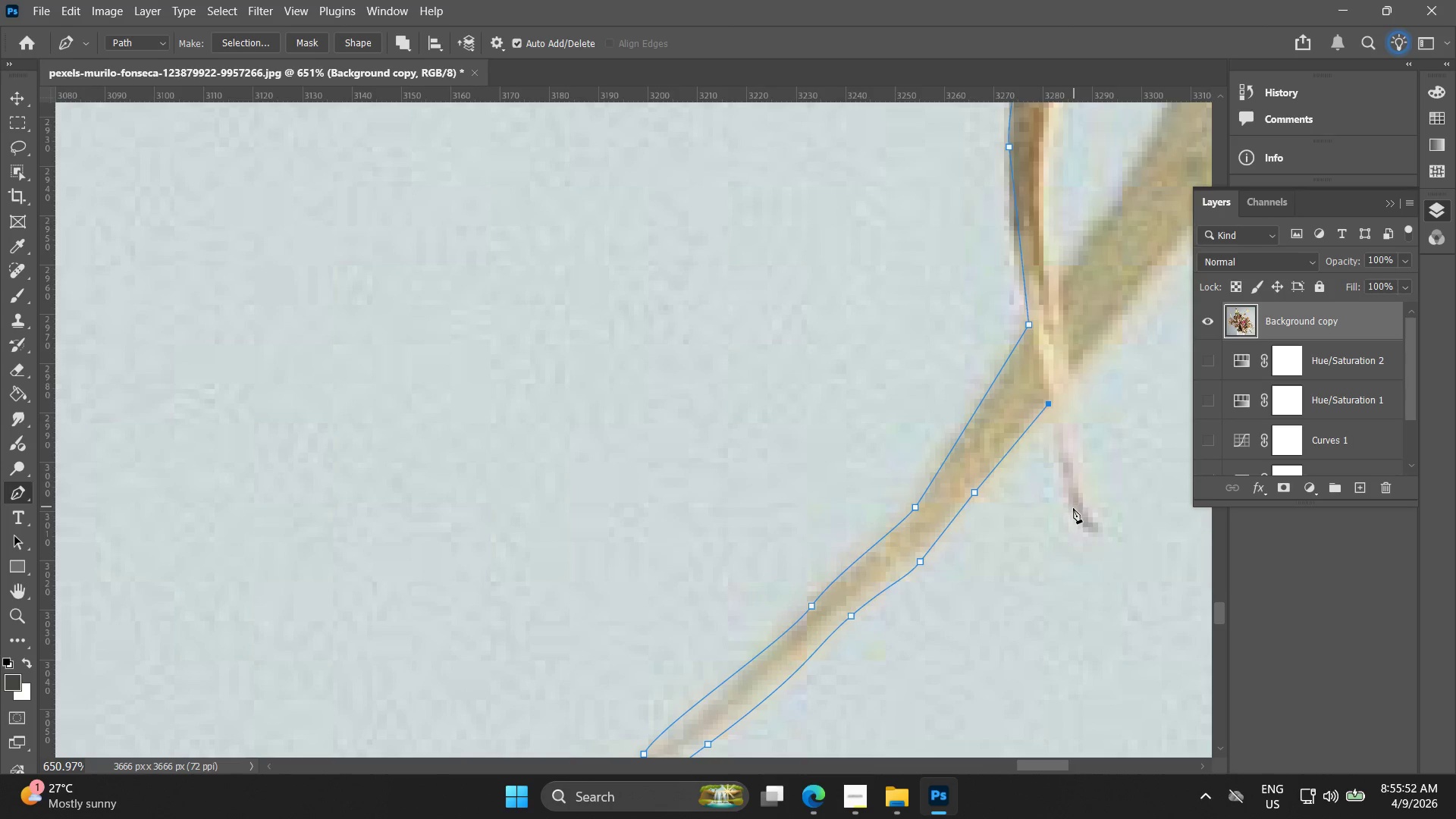 
left_click_drag(start_coordinate=[1076, 516], to_coordinate=[1094, 541])
 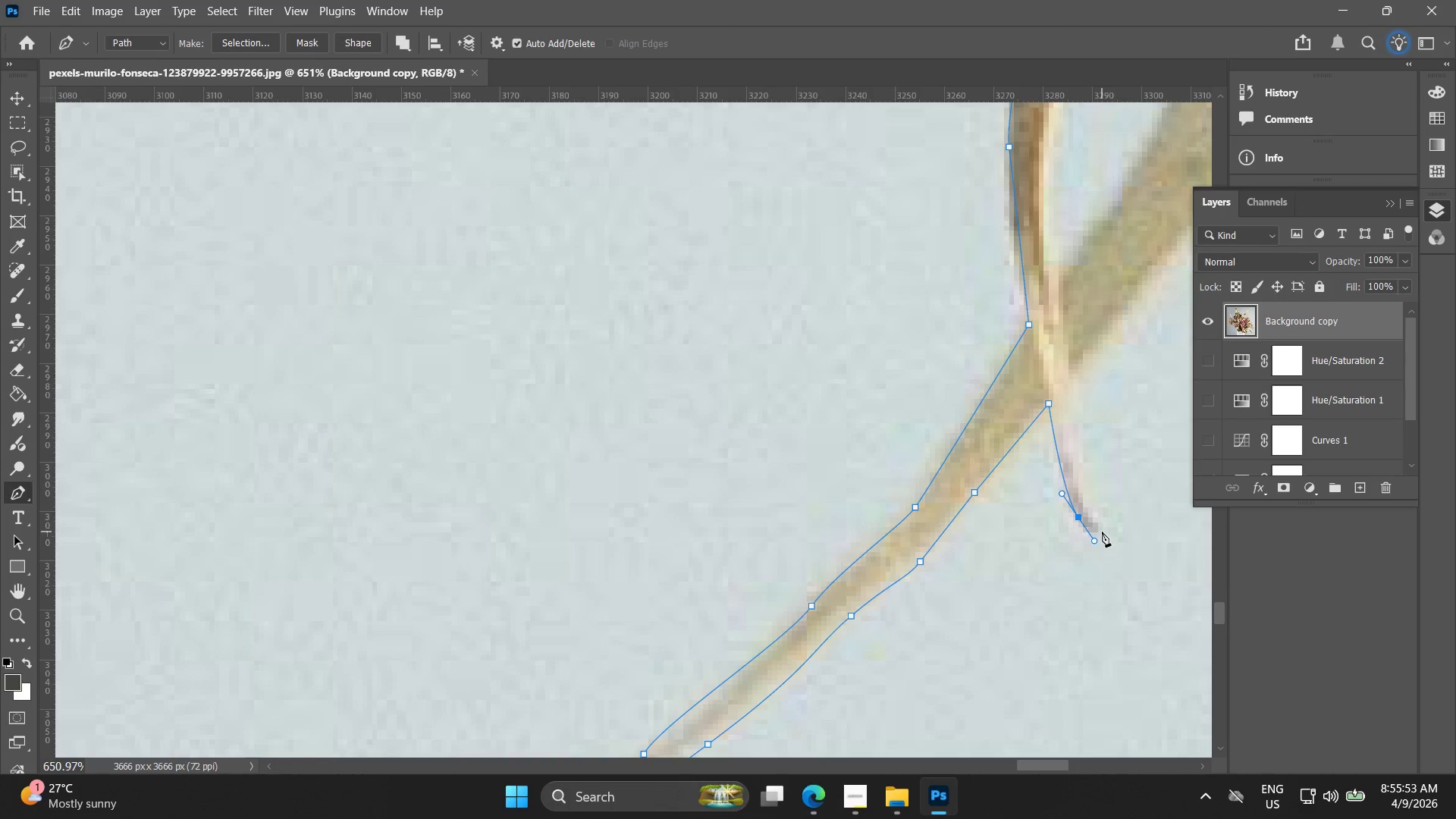 
left_click([1102, 529])
 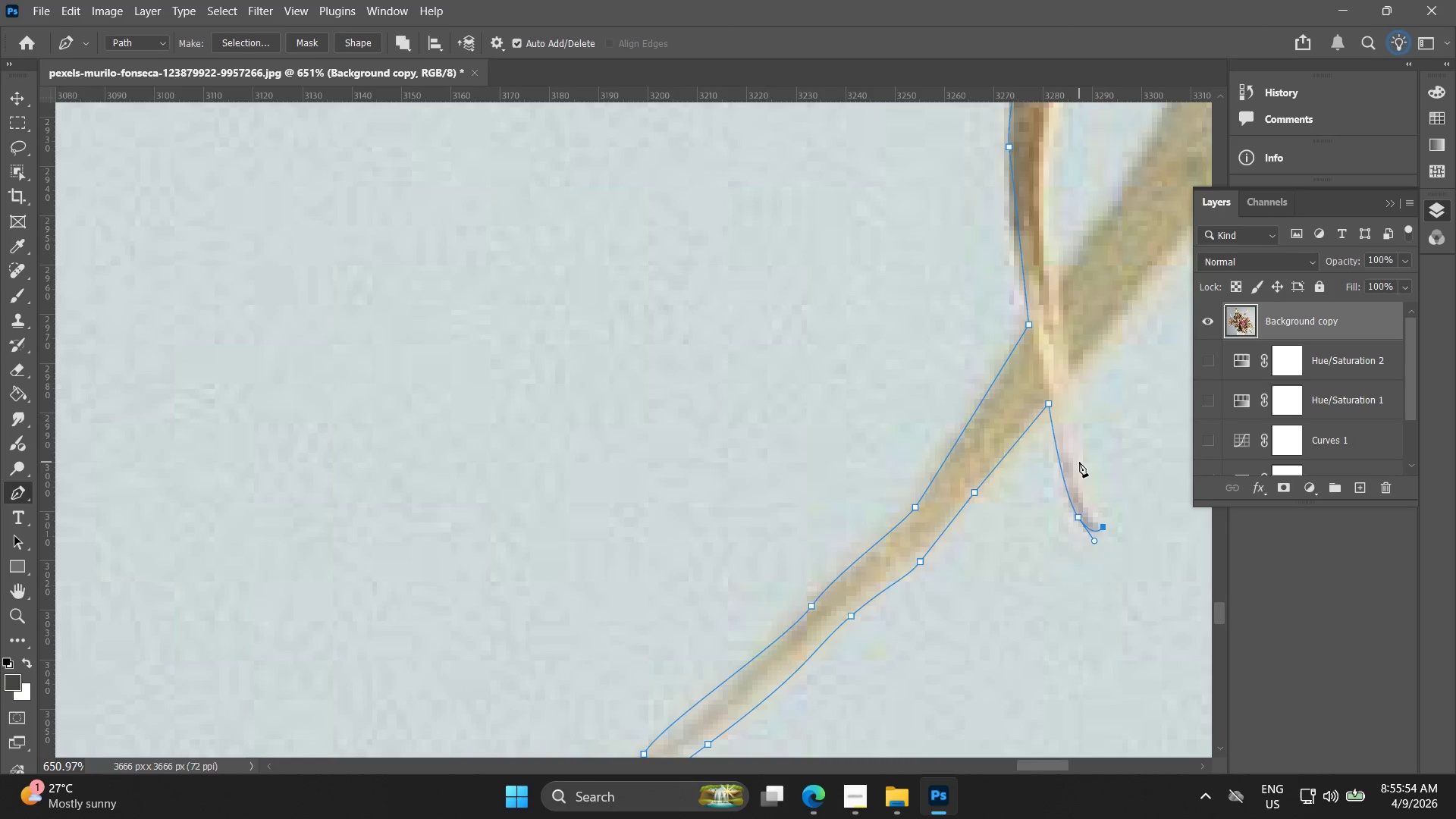 
left_click_drag(start_coordinate=[1079, 460], to_coordinate=[1074, 420])
 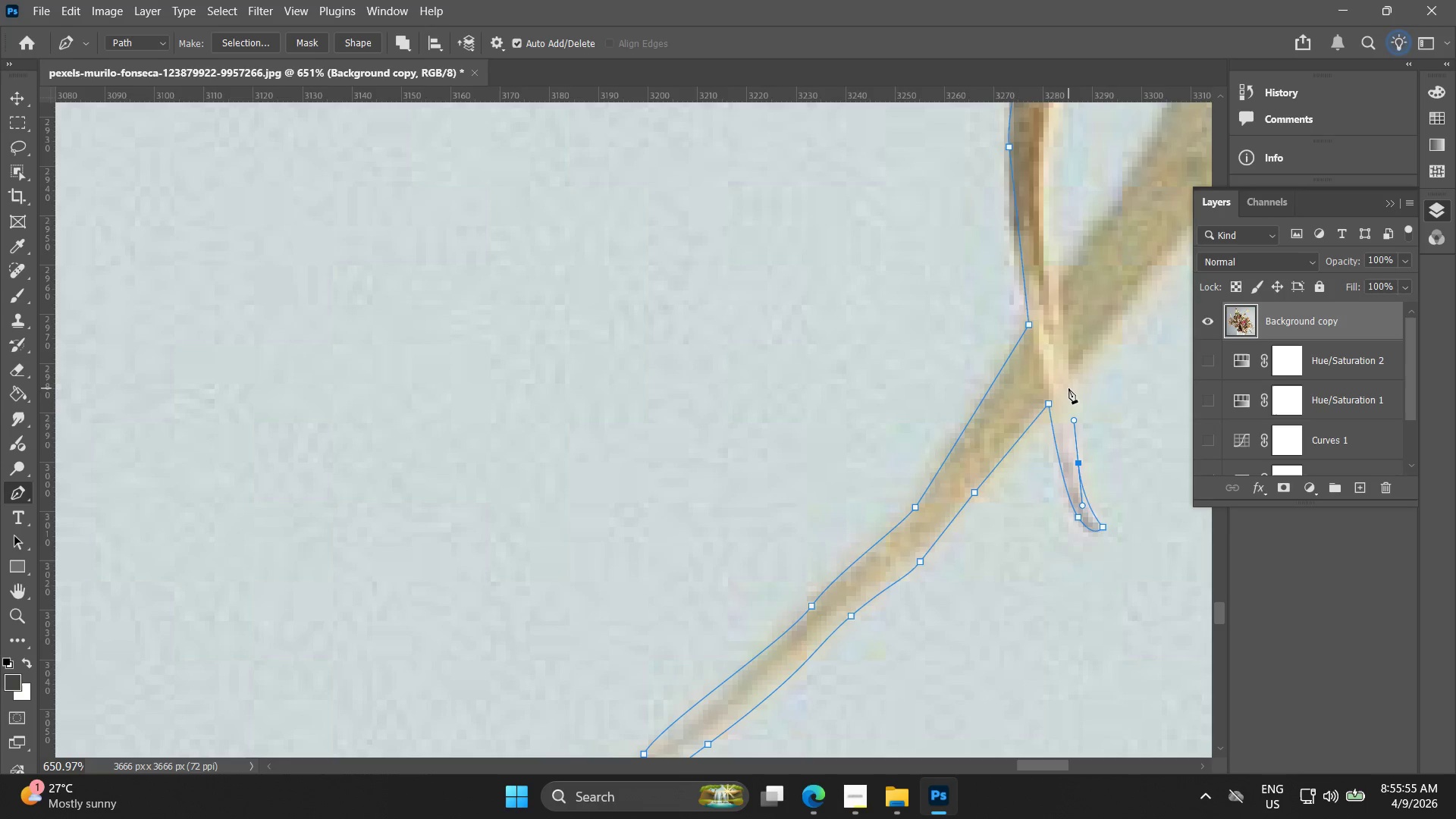 
left_click([1068, 388])
 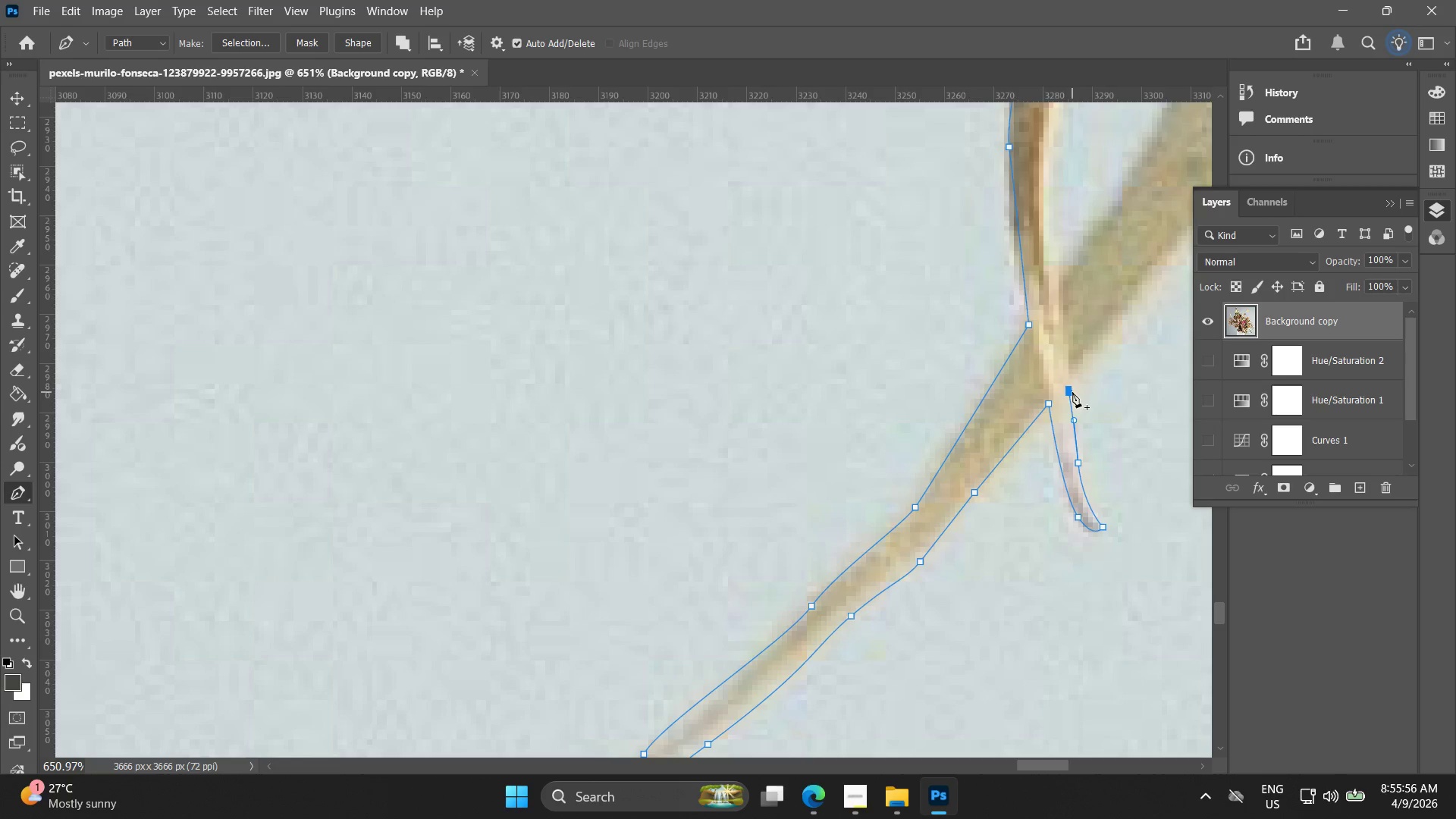 
key(Control+ControlLeft)
 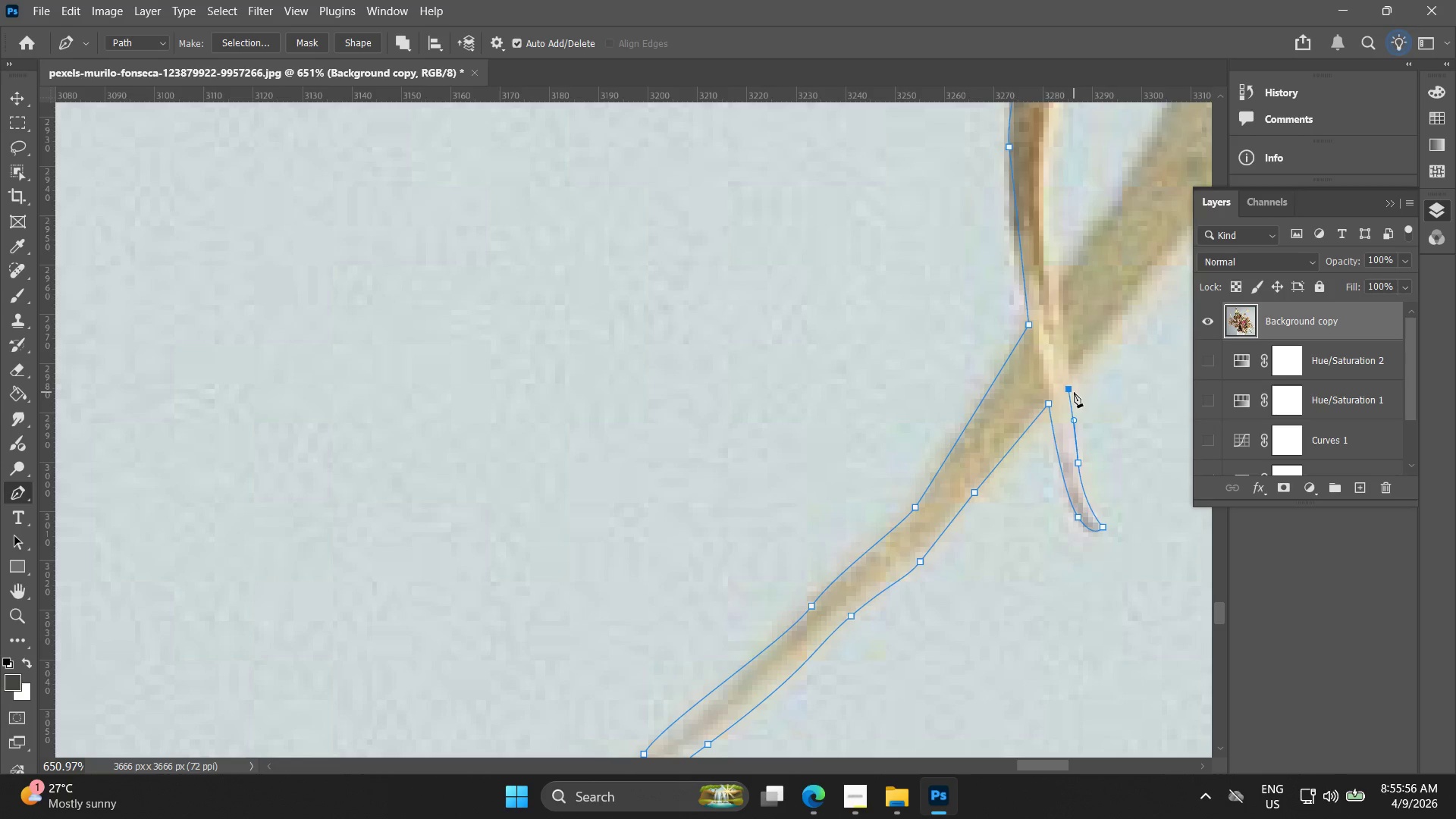 
key(Control+Z)
 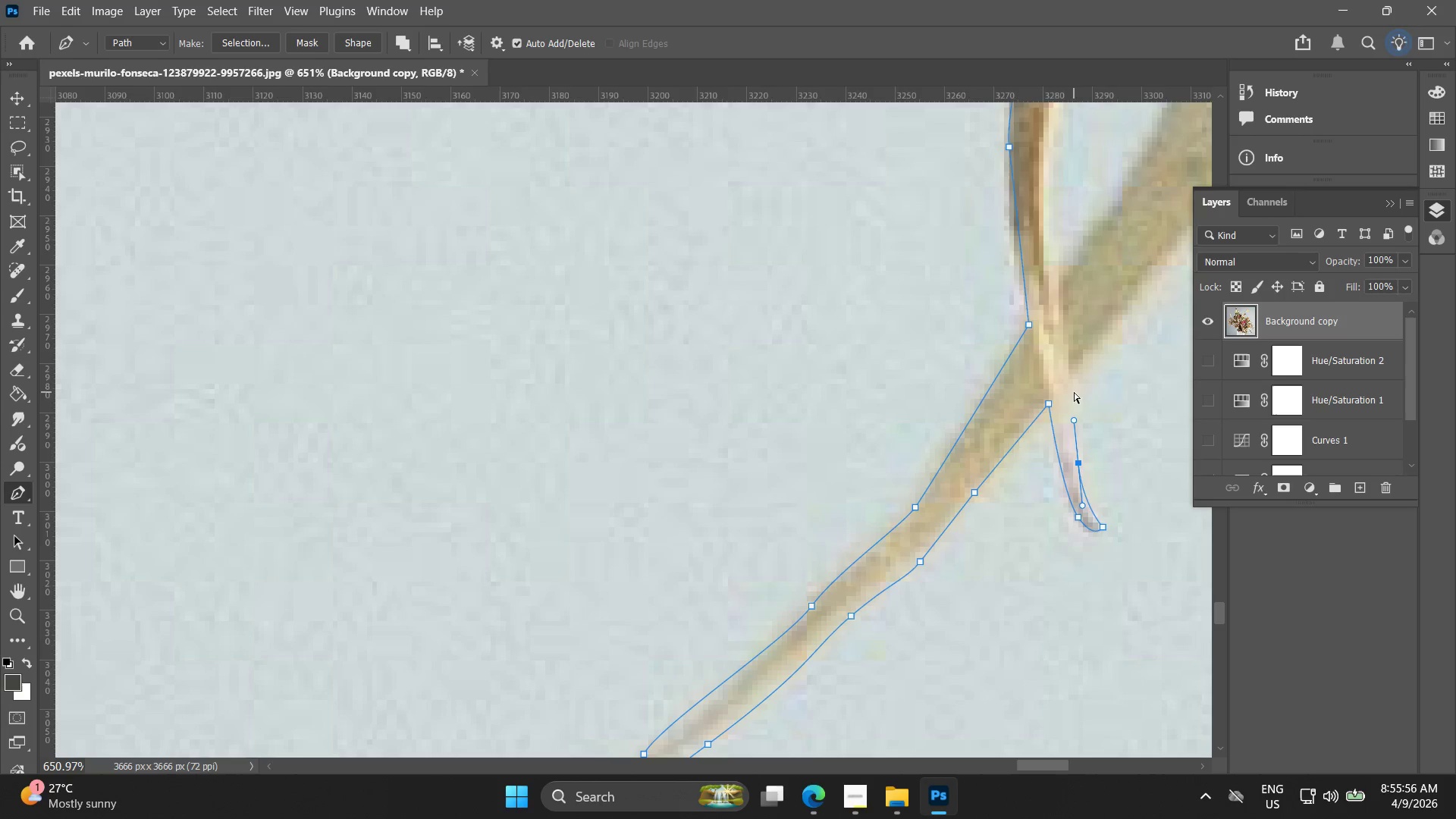 
left_click([1072, 391])
 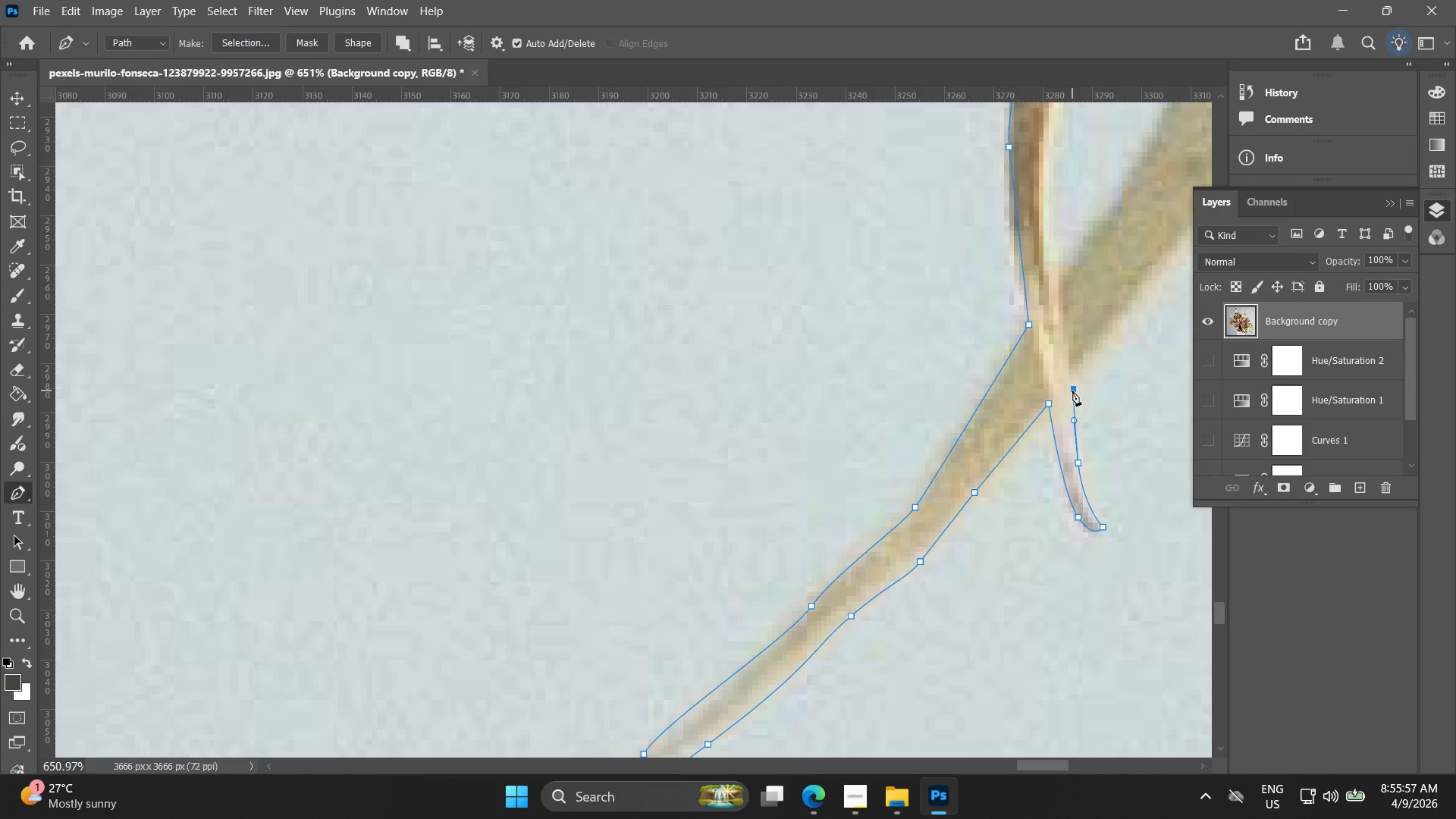 
hold_key(key=Space, duration=0.53)
 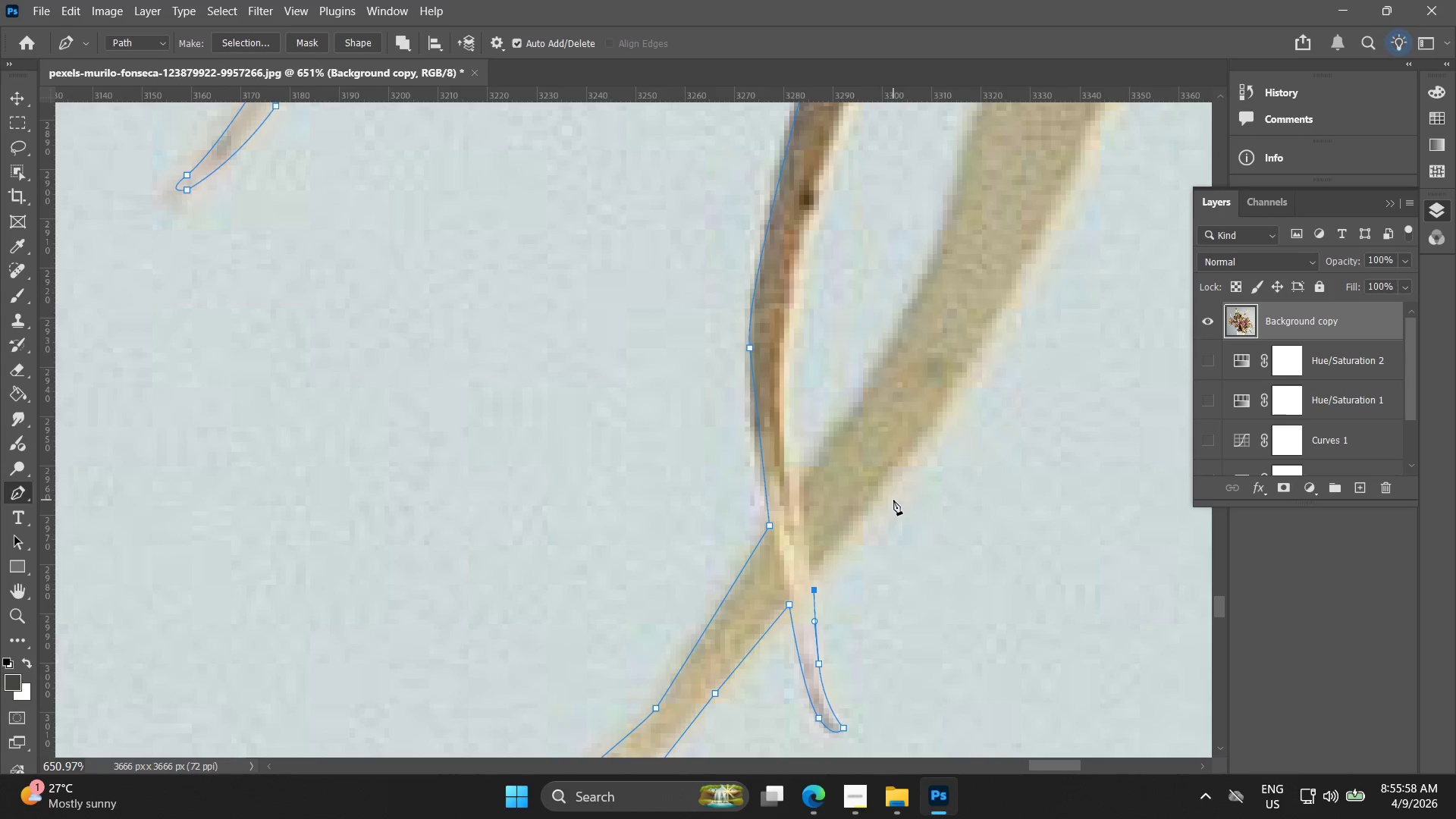 
left_click_drag(start_coordinate=[1062, 401], to_coordinate=[802, 602])
 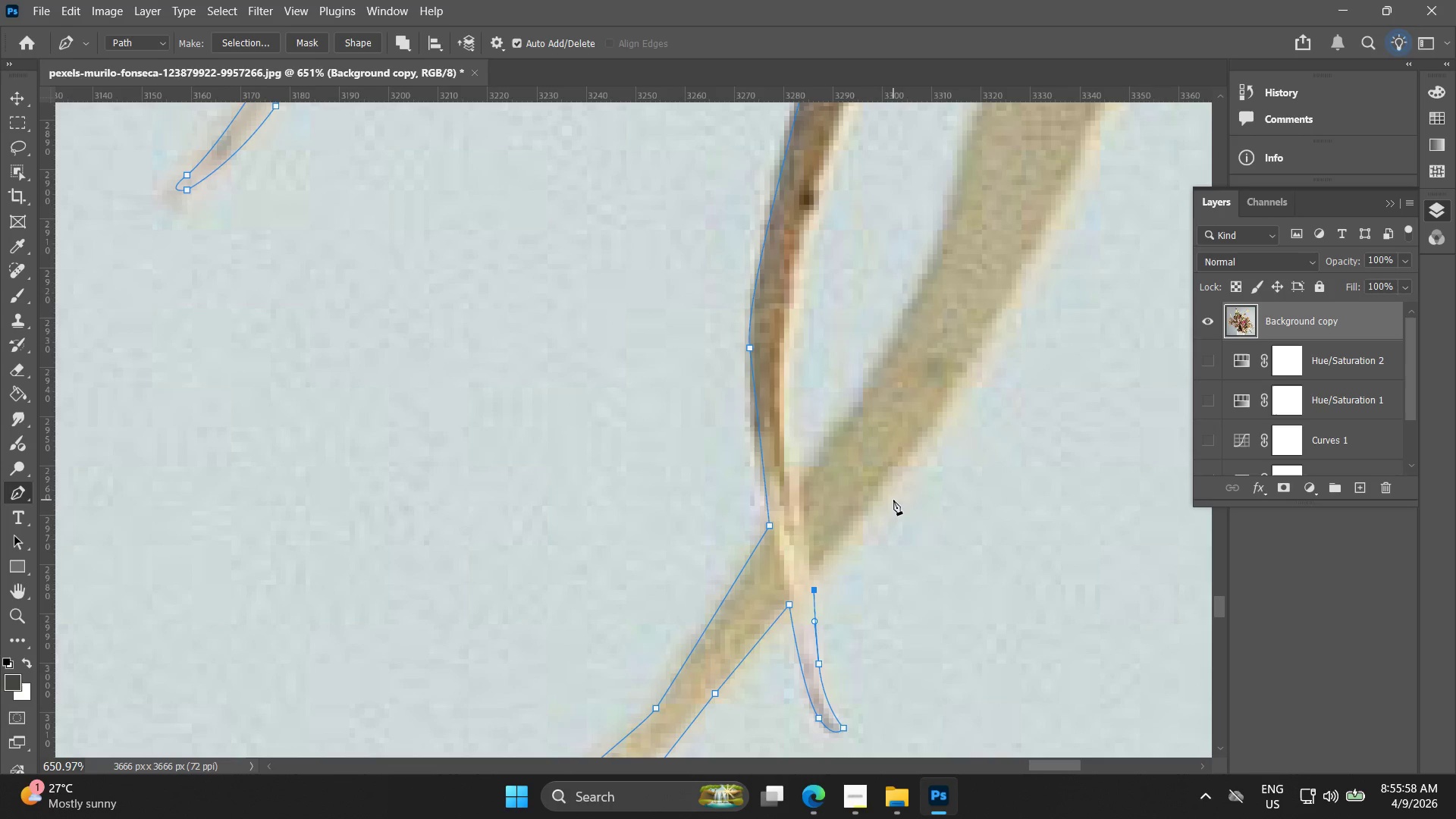 
left_click_drag(start_coordinate=[894, 498], to_coordinate=[949, 433])
 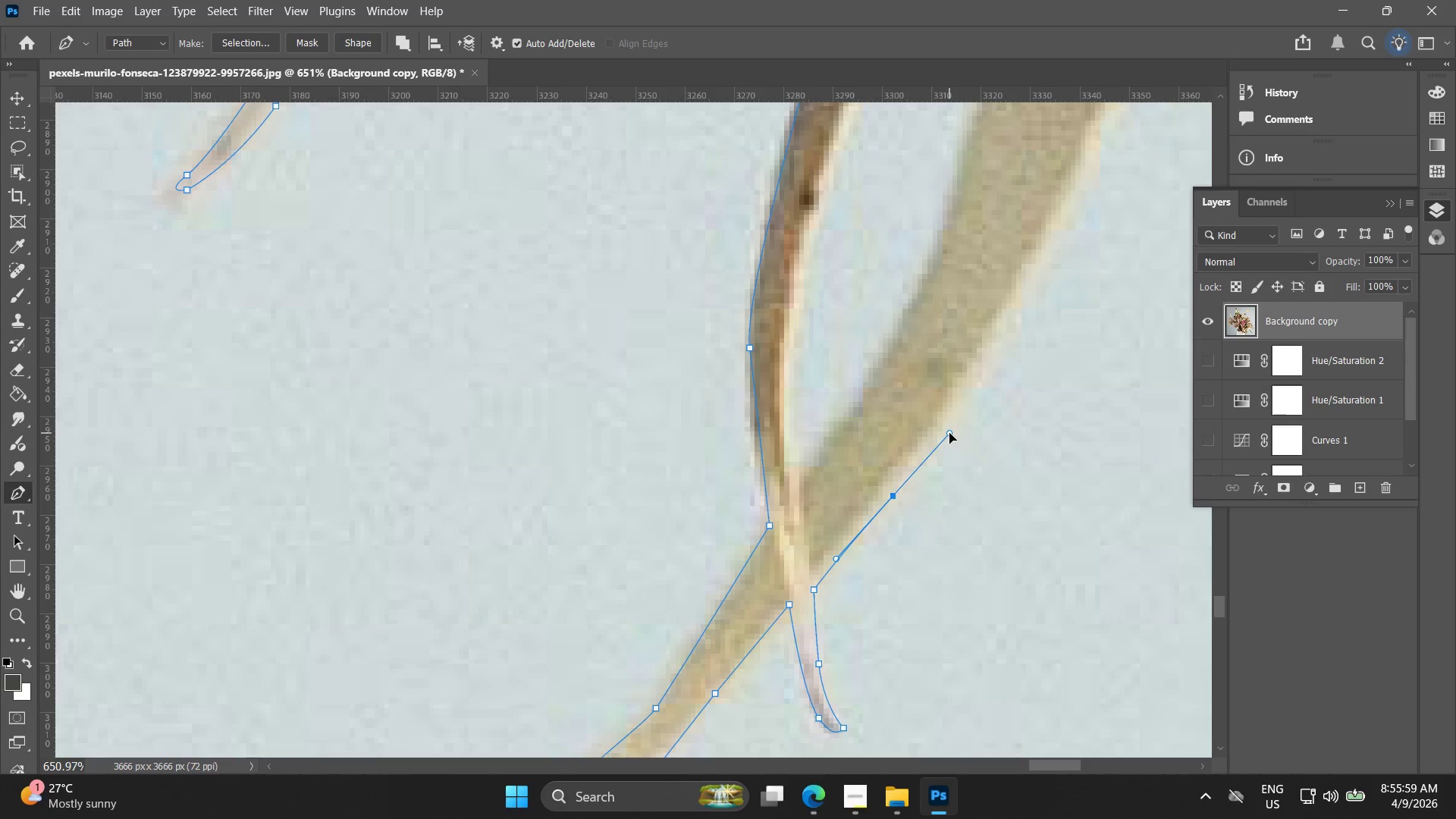 
hold_key(key=Space, duration=0.56)
 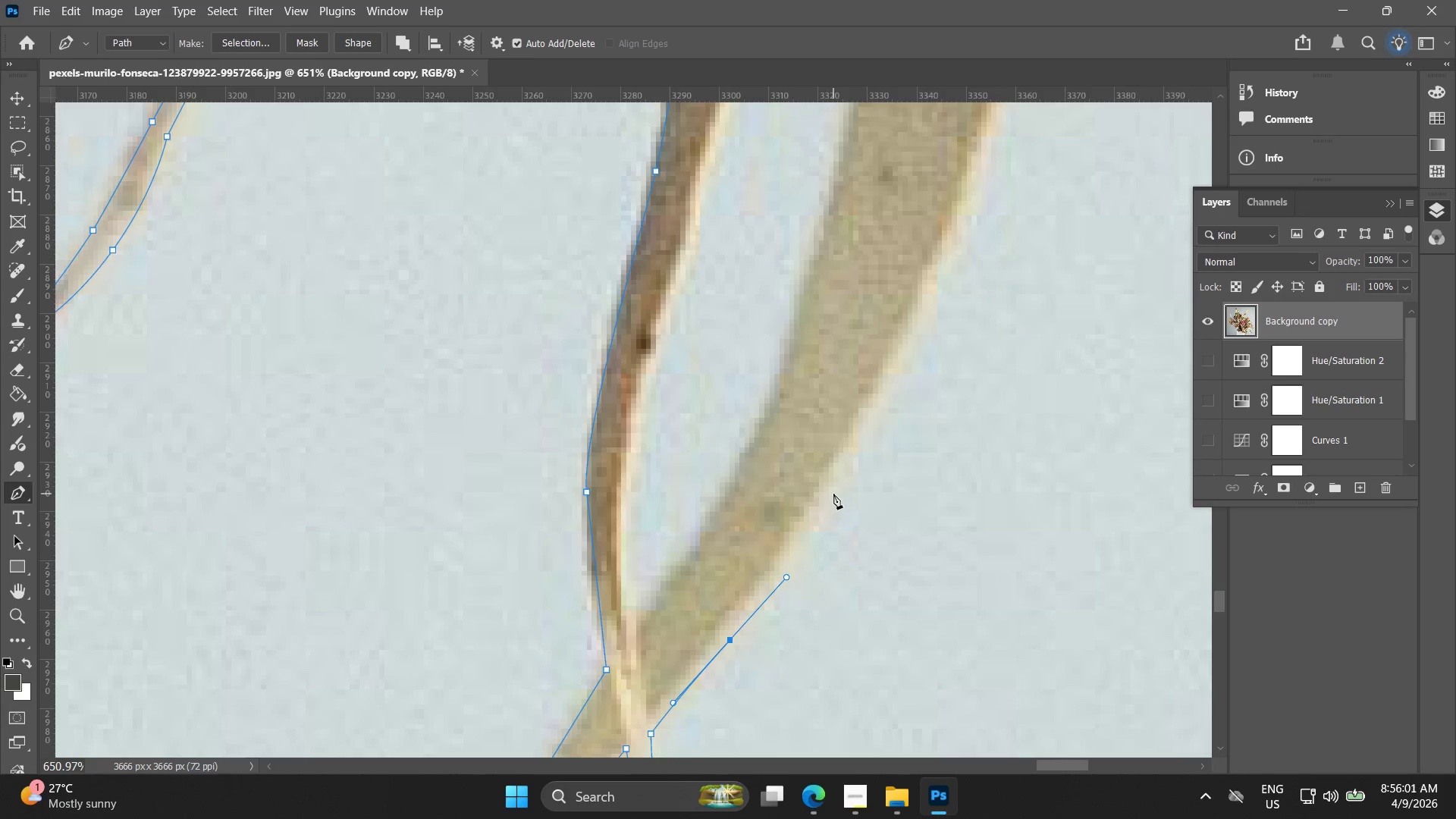 
left_click_drag(start_coordinate=[922, 431], to_coordinate=[759, 576])
 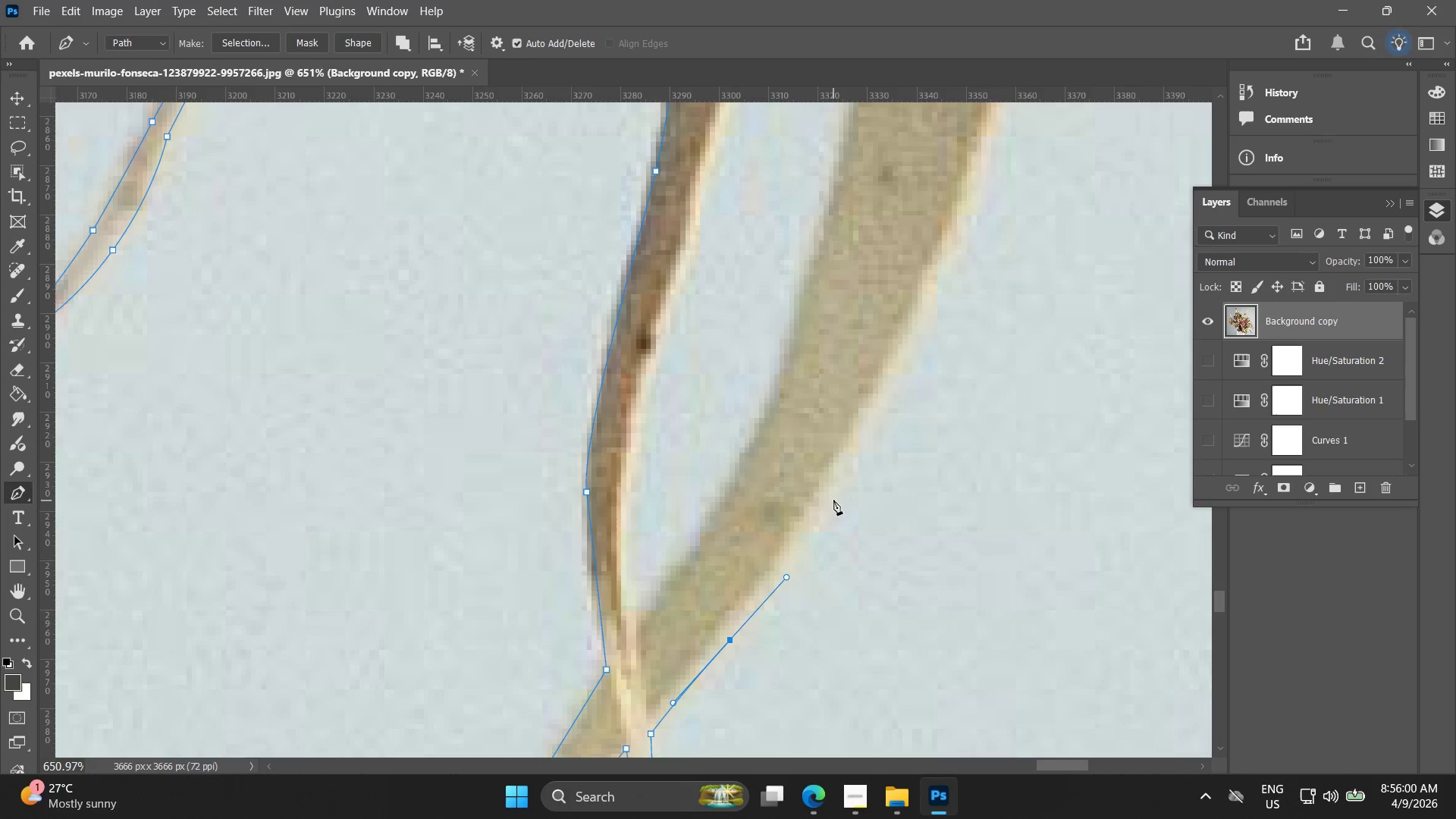 
left_click_drag(start_coordinate=[833, 494], to_coordinate=[858, 459])
 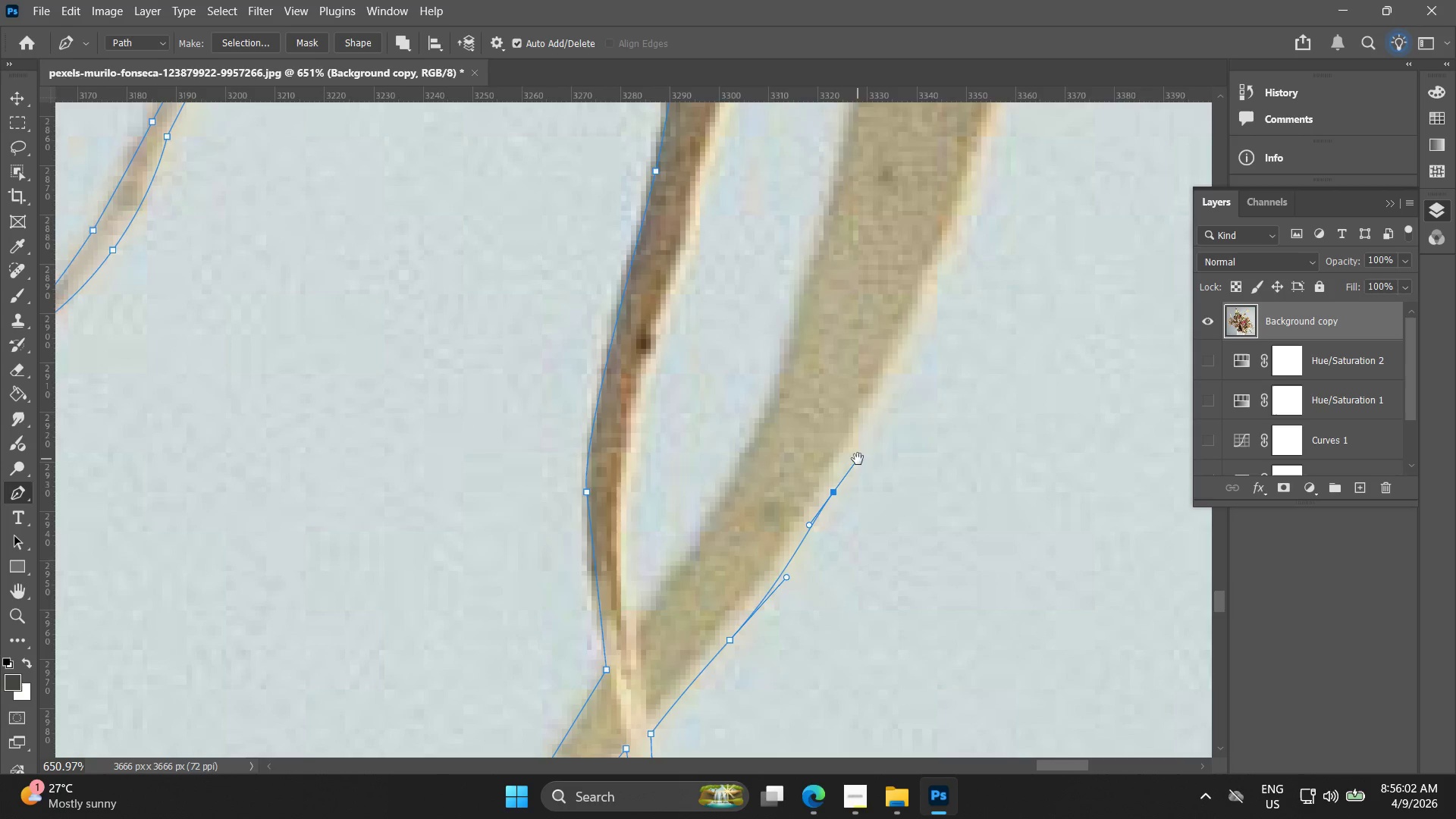 
hold_key(key=Space, duration=0.53)
 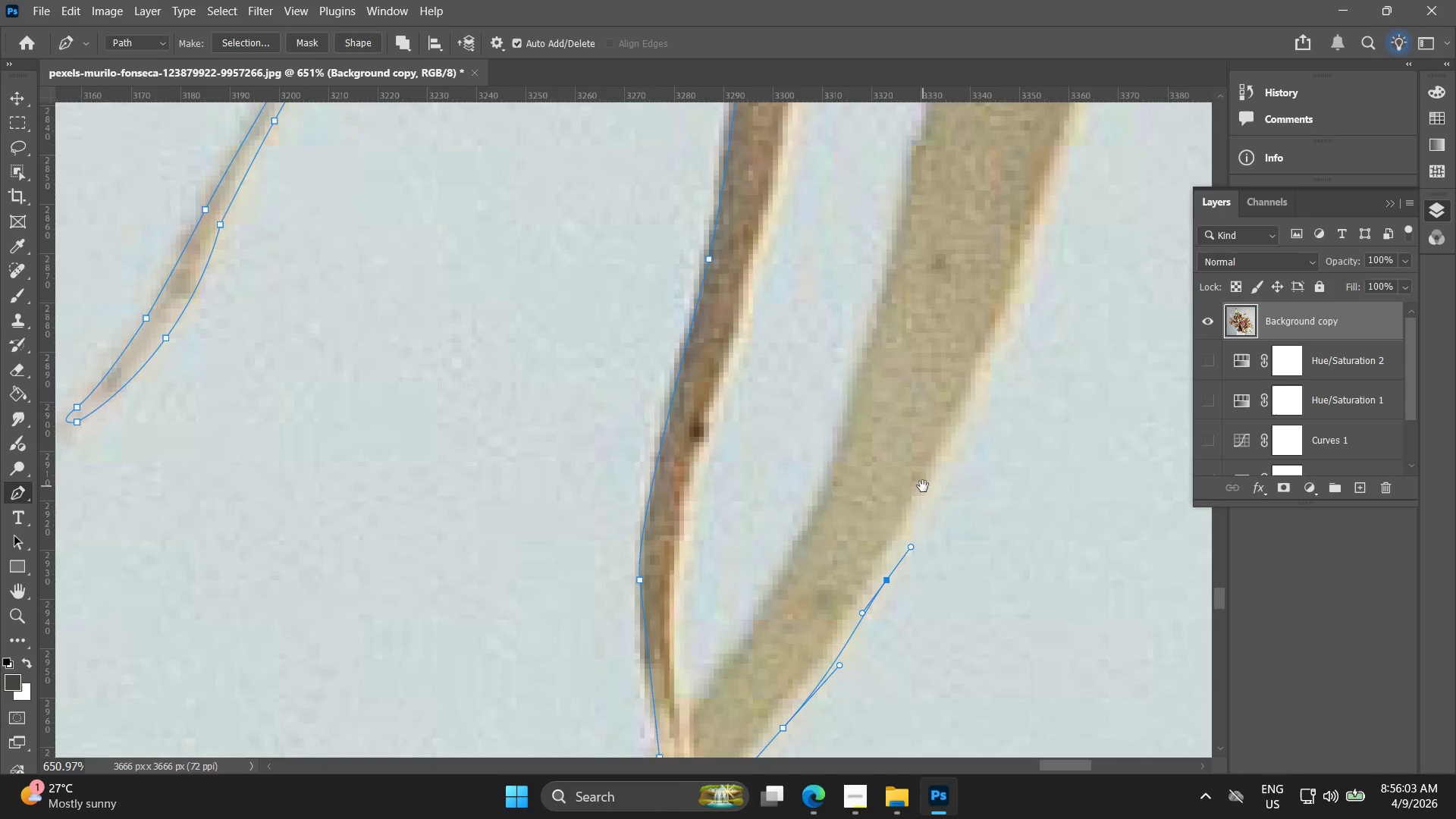 
left_click_drag(start_coordinate=[859, 455], to_coordinate=[793, 558])
 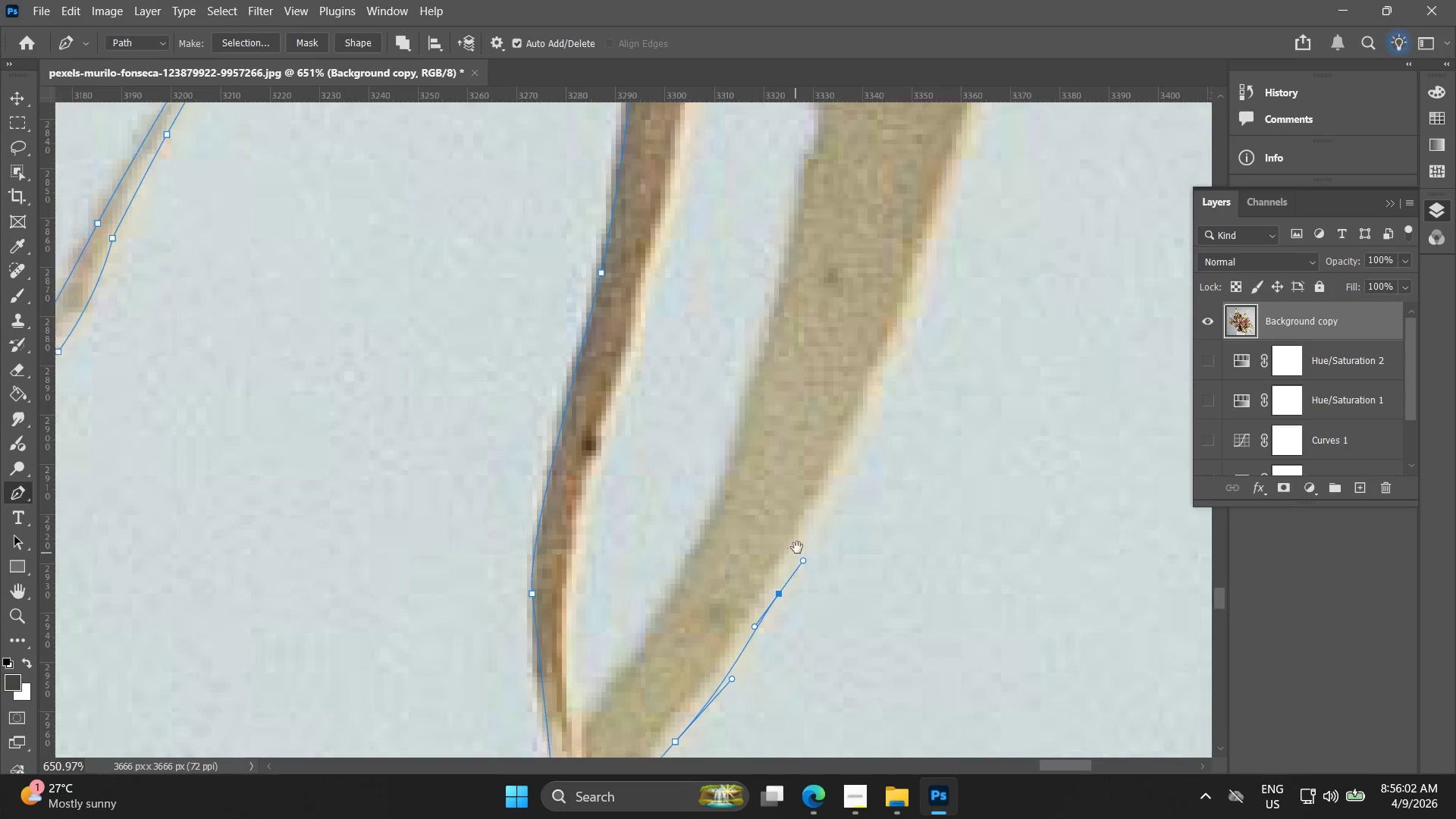 
hold_key(key=Space, duration=1.16)
 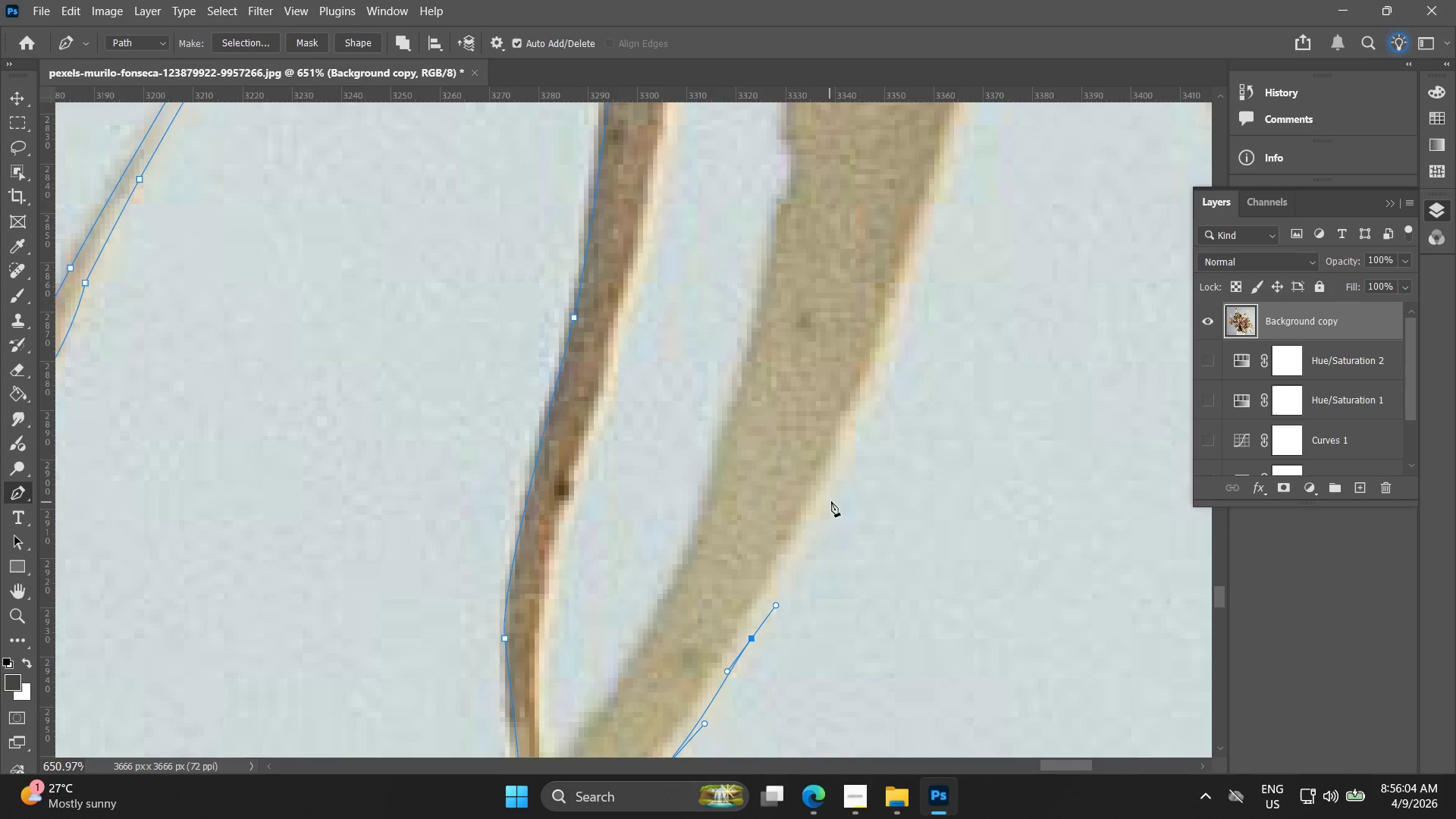 
left_click_drag(start_coordinate=[925, 495], to_coordinate=[775, 555])
 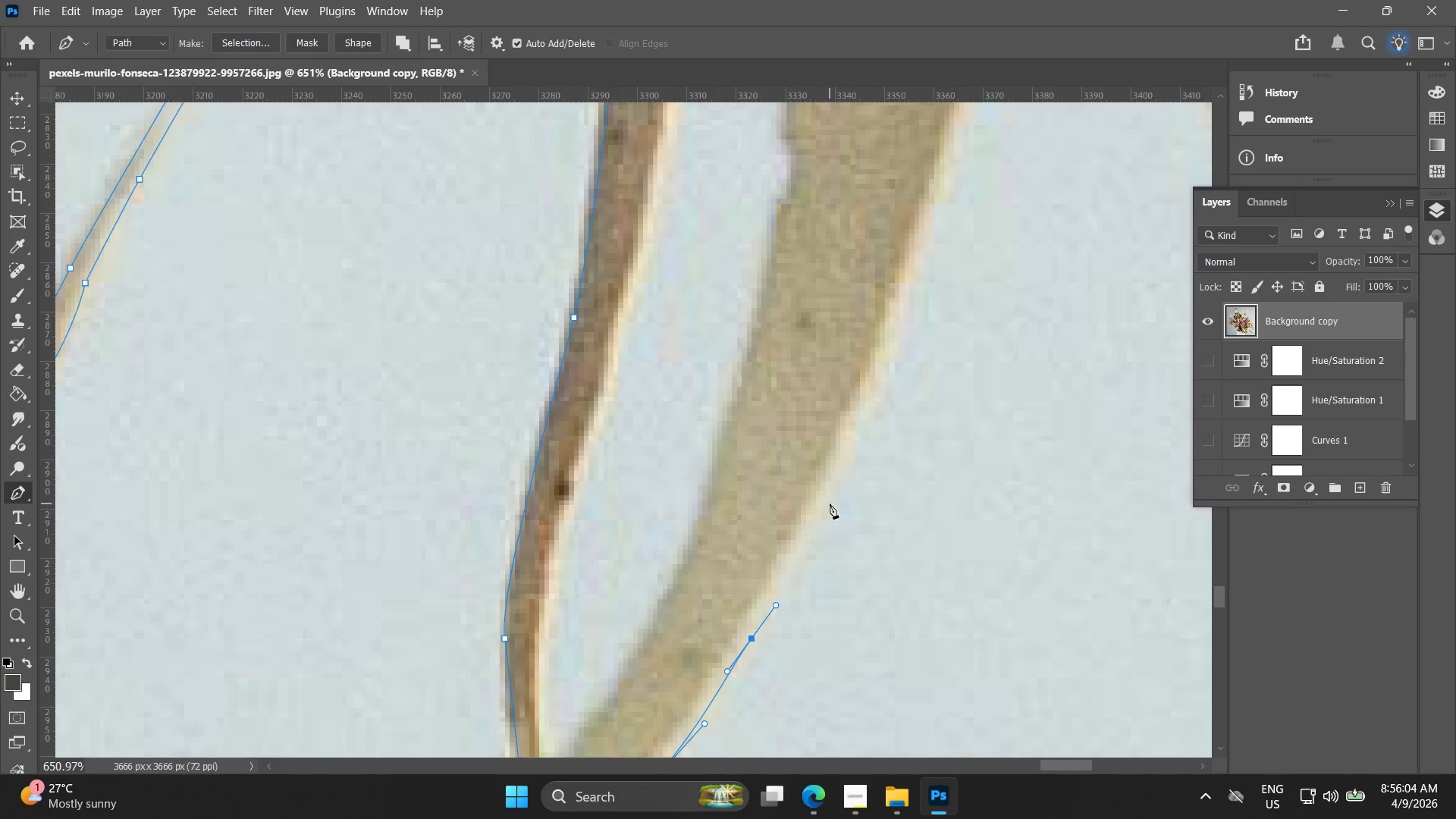 
left_click_drag(start_coordinate=[831, 500], to_coordinate=[866, 447])
 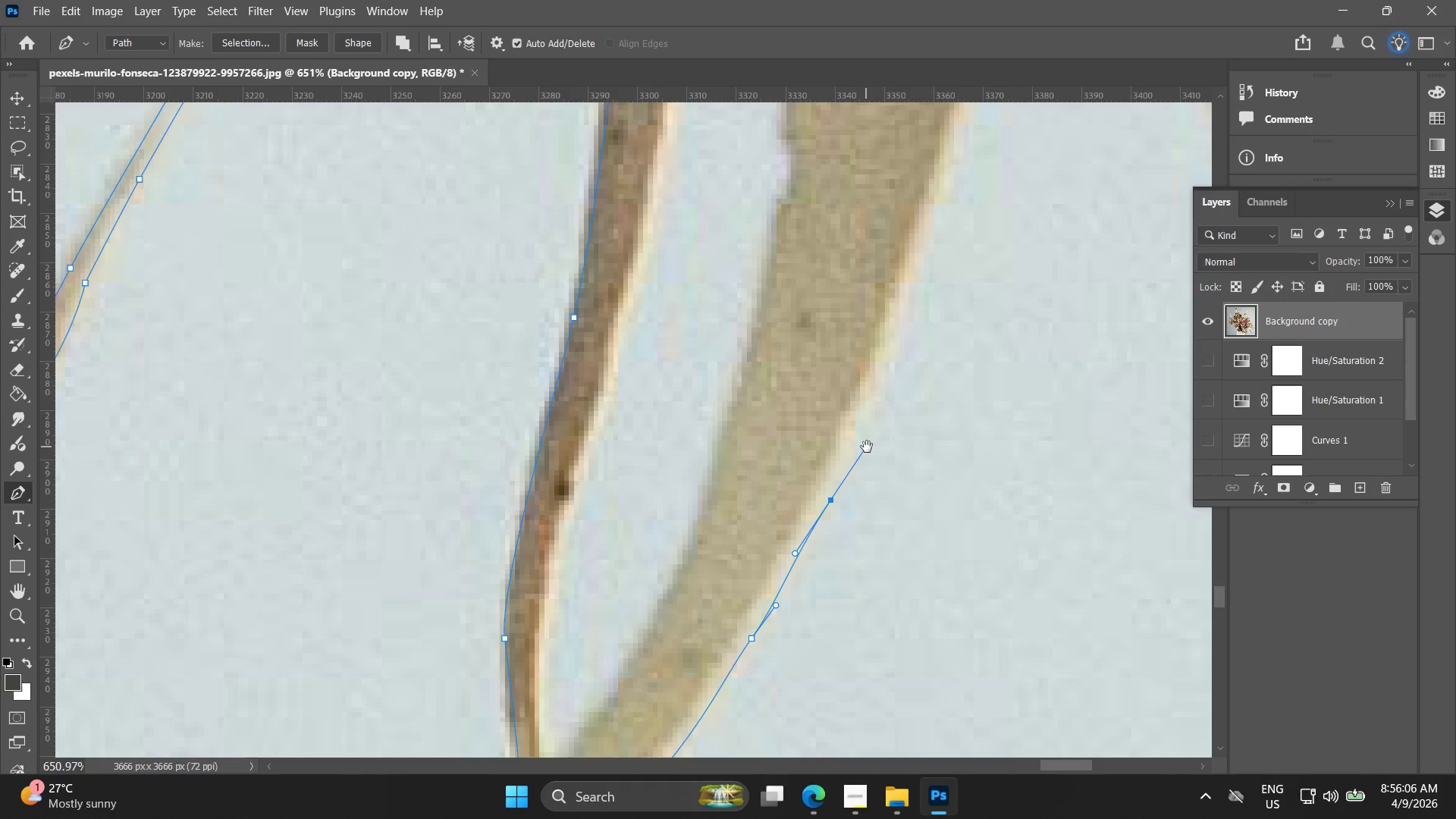 
hold_key(key=Space, duration=0.58)
 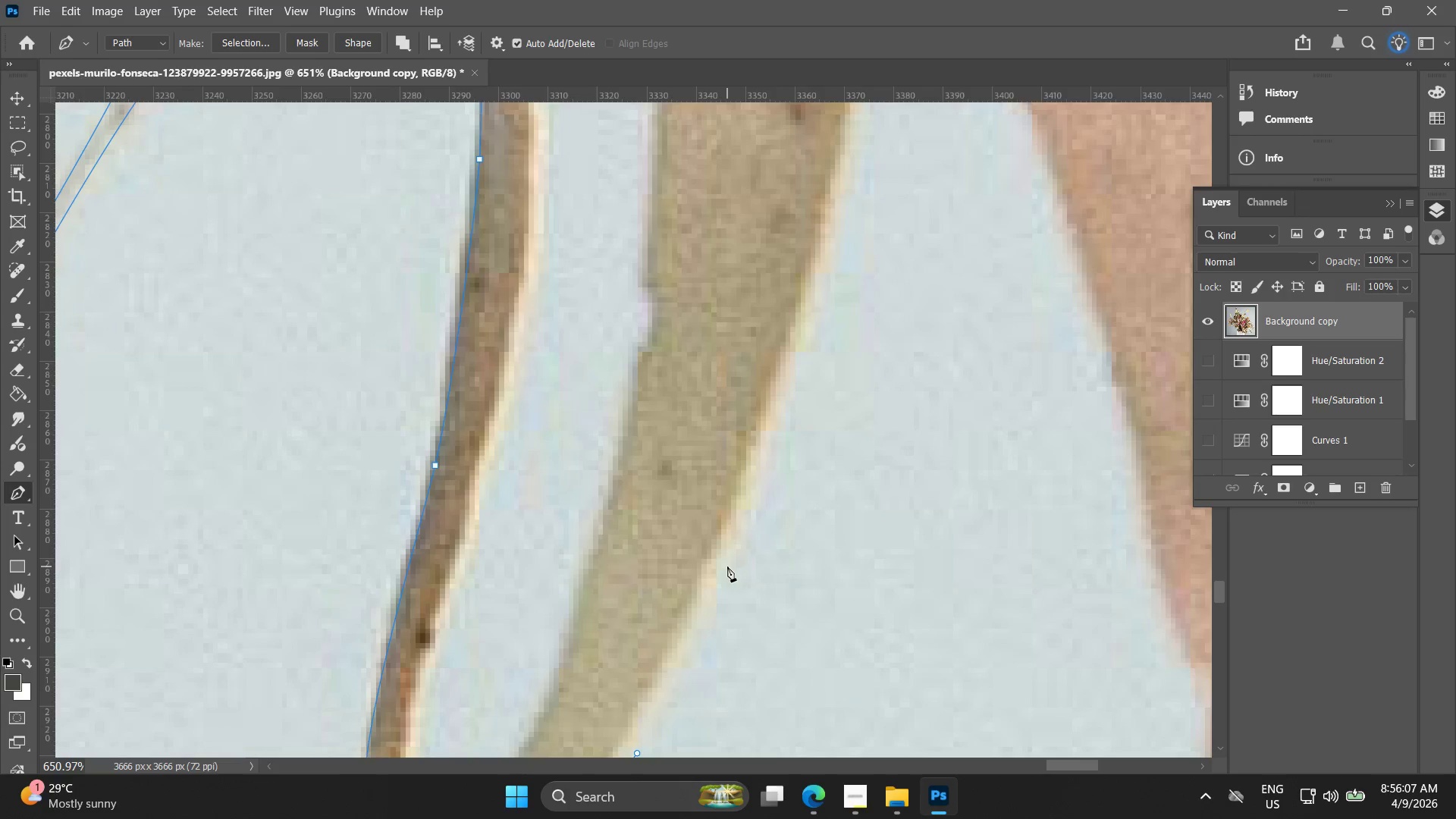 
left_click_drag(start_coordinate=[856, 450], to_coordinate=[717, 598])
 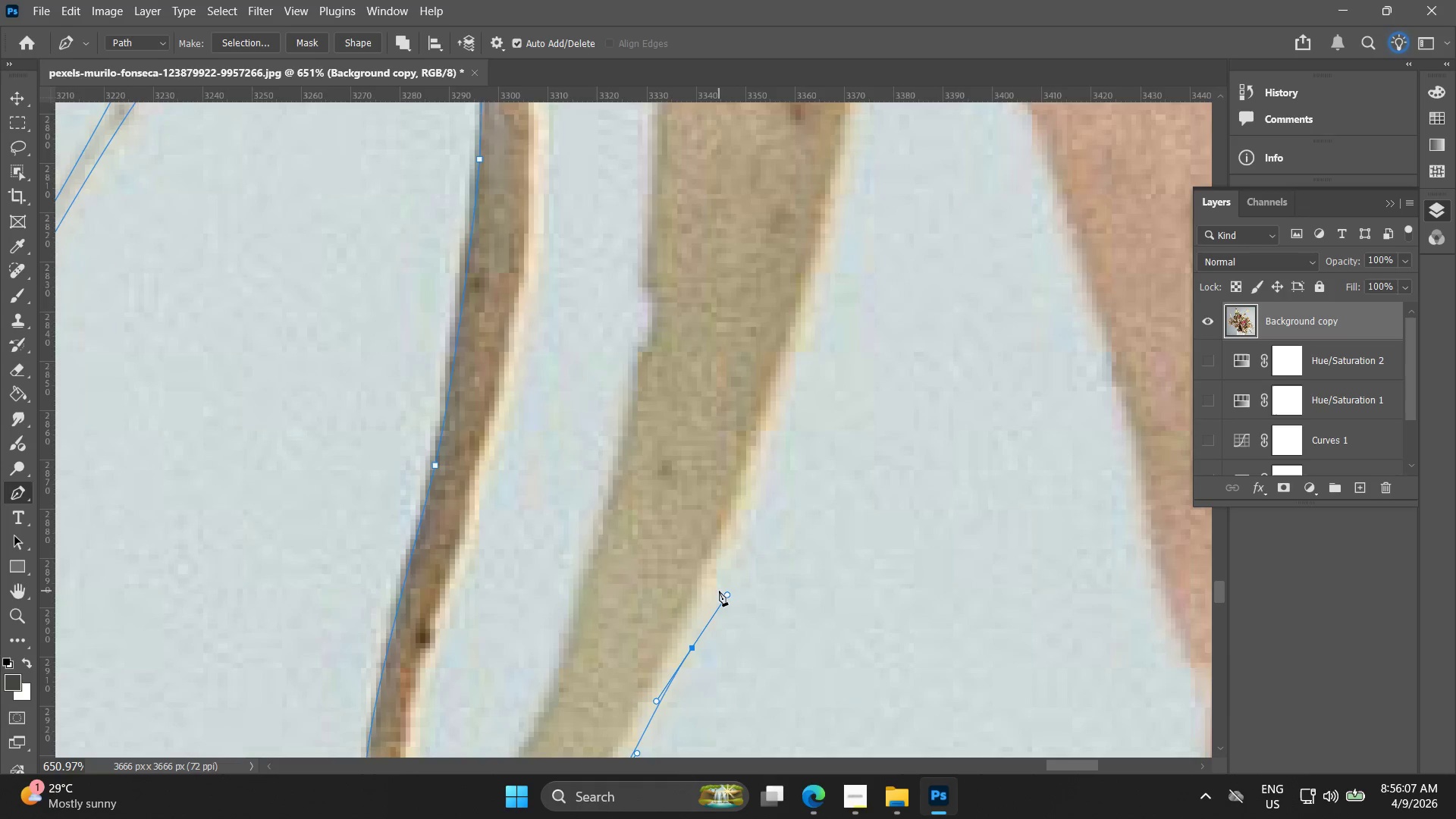 
key(Control+ControlLeft)
 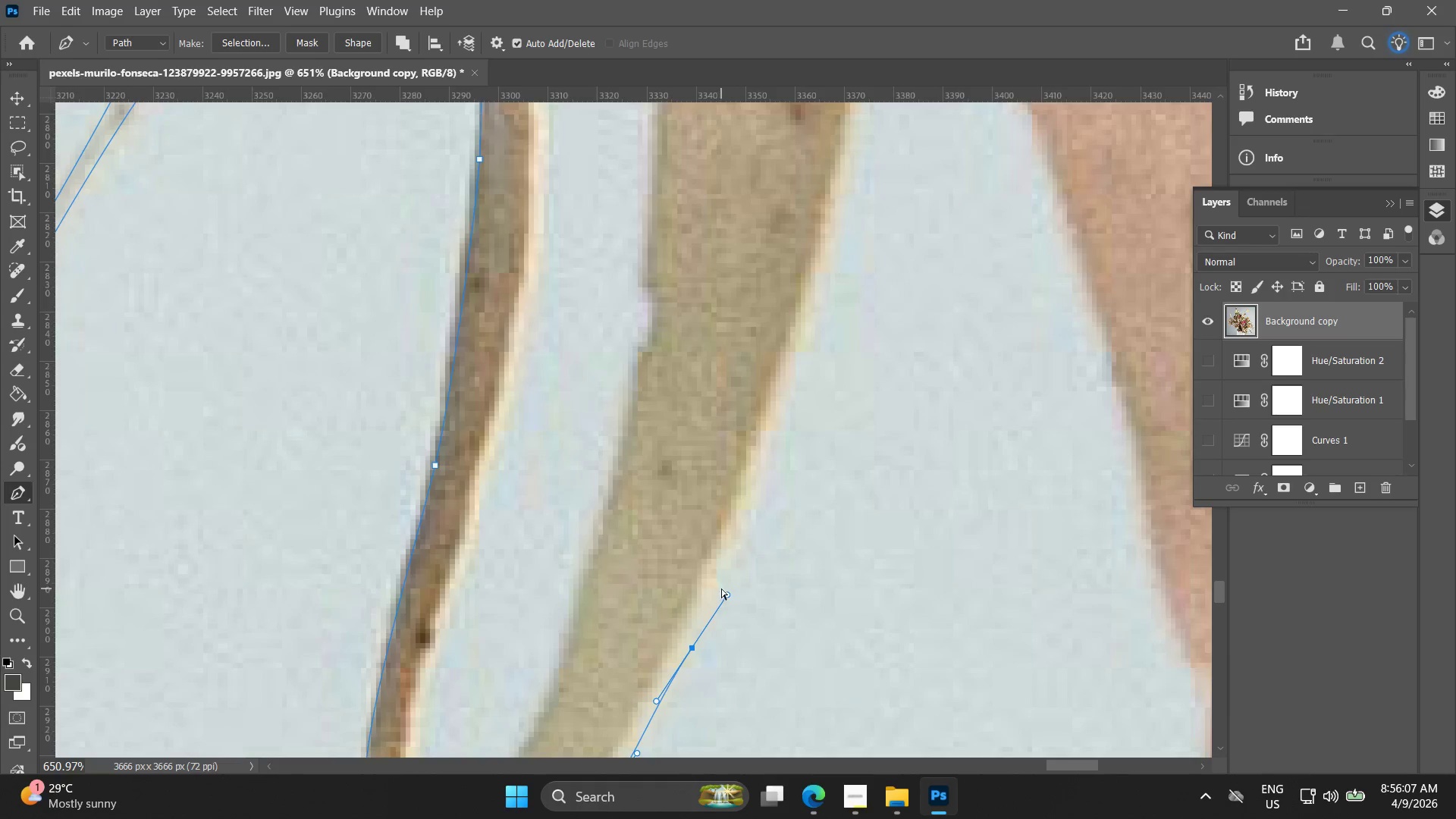 
key(Control+Z)
 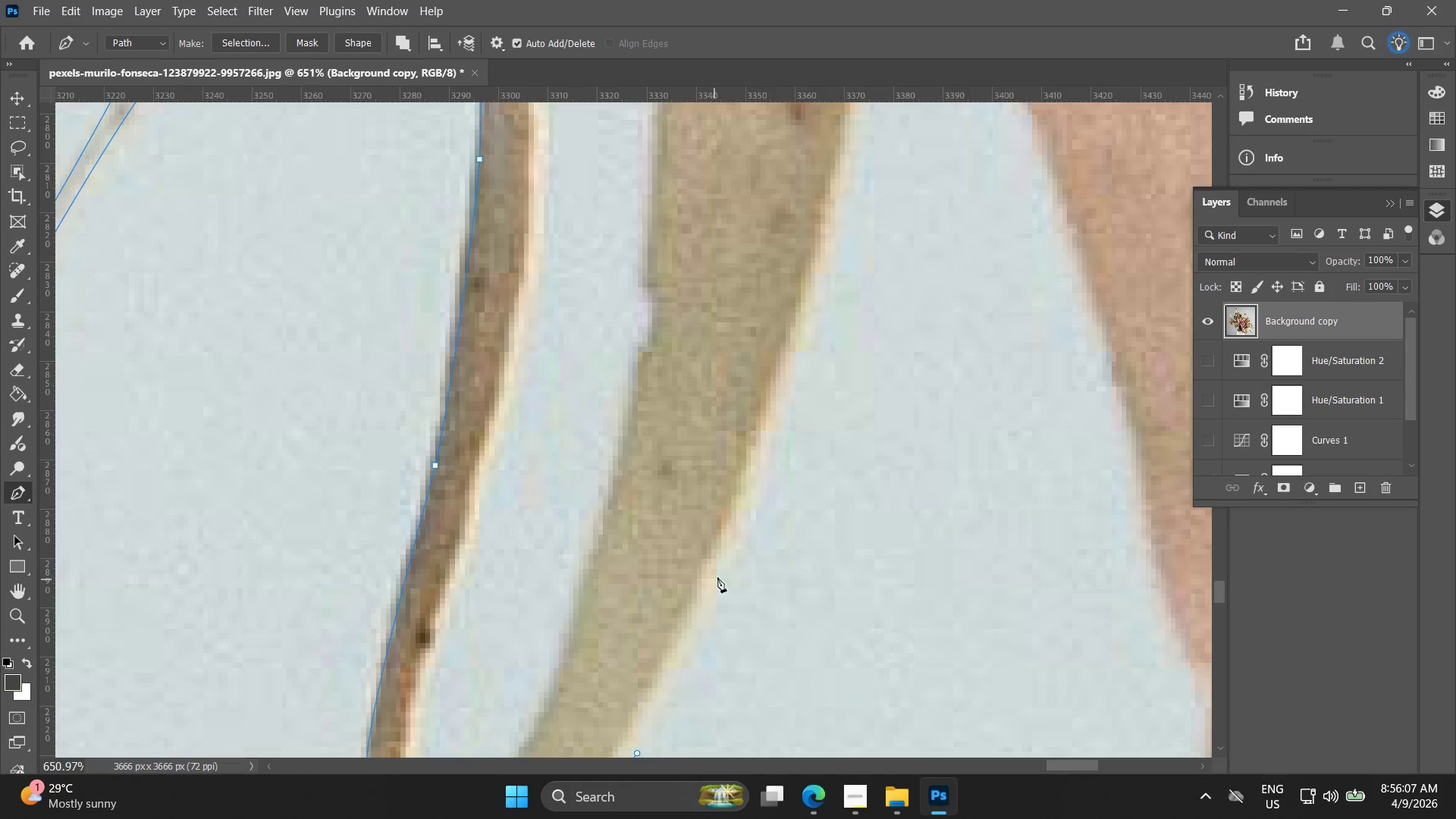 
left_click_drag(start_coordinate=[723, 572], to_coordinate=[756, 489])
 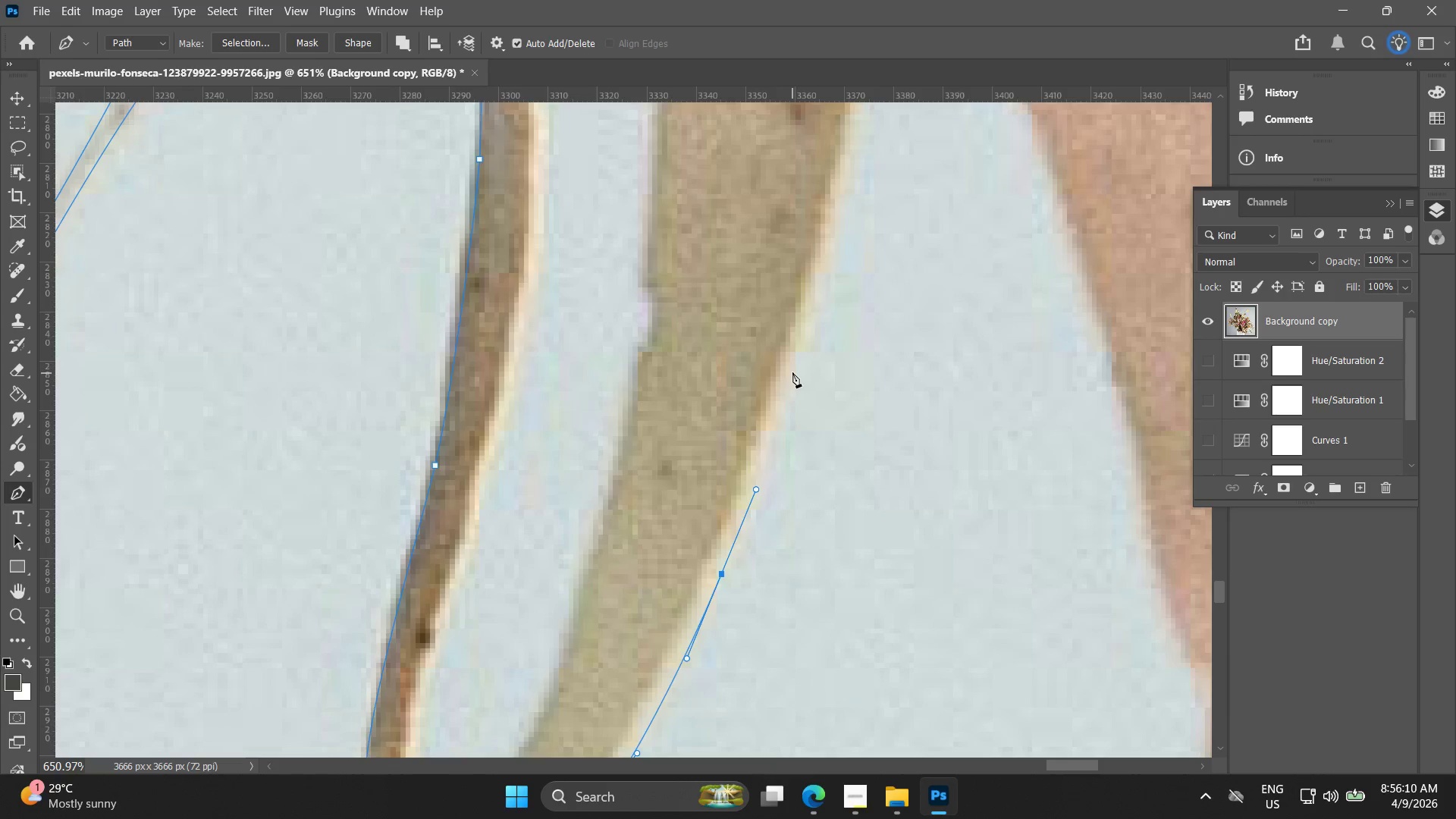 
hold_key(key=Space, duration=0.58)
 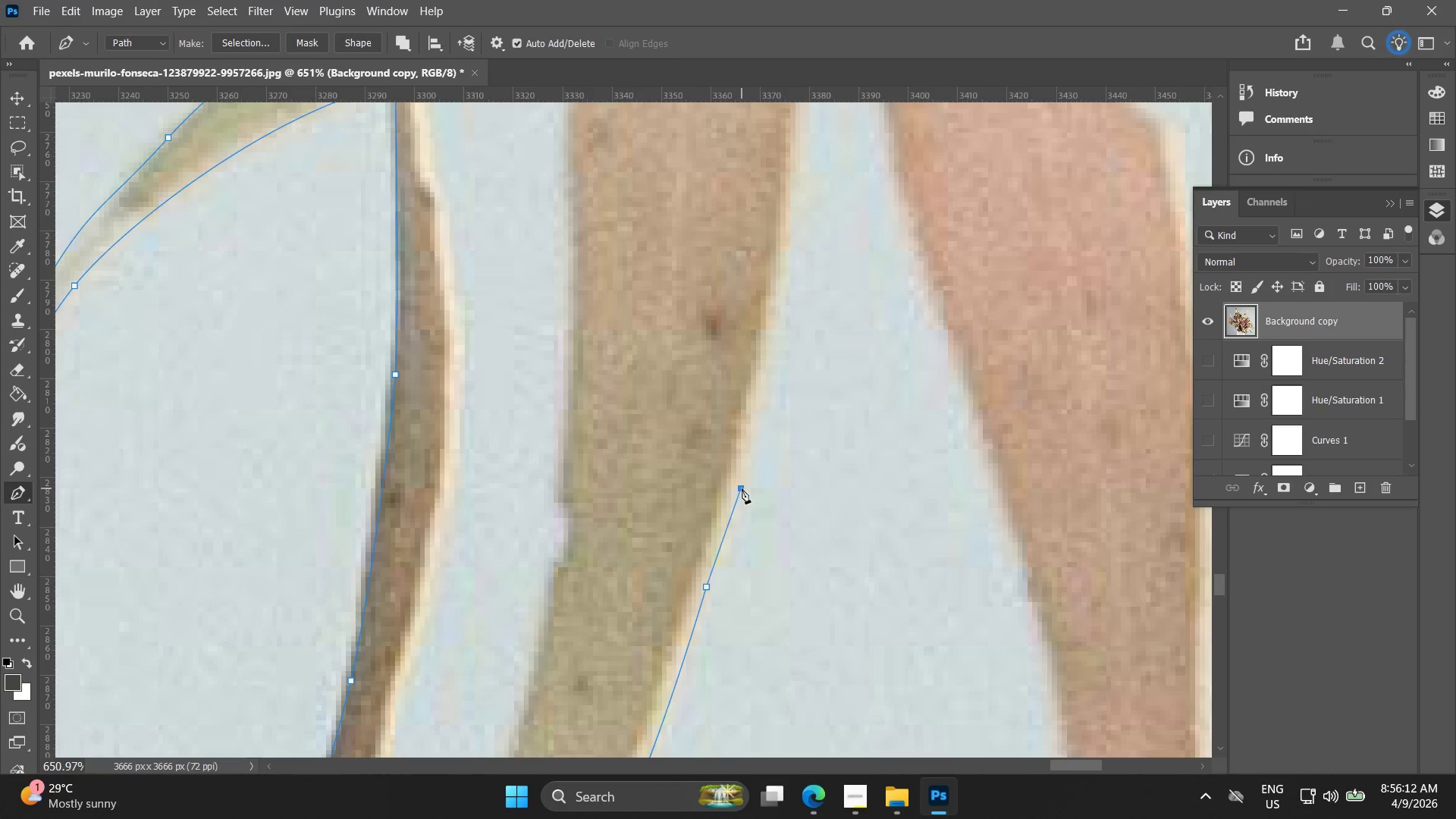 
left_click_drag(start_coordinate=[804, 340], to_coordinate=[720, 555])
 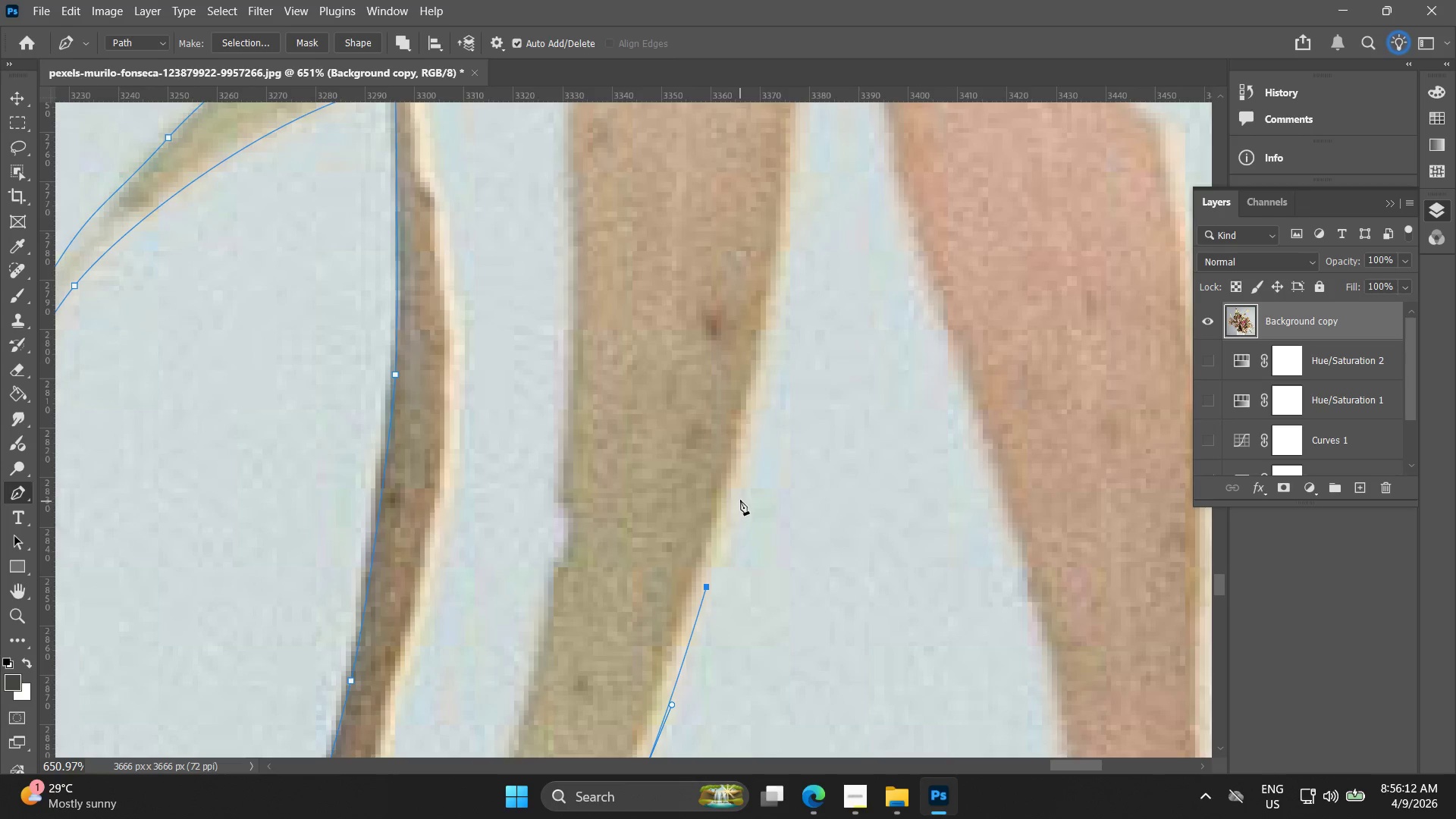 
left_click([742, 488])
 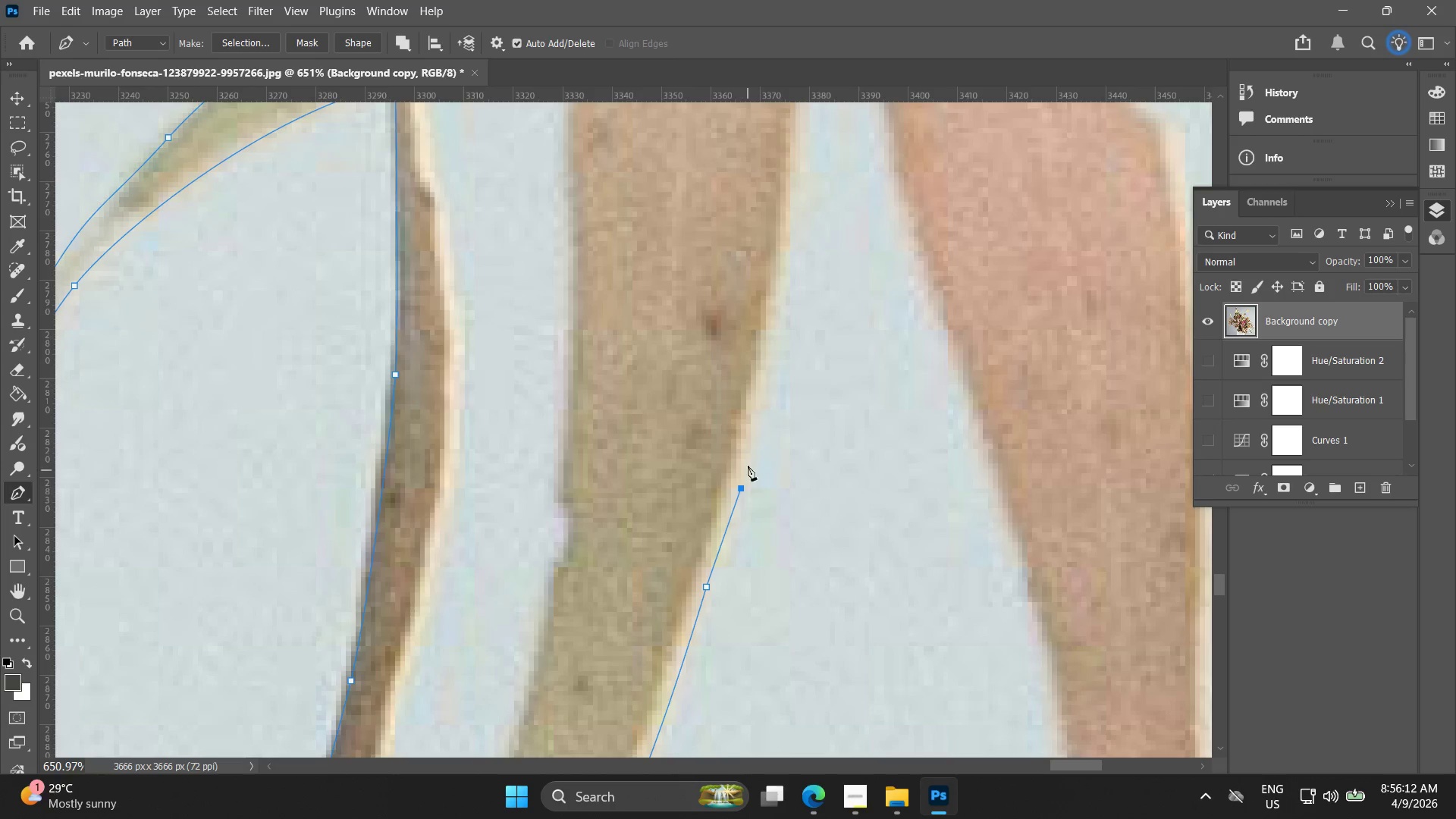 
hold_key(key=Space, duration=0.48)
 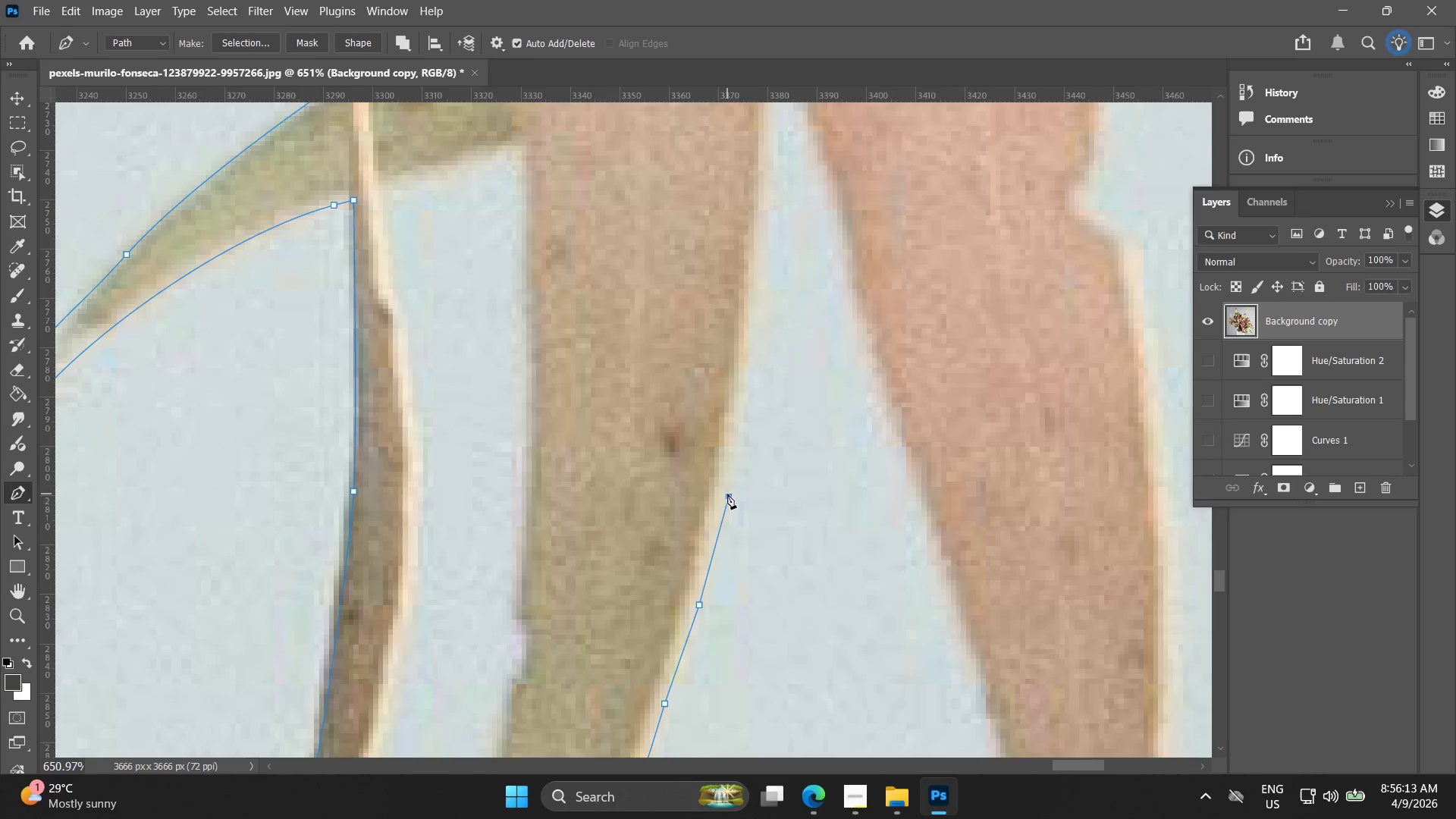 
left_click_drag(start_coordinate=[746, 421], to_coordinate=[704, 538])
 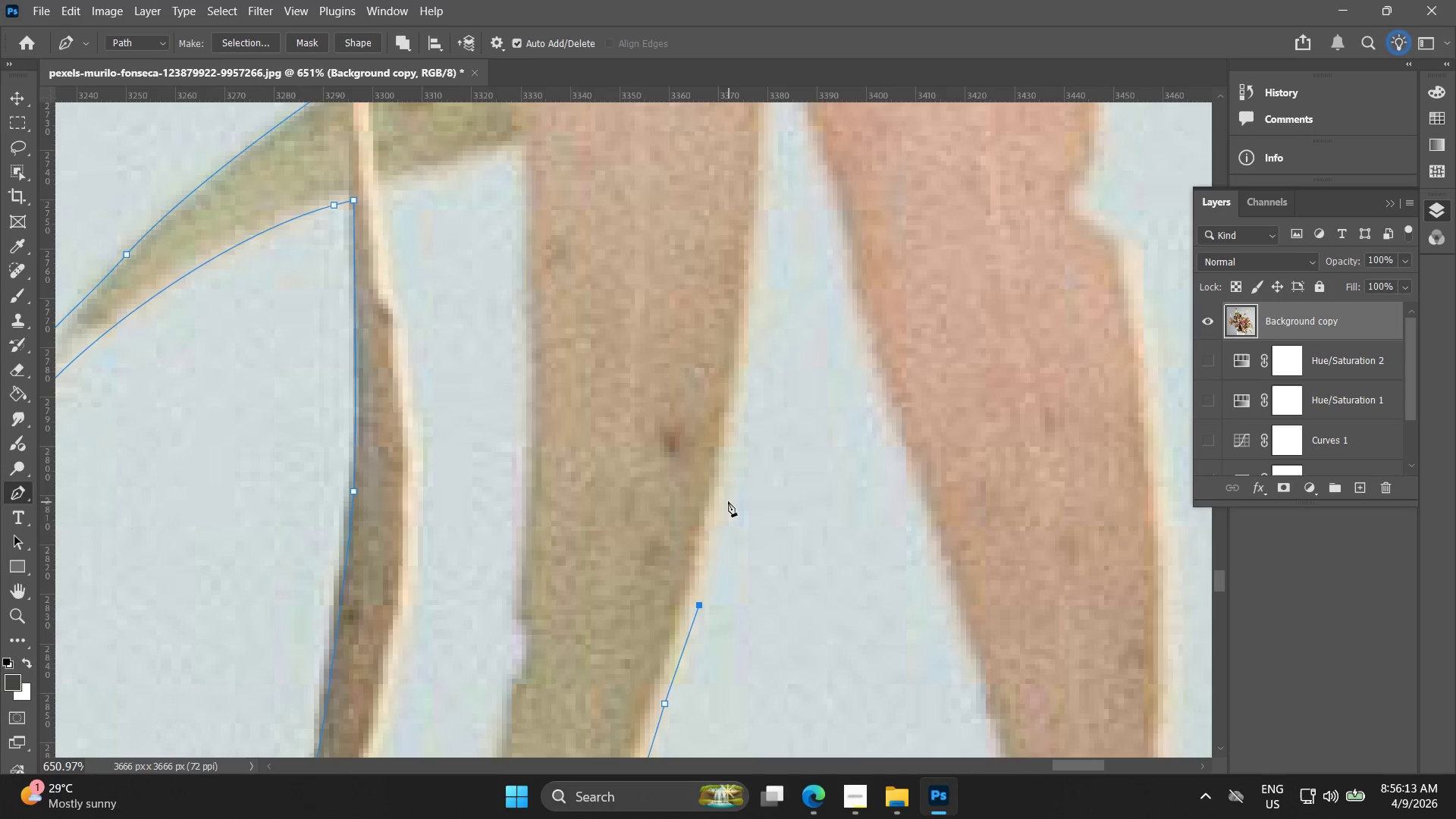 
left_click([727, 494])
 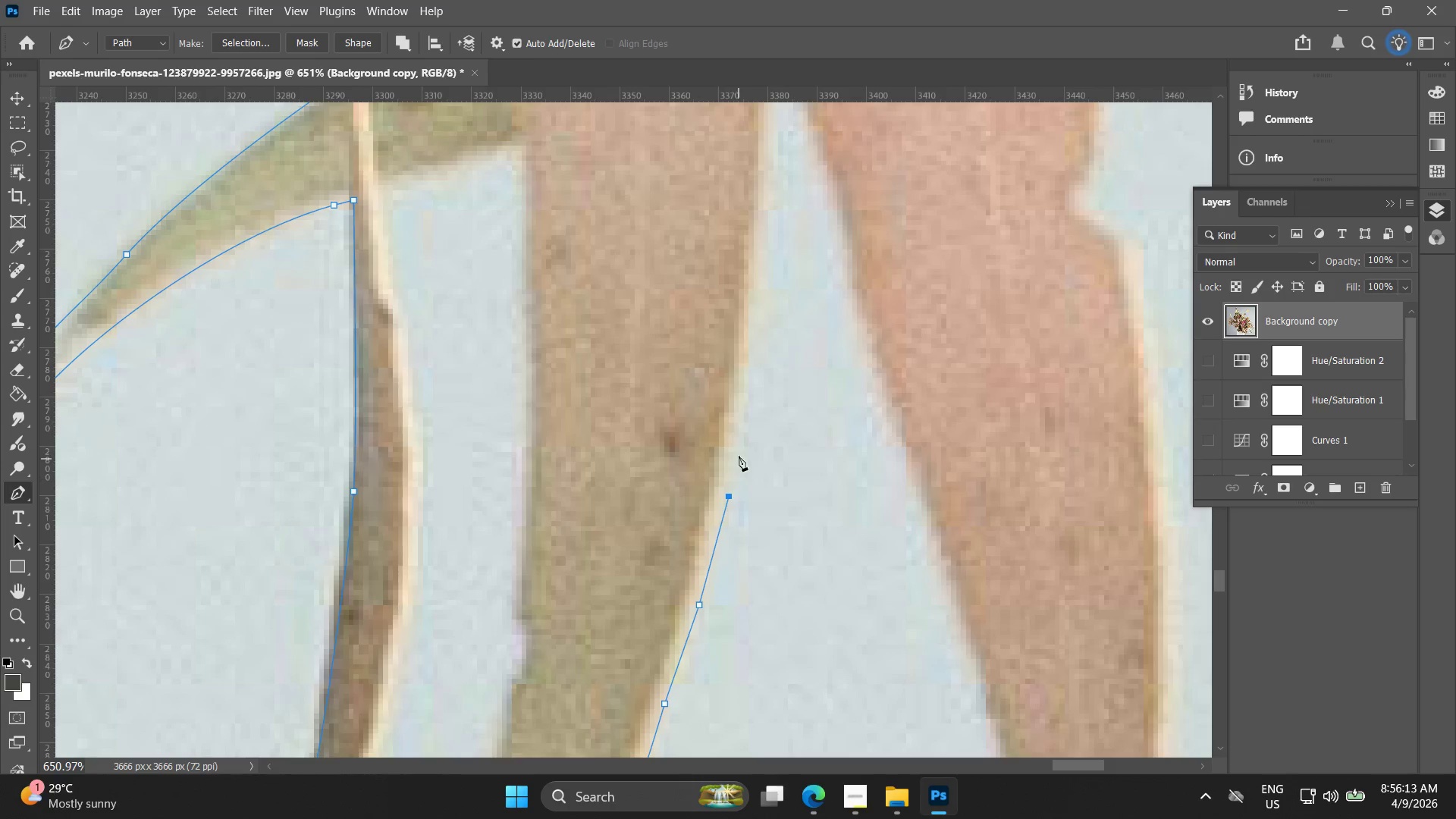 
hold_key(key=Space, duration=0.48)
 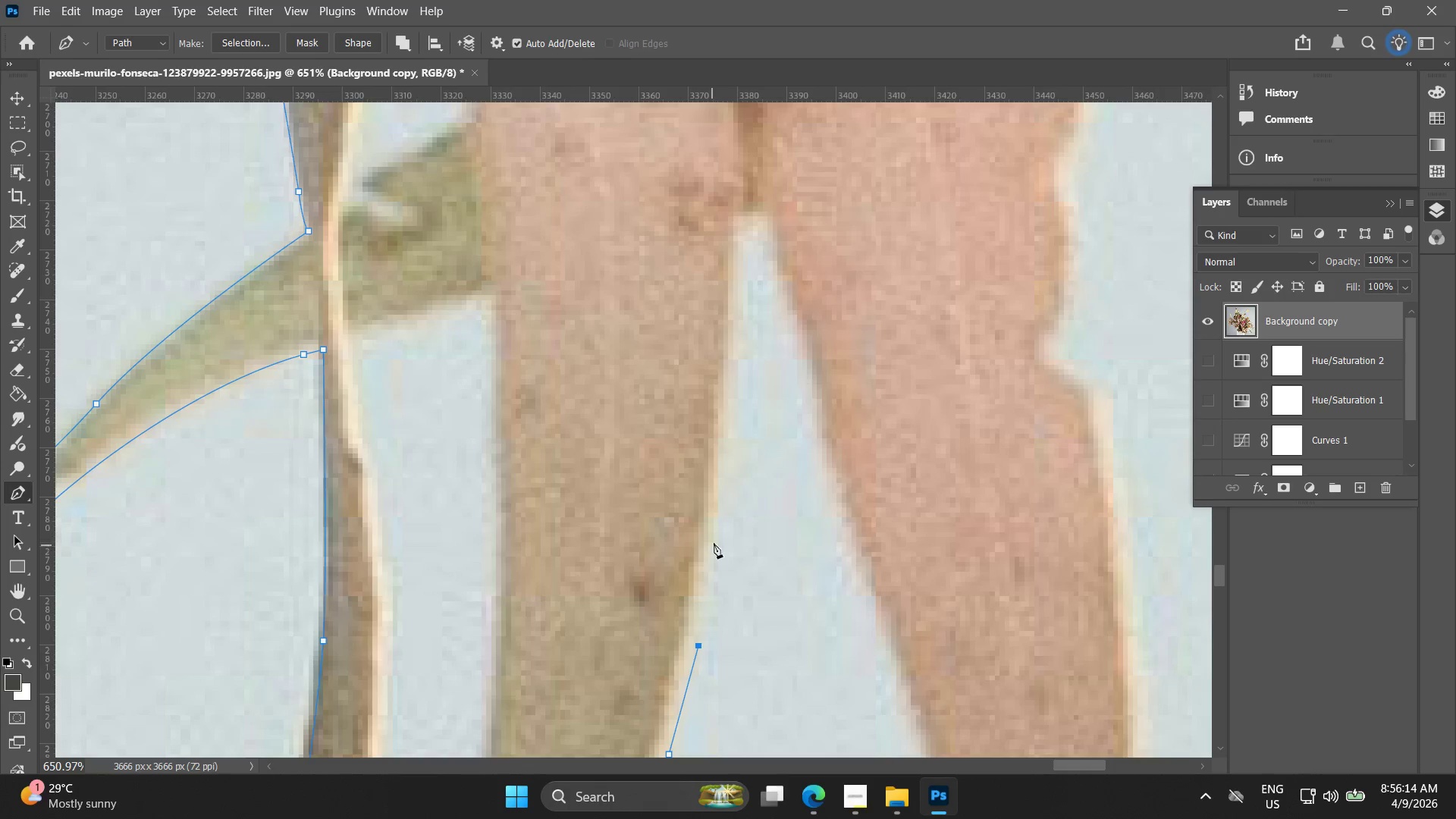 
left_click_drag(start_coordinate=[728, 438], to_coordinate=[698, 588])
 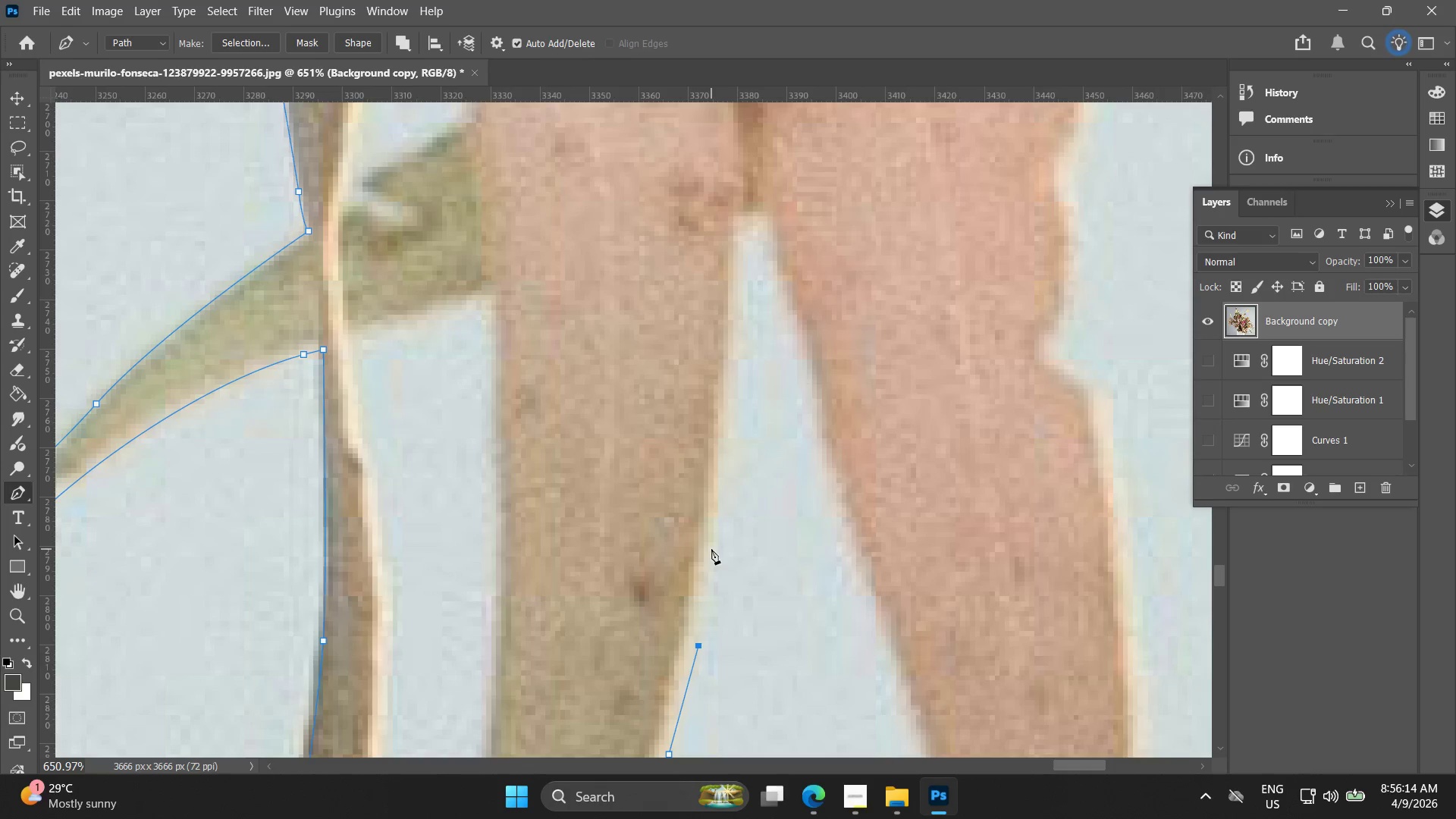 
left_click([715, 539])
 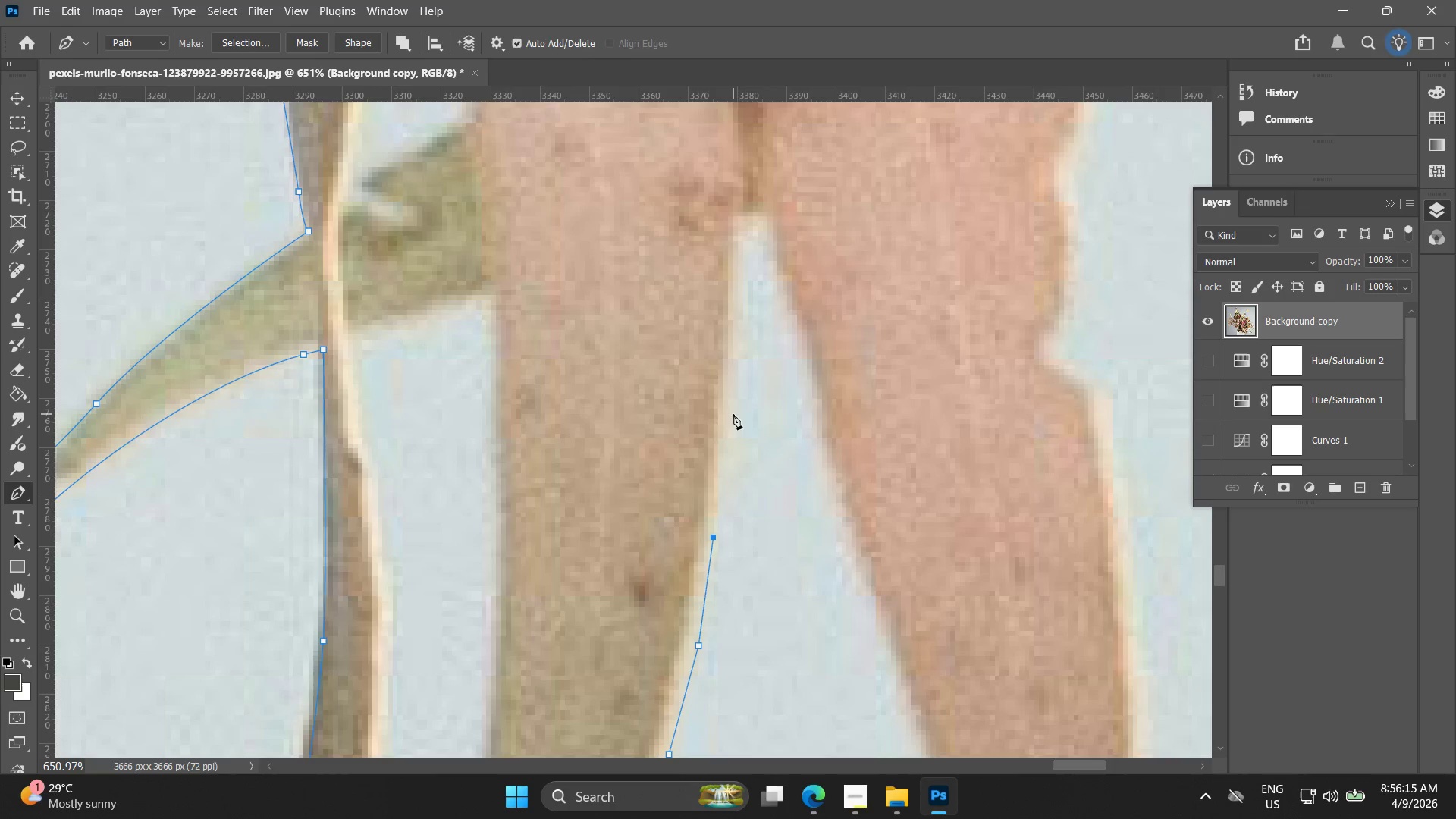 
left_click([733, 413])
 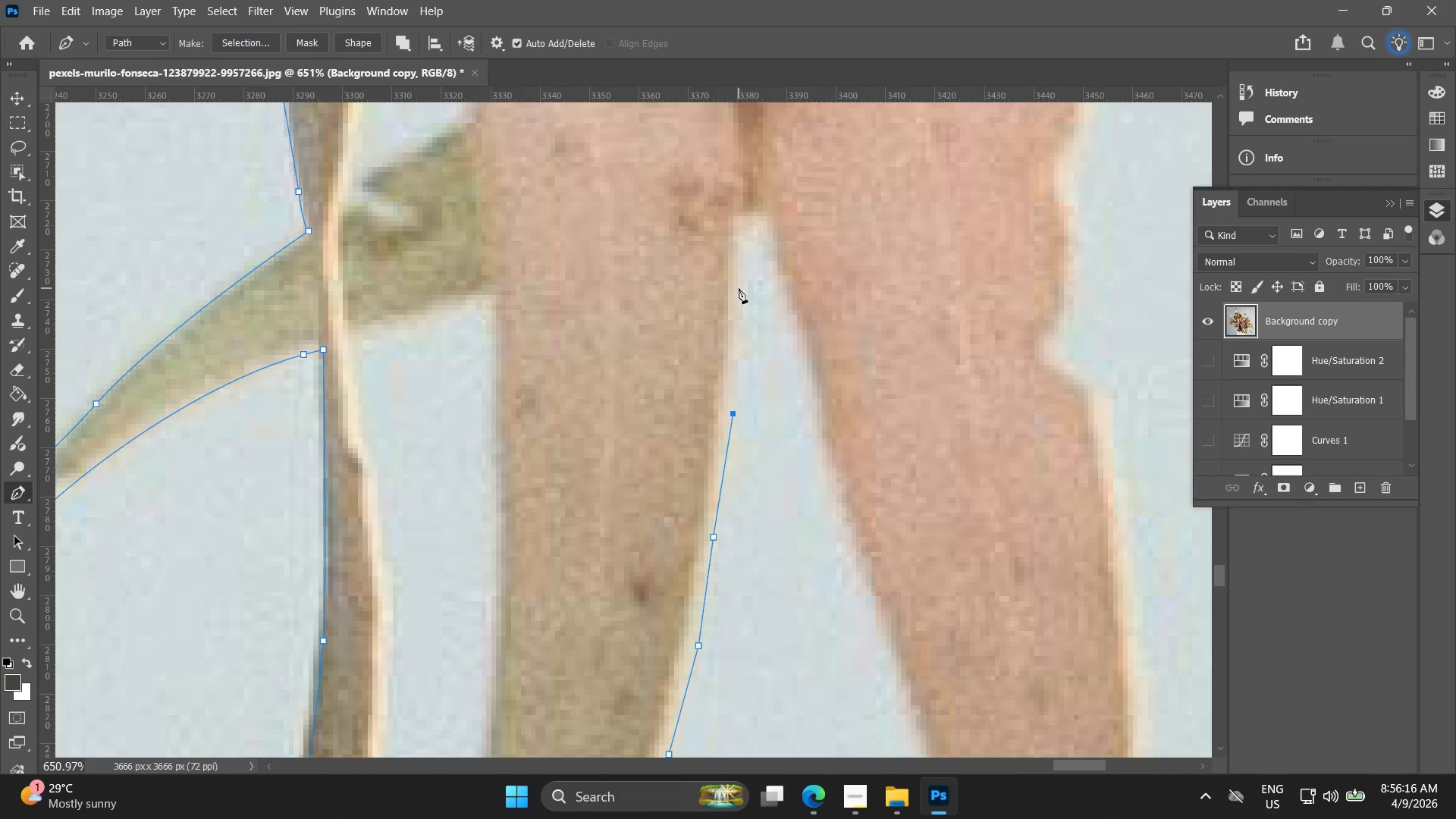 
left_click_drag(start_coordinate=[738, 287], to_coordinate=[739, 273])
 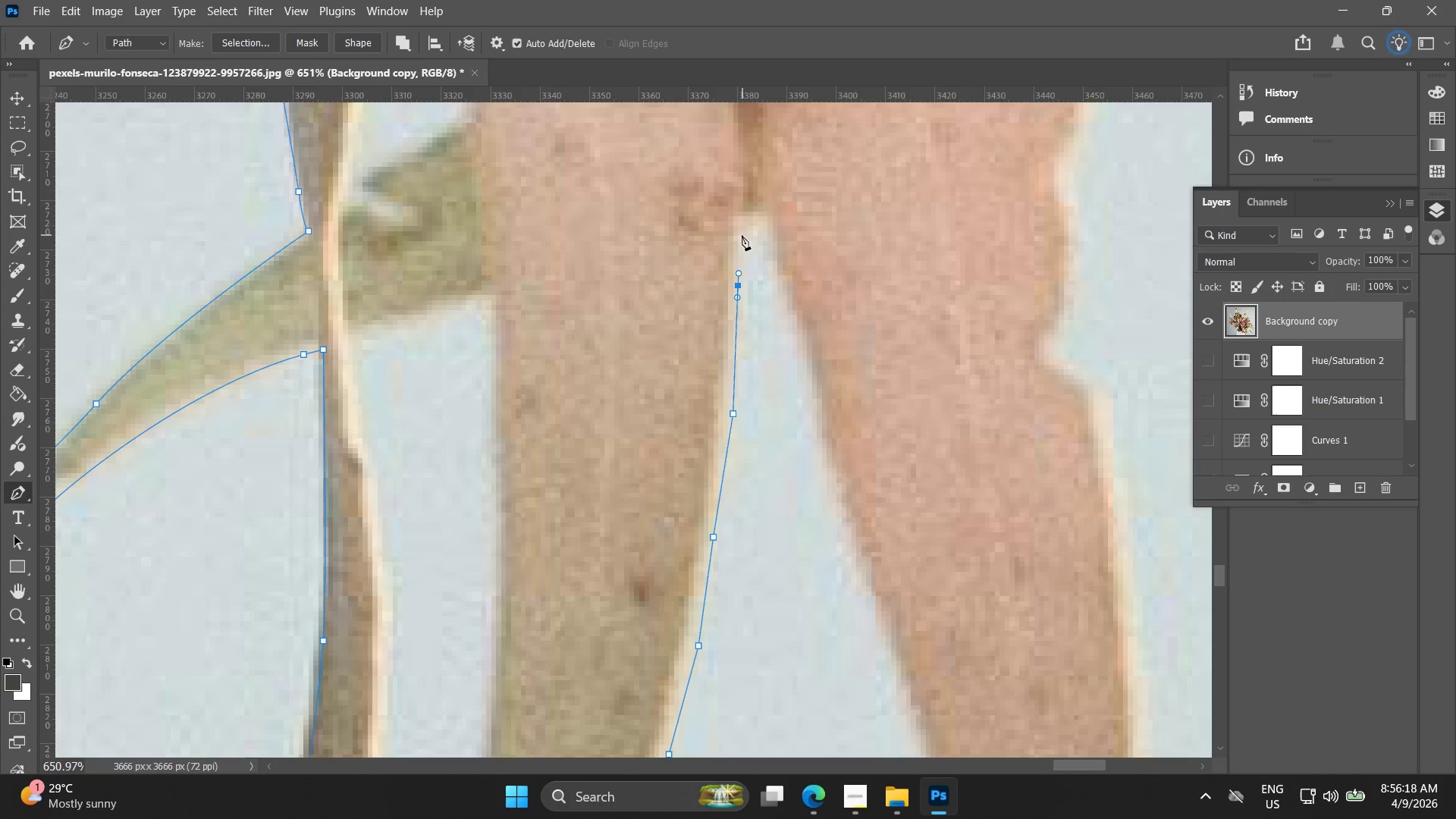 
left_click([733, 235])
 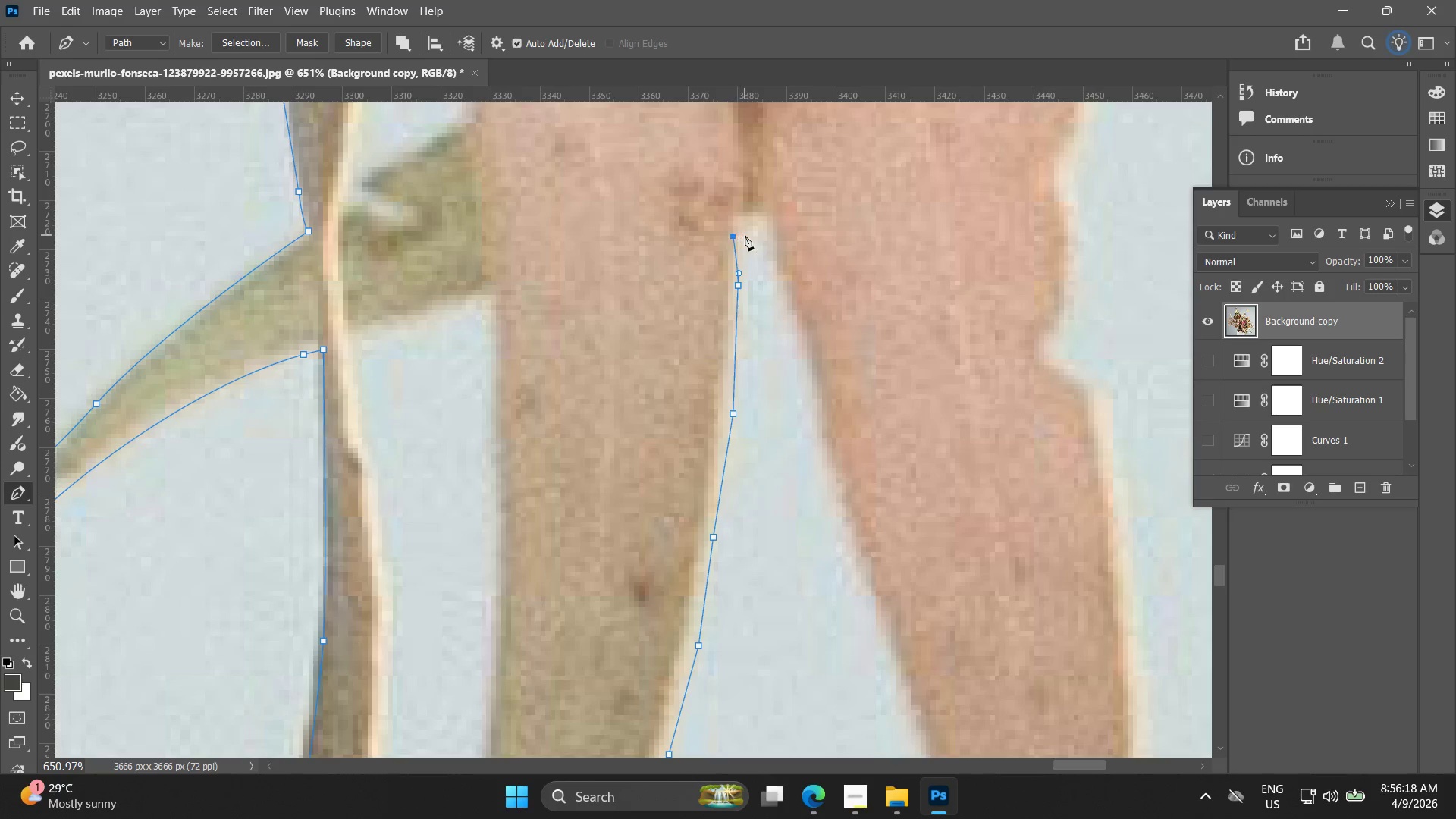 
key(Control+ControlLeft)
 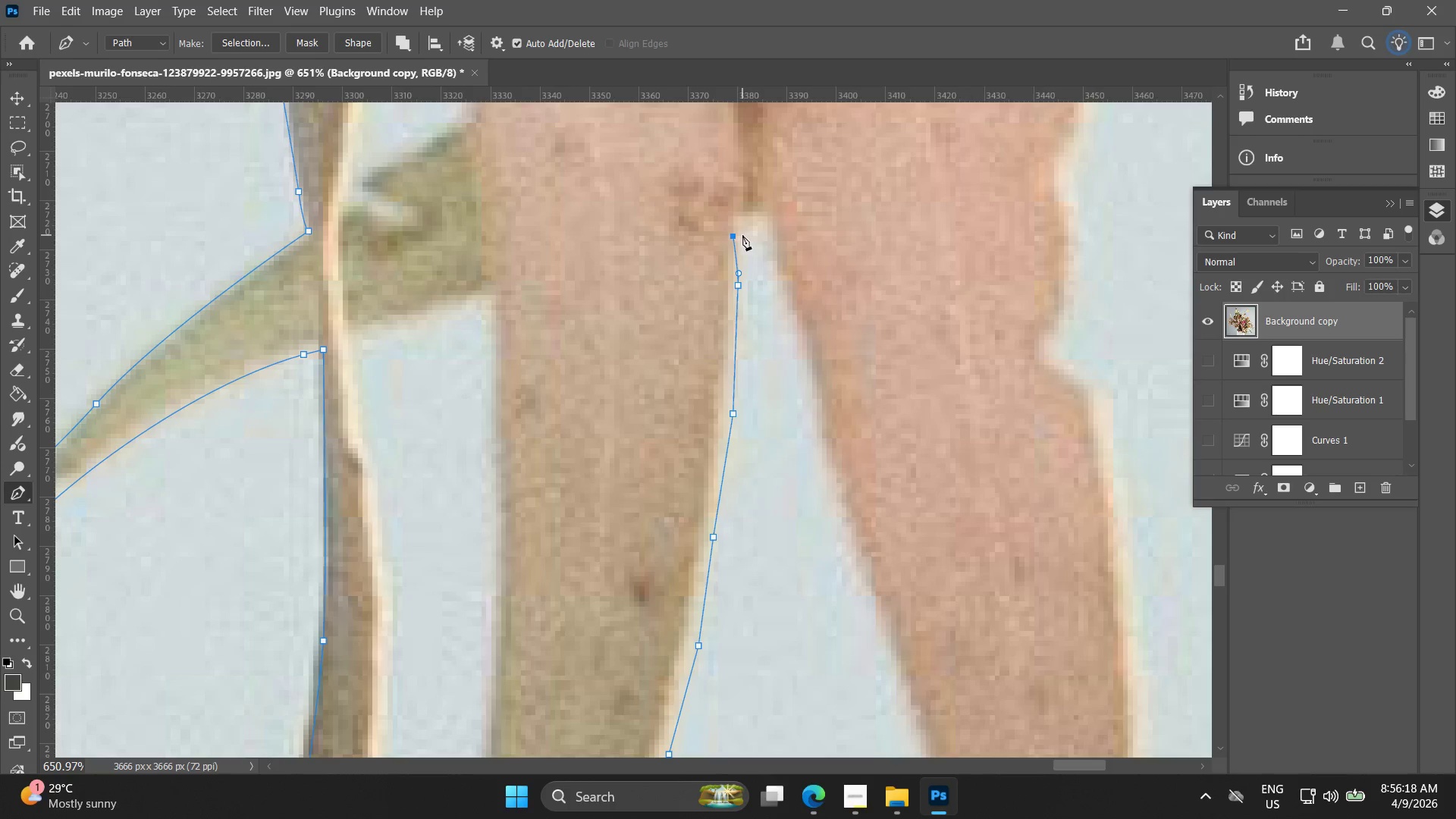 
key(Control+Z)
 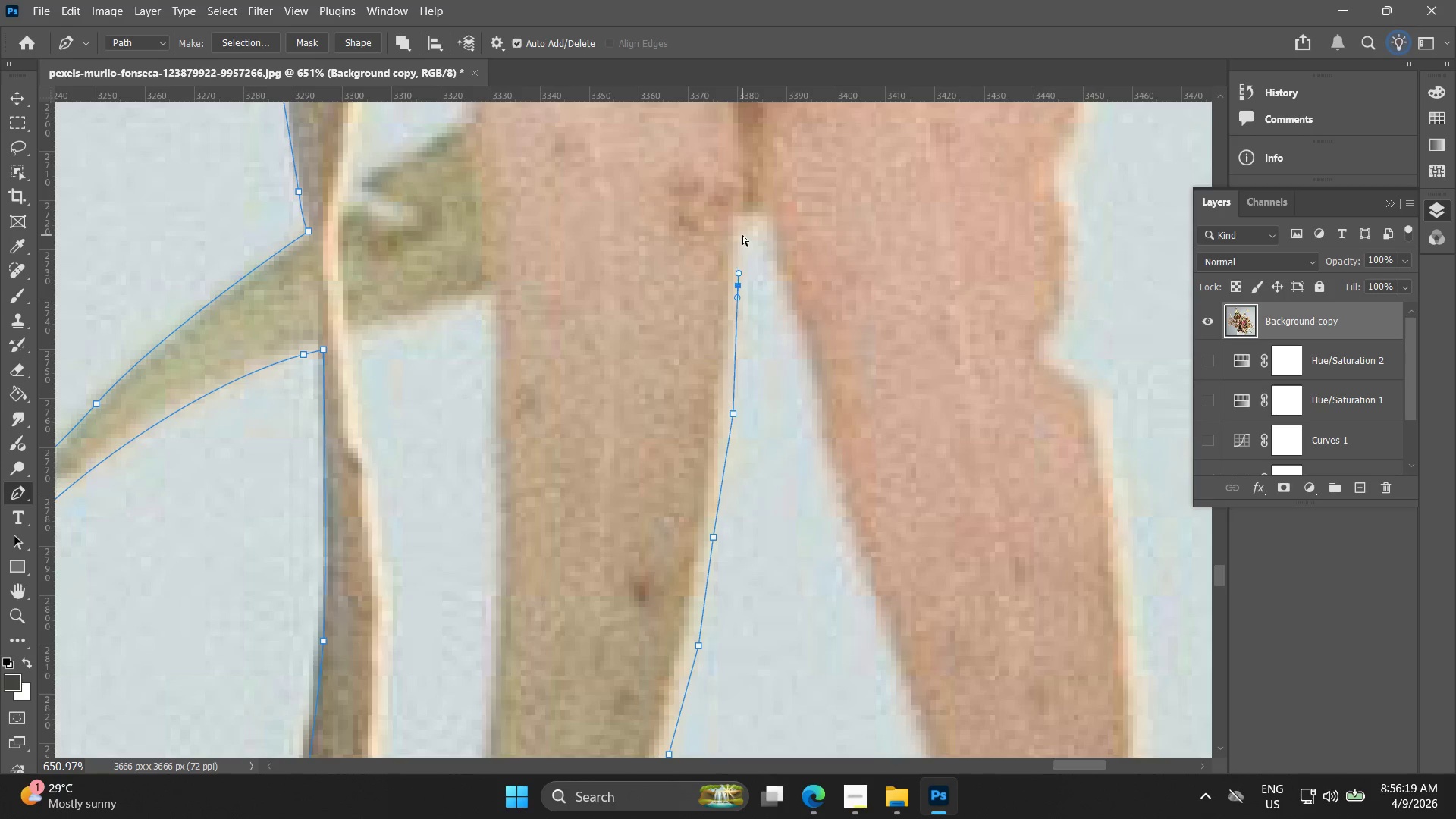 
left_click([742, 235])
 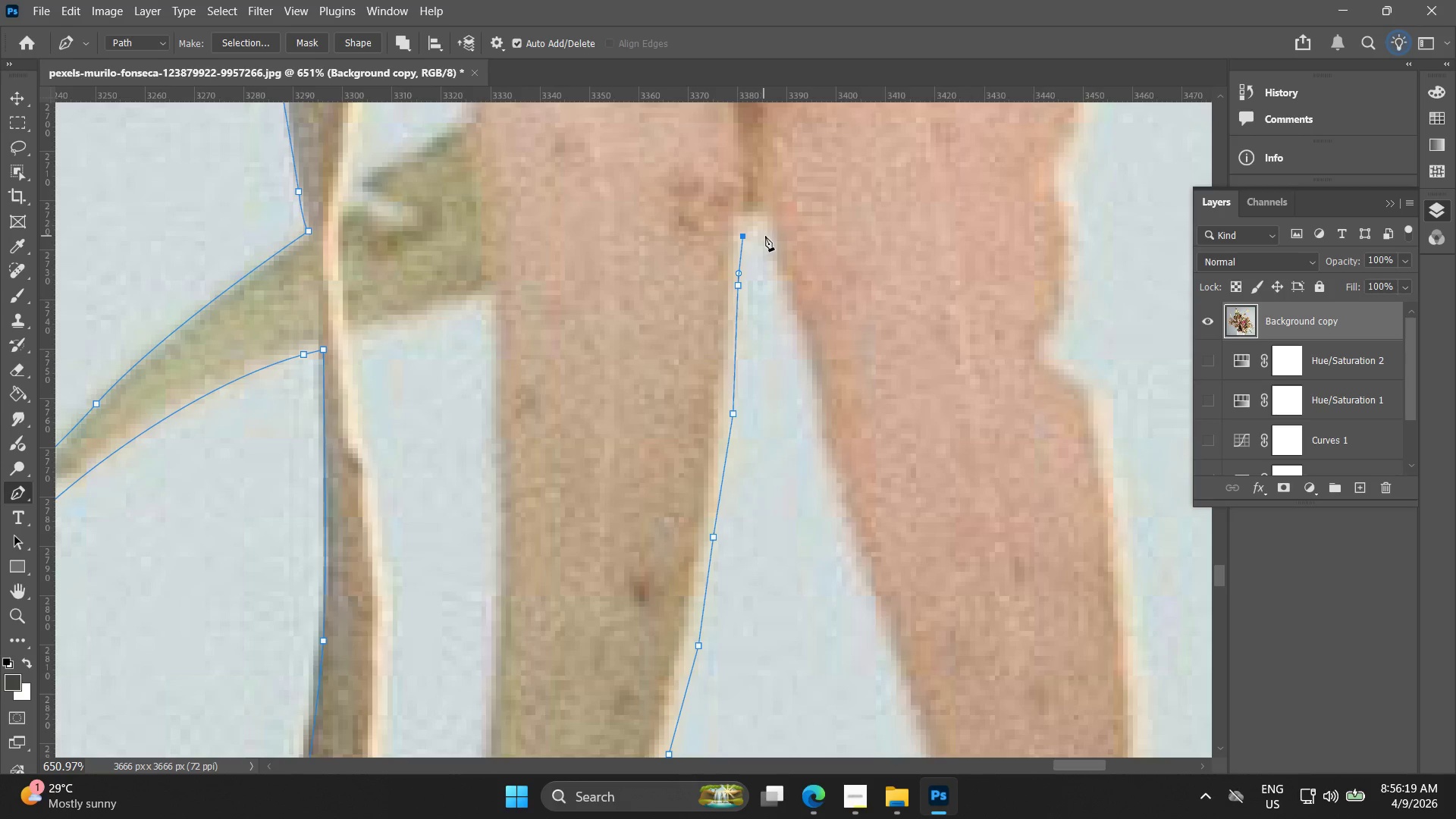 
left_click([772, 236])
 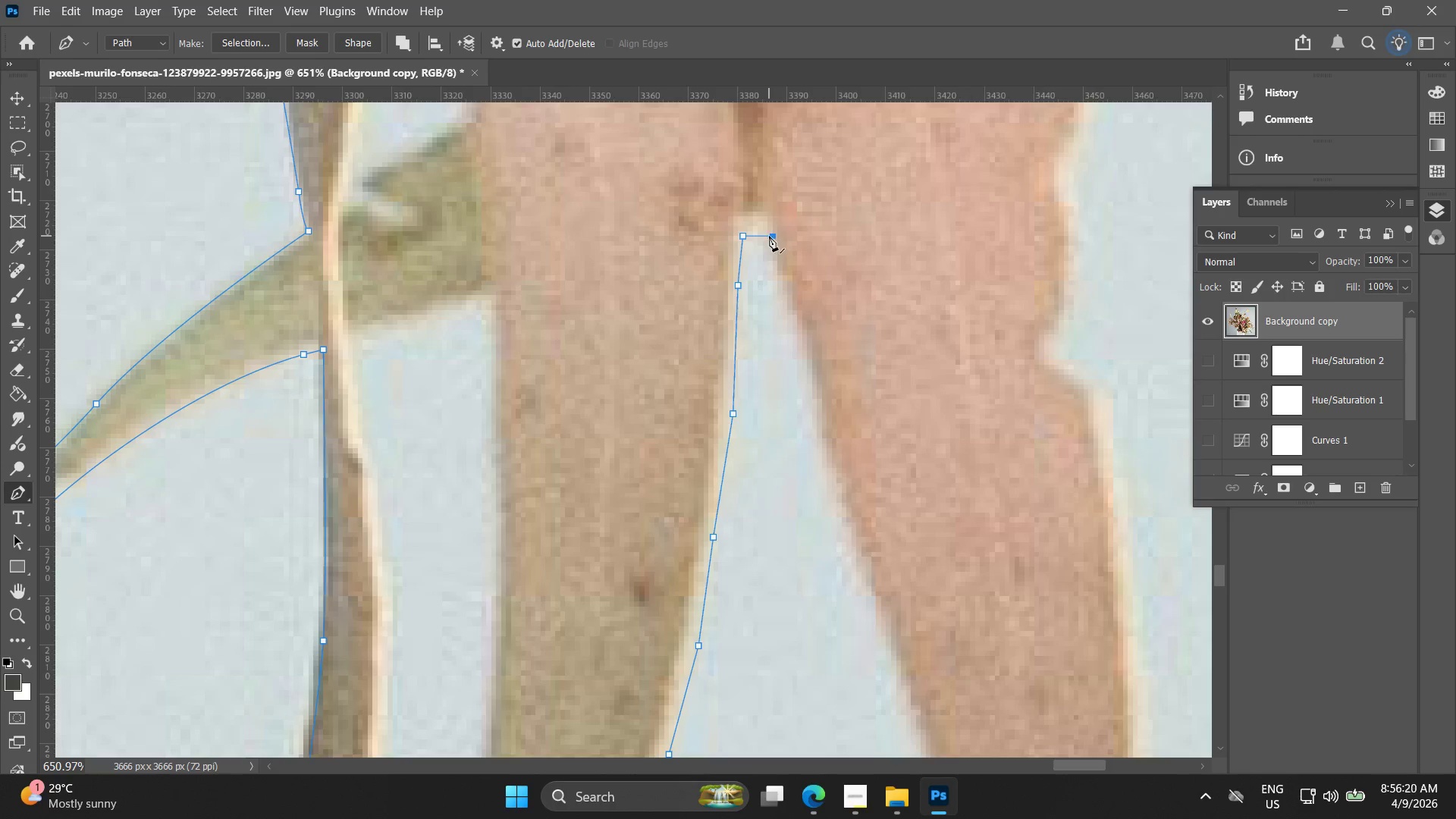 
key(Control+ControlLeft)
 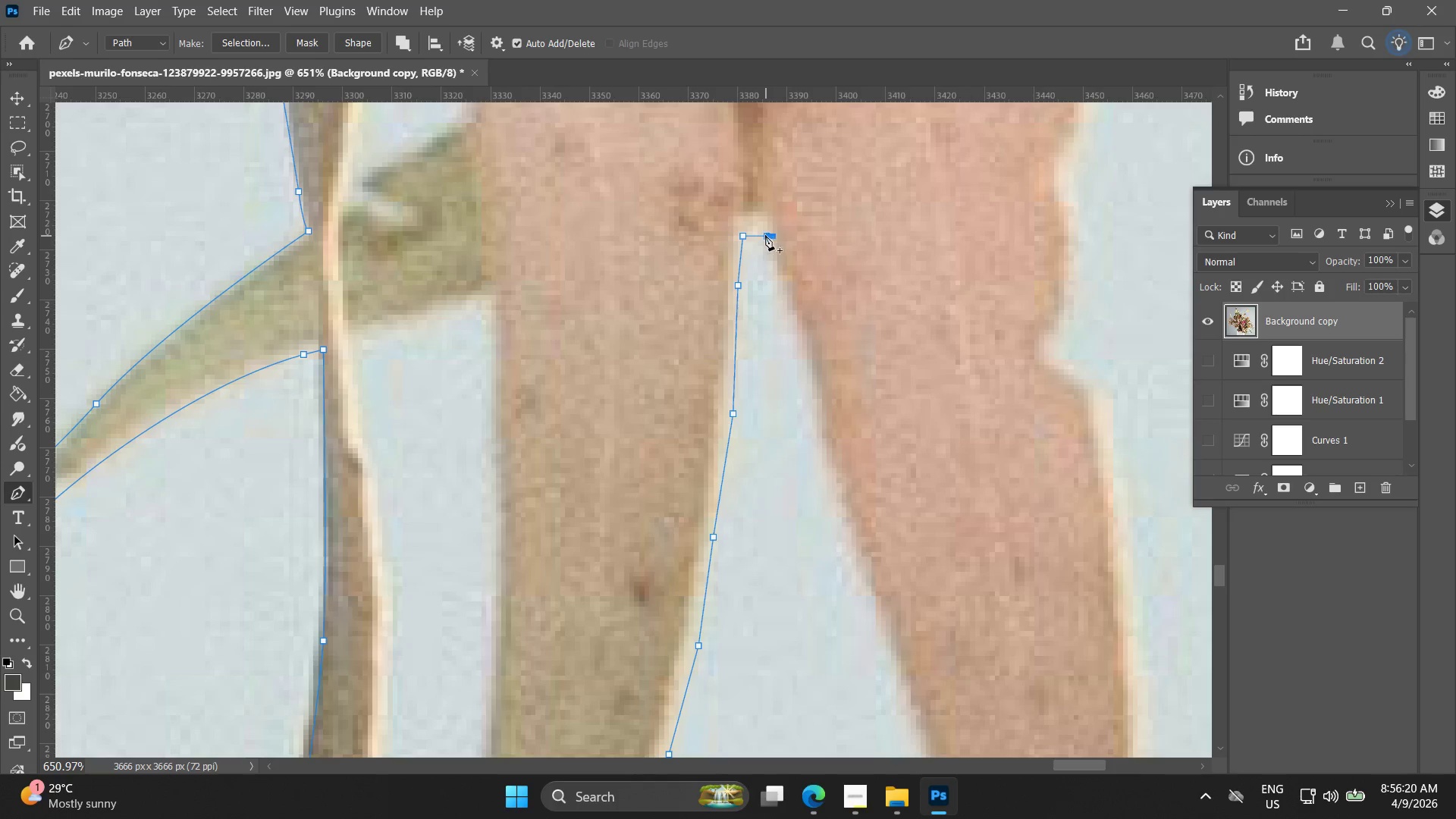 
key(Control+Z)
 